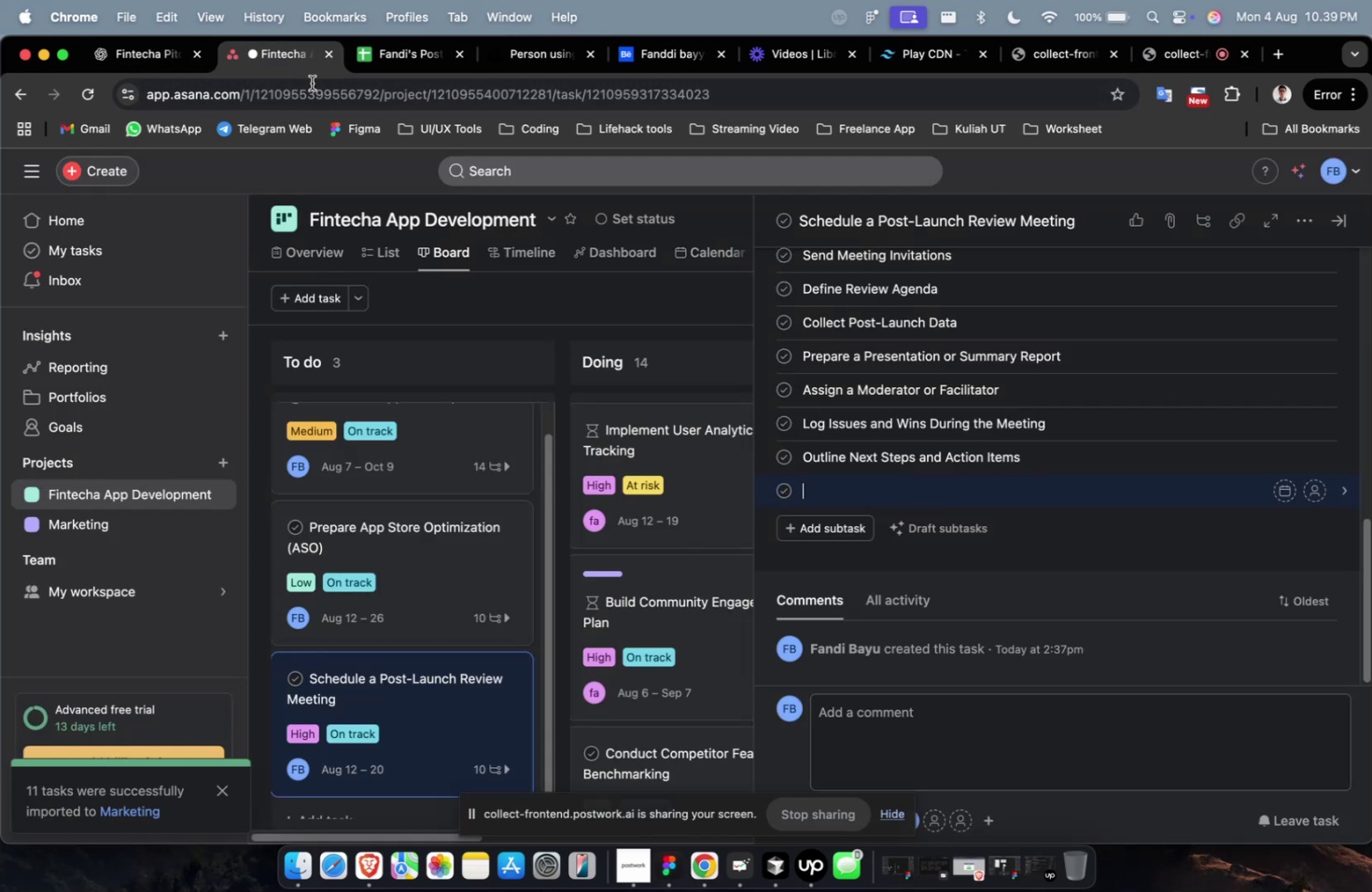 
key(Meta+V)
 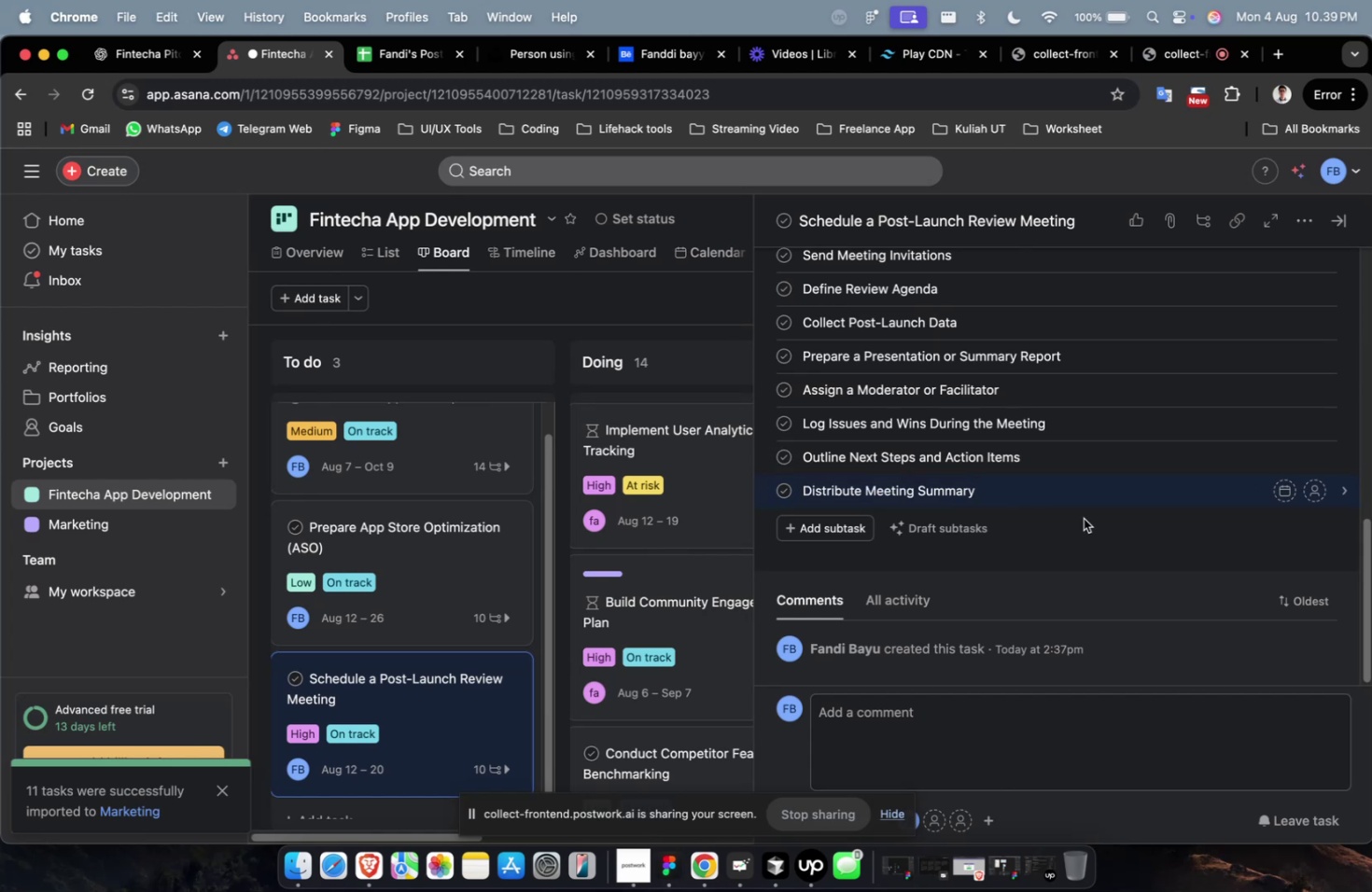 
left_click([1085, 508])
 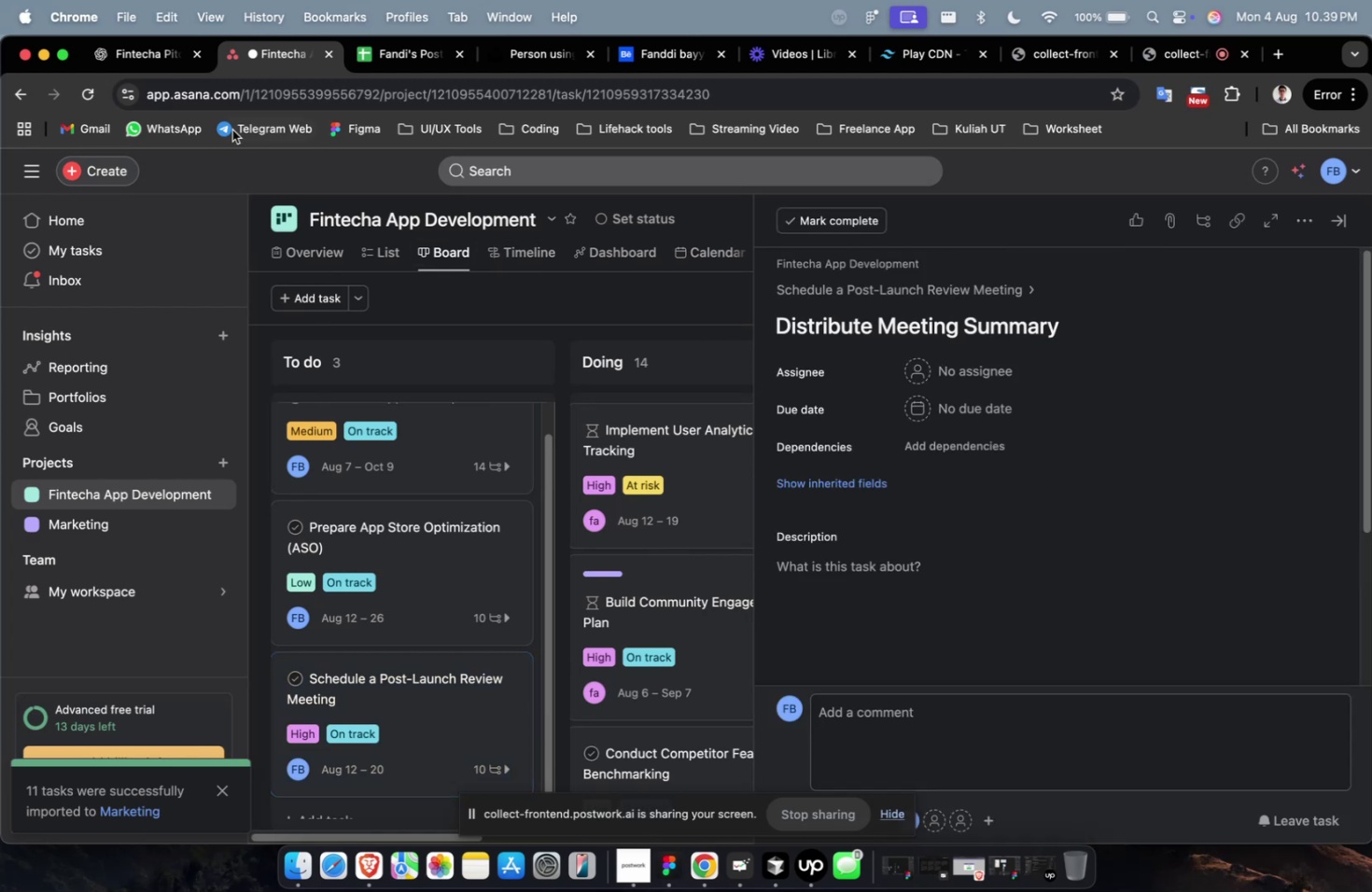 
left_click([137, 53])
 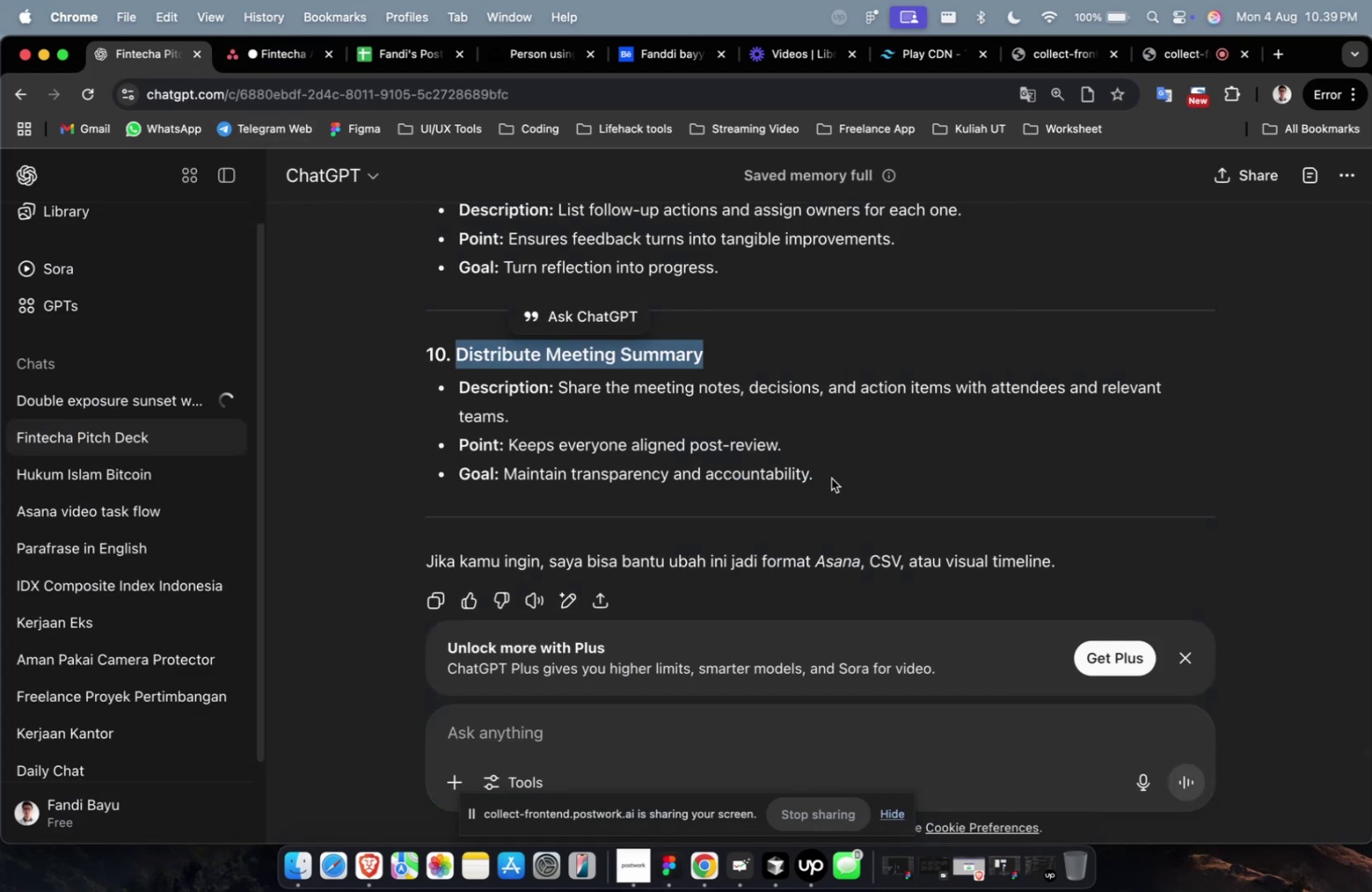 
left_click_drag(start_coordinate=[832, 478], to_coordinate=[560, 395])
 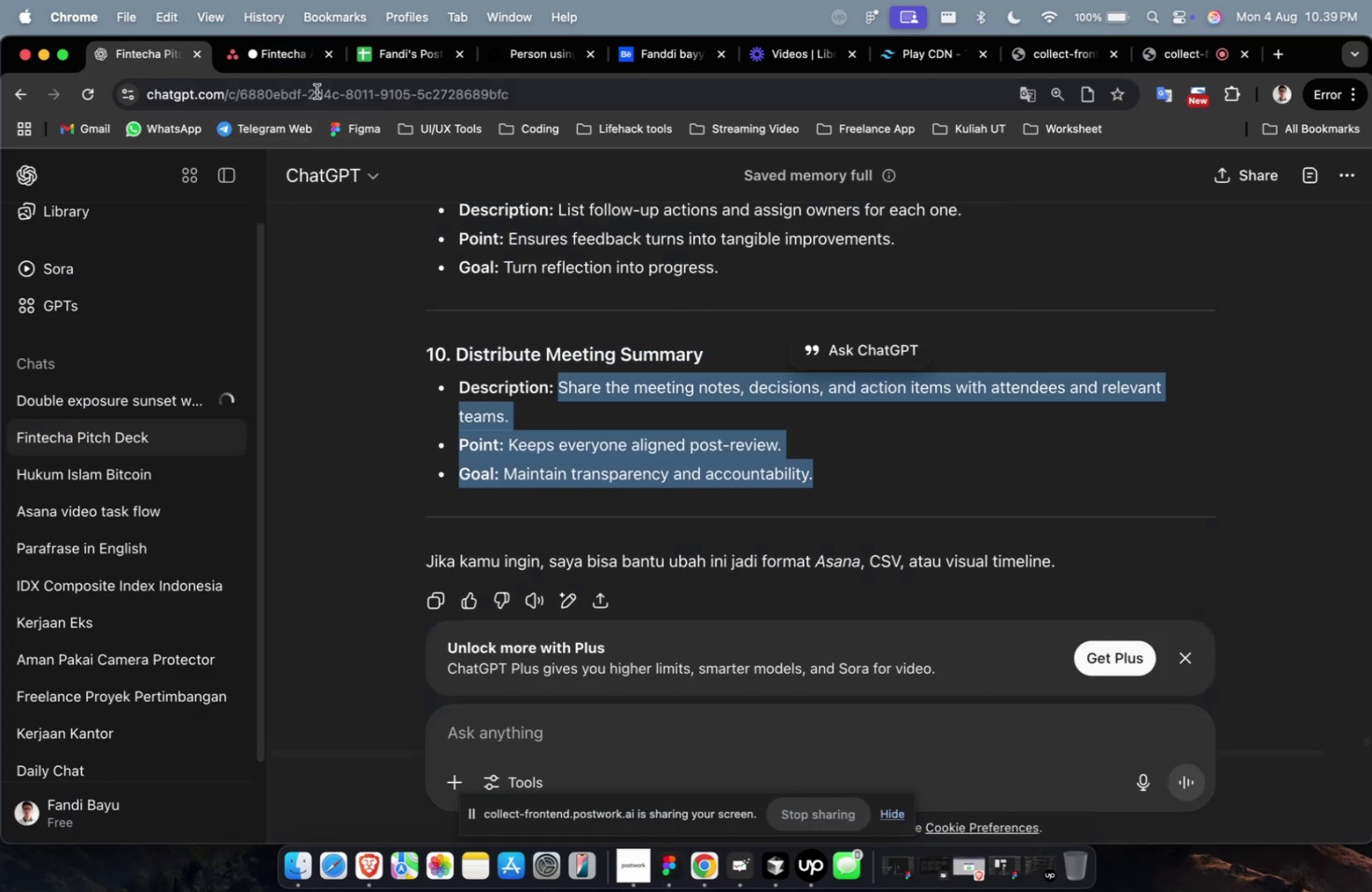 
key(Meta+C)
 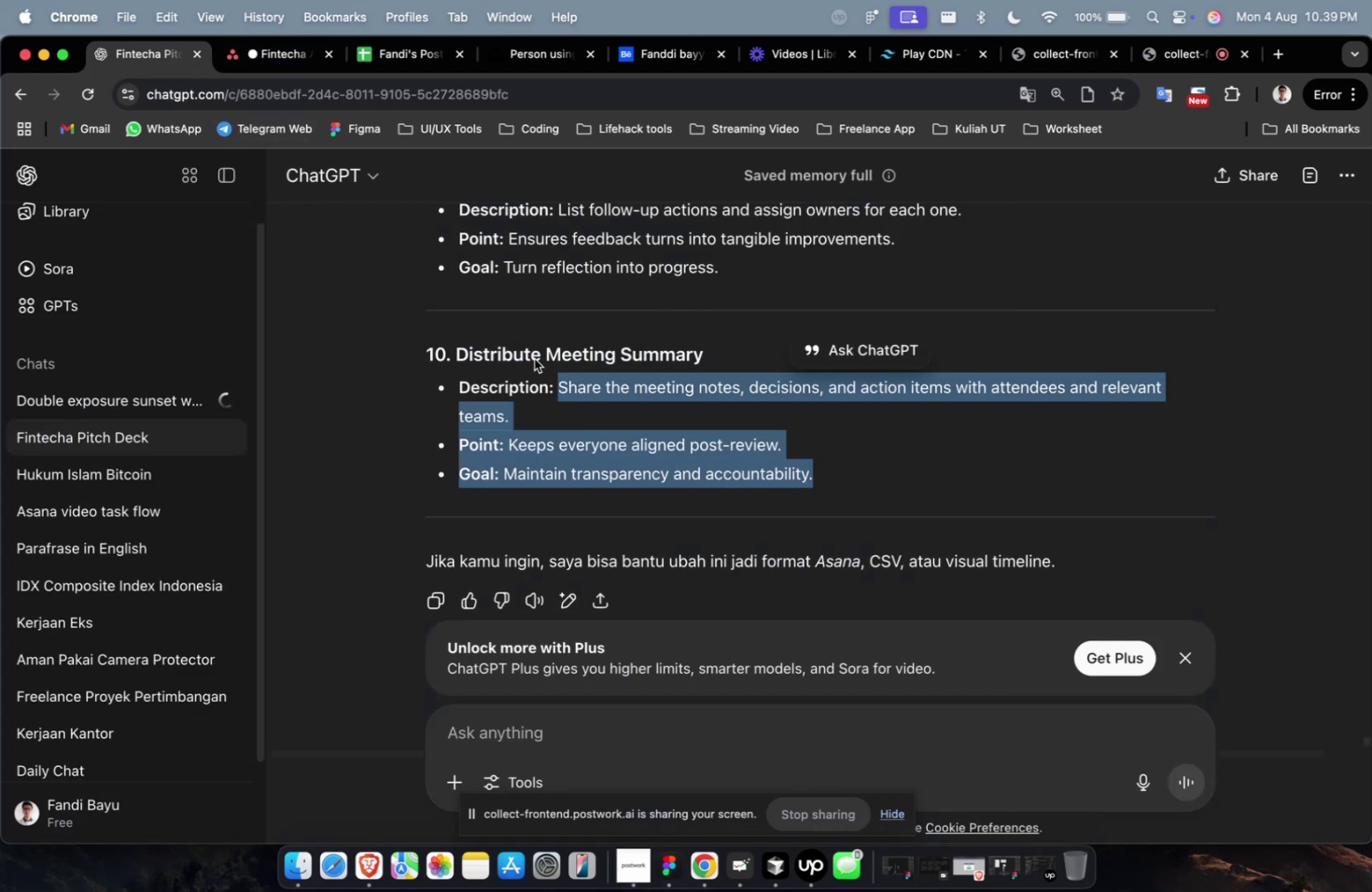 
key(Meta+C)
 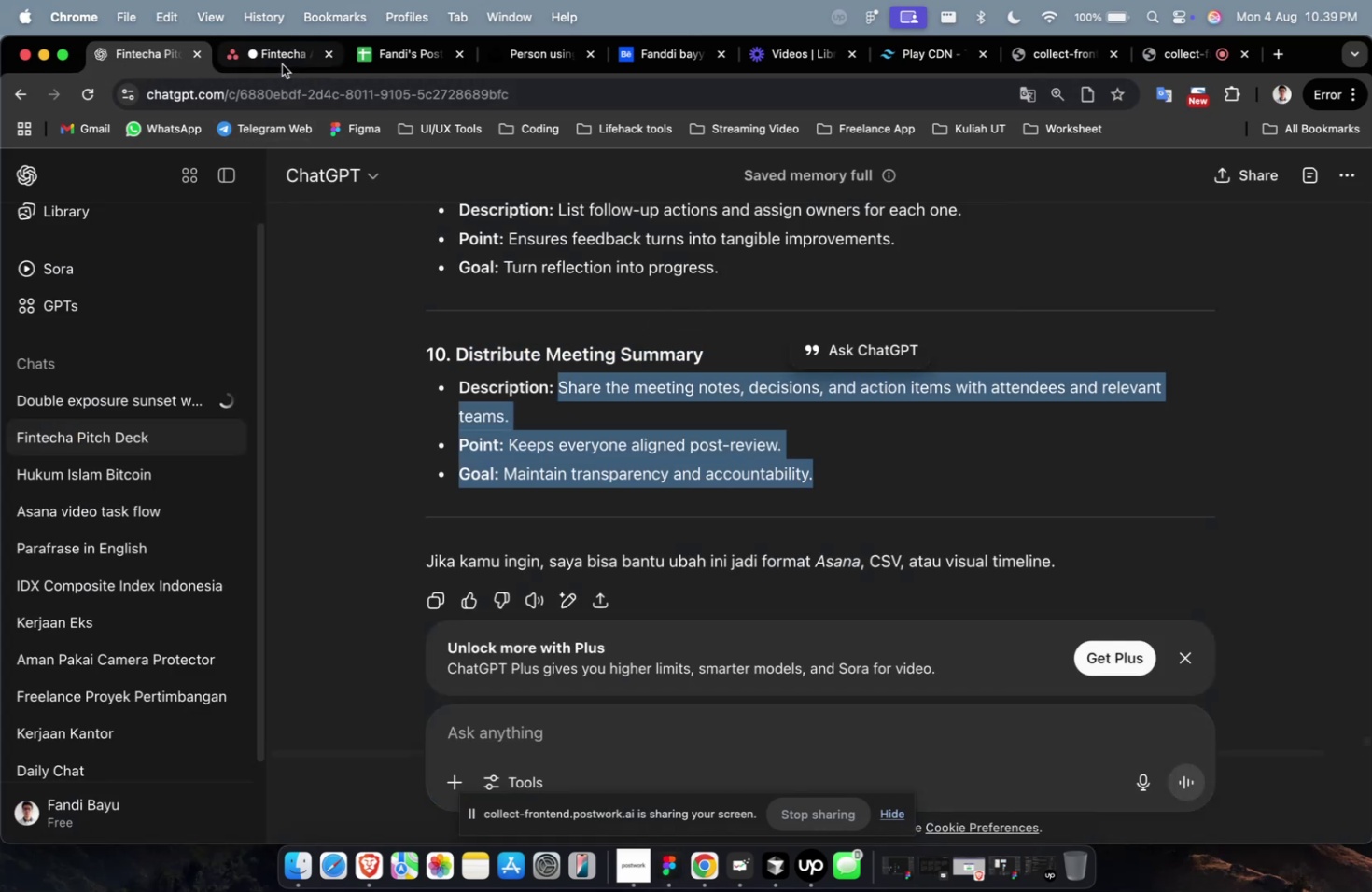 
left_click([280, 62])
 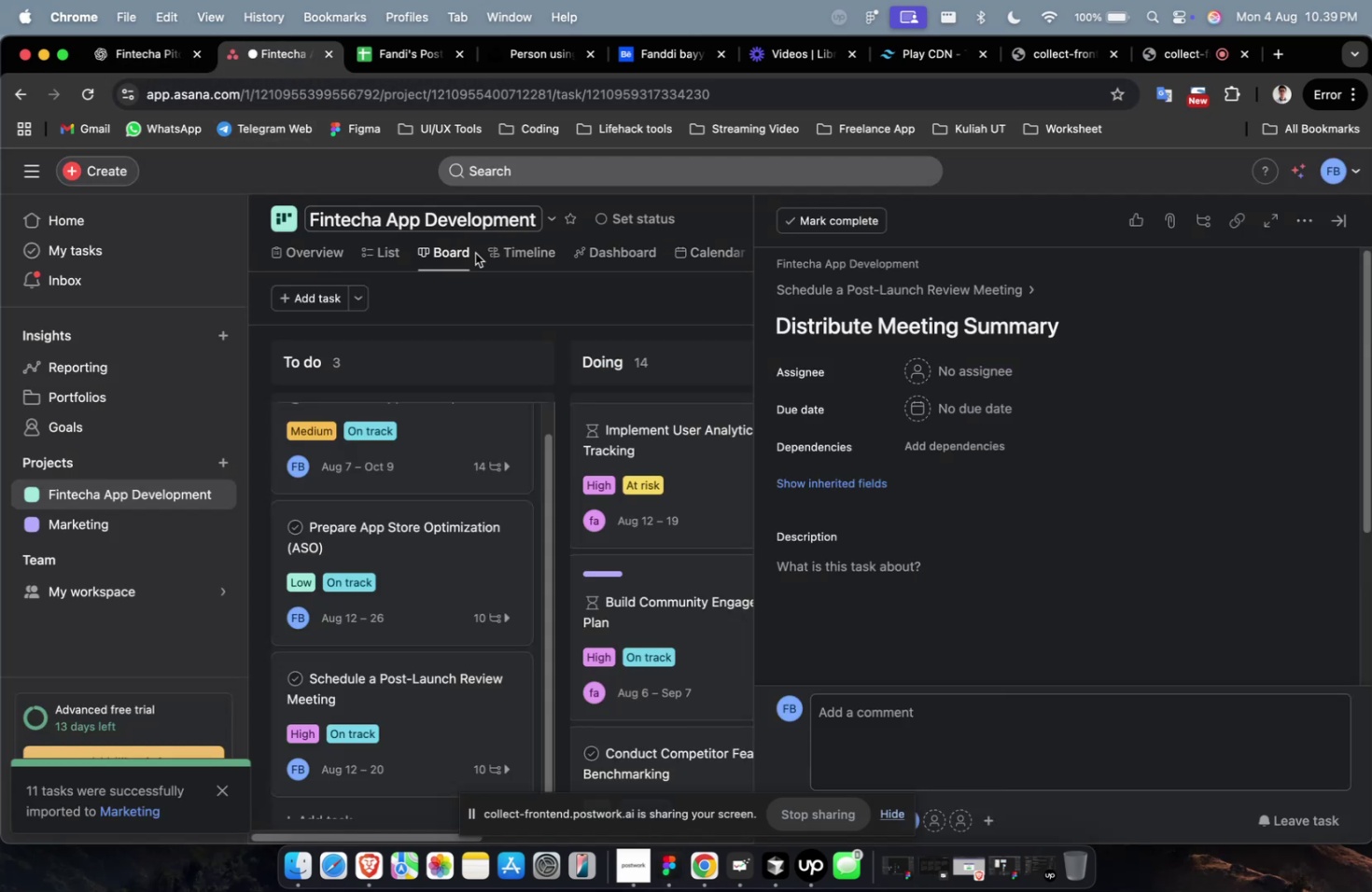 
key(Meta+CommandLeft)
 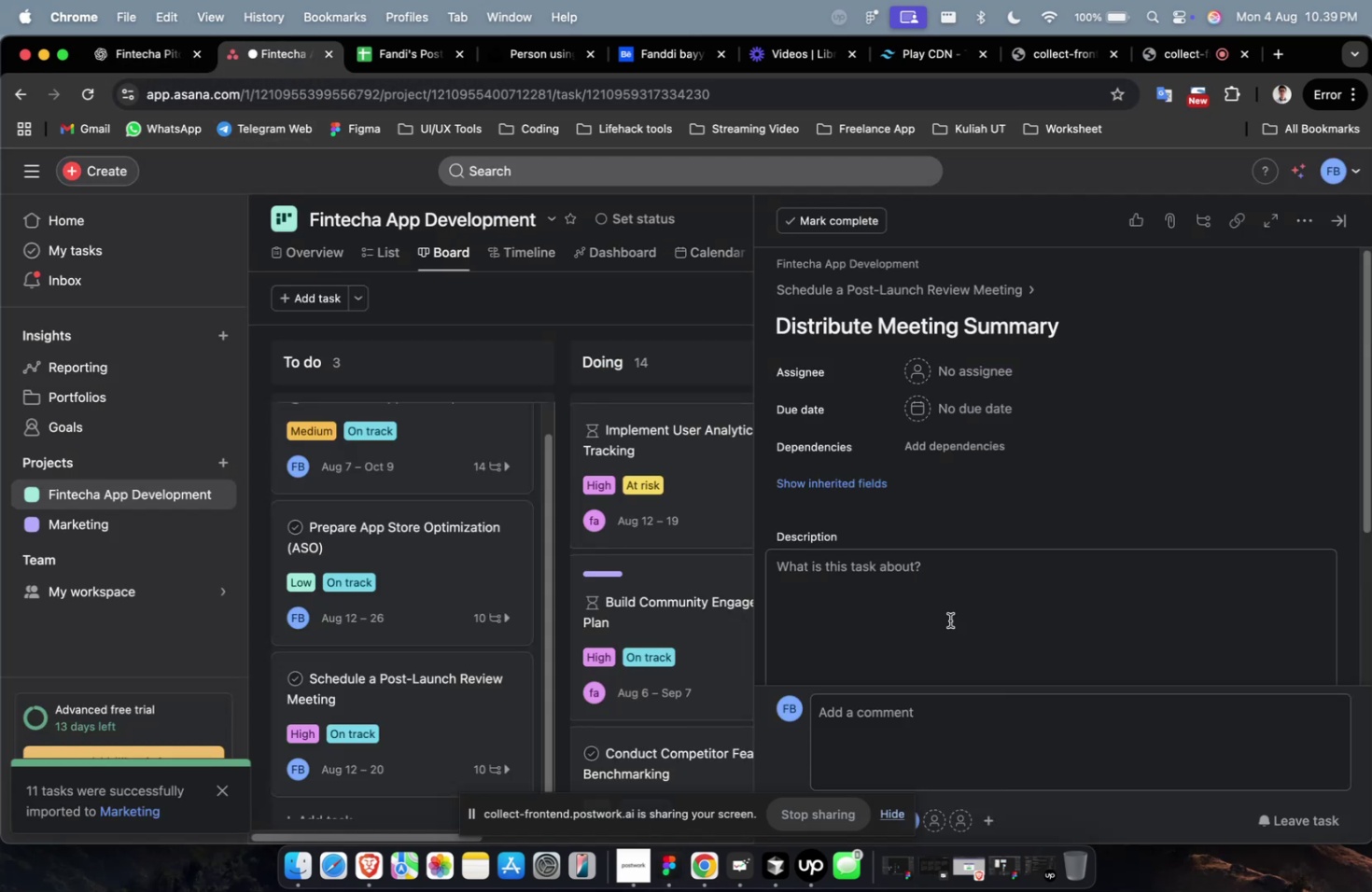 
double_click([949, 620])
 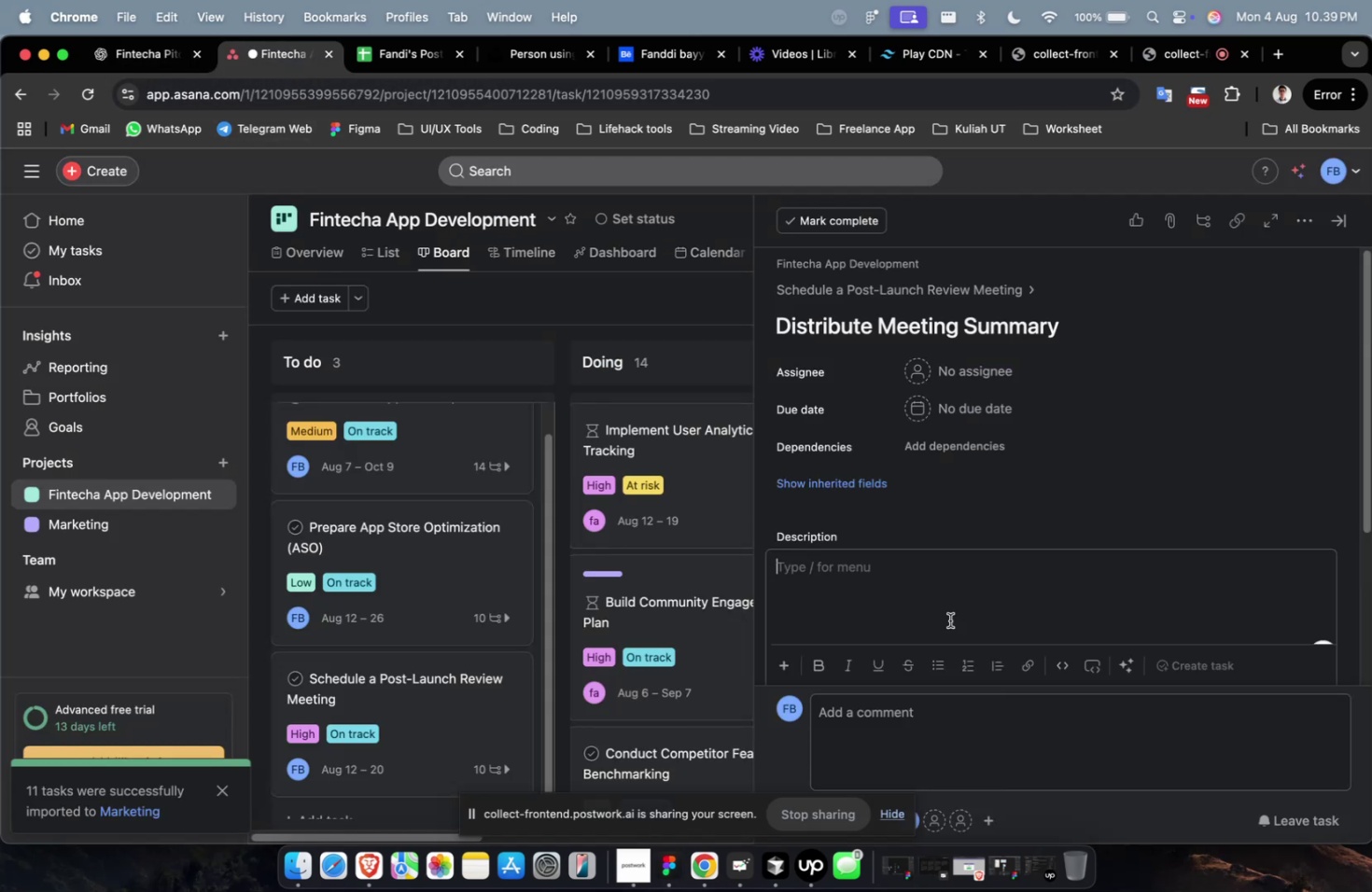 
key(Meta+V)
 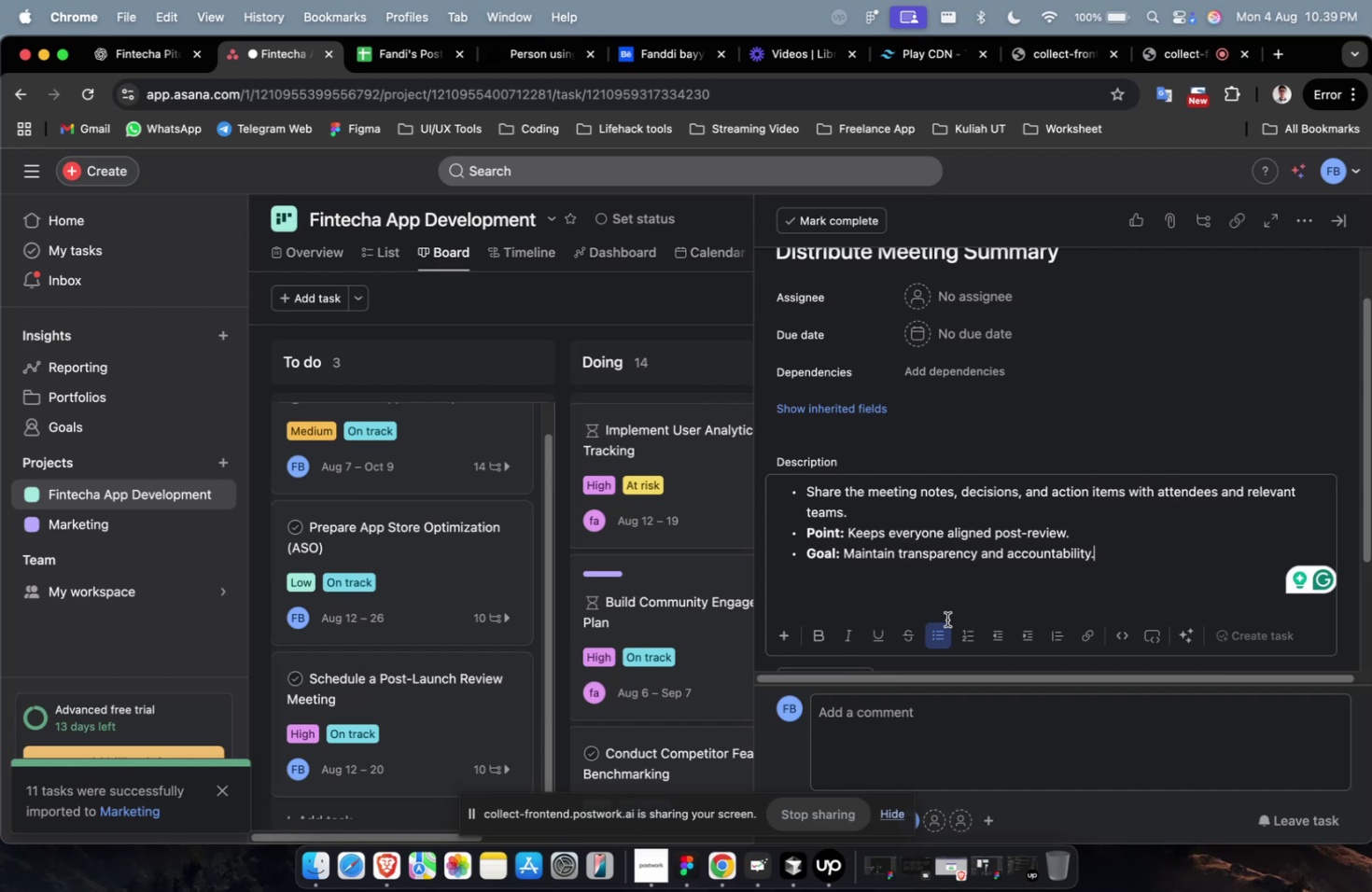 
wait(17.36)
 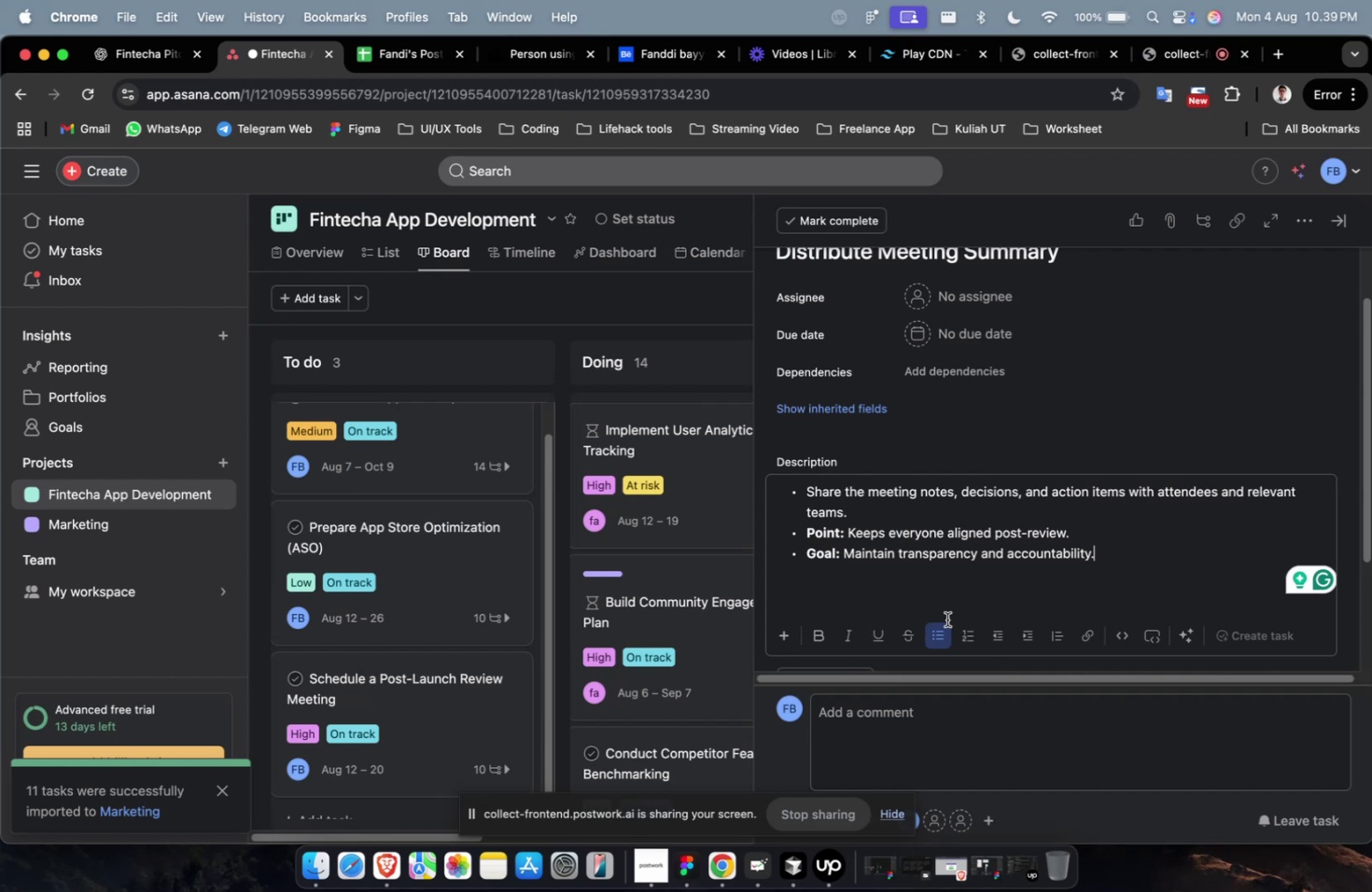 
scroll: coordinate [979, 599], scroll_direction: down, amount: 2.0
 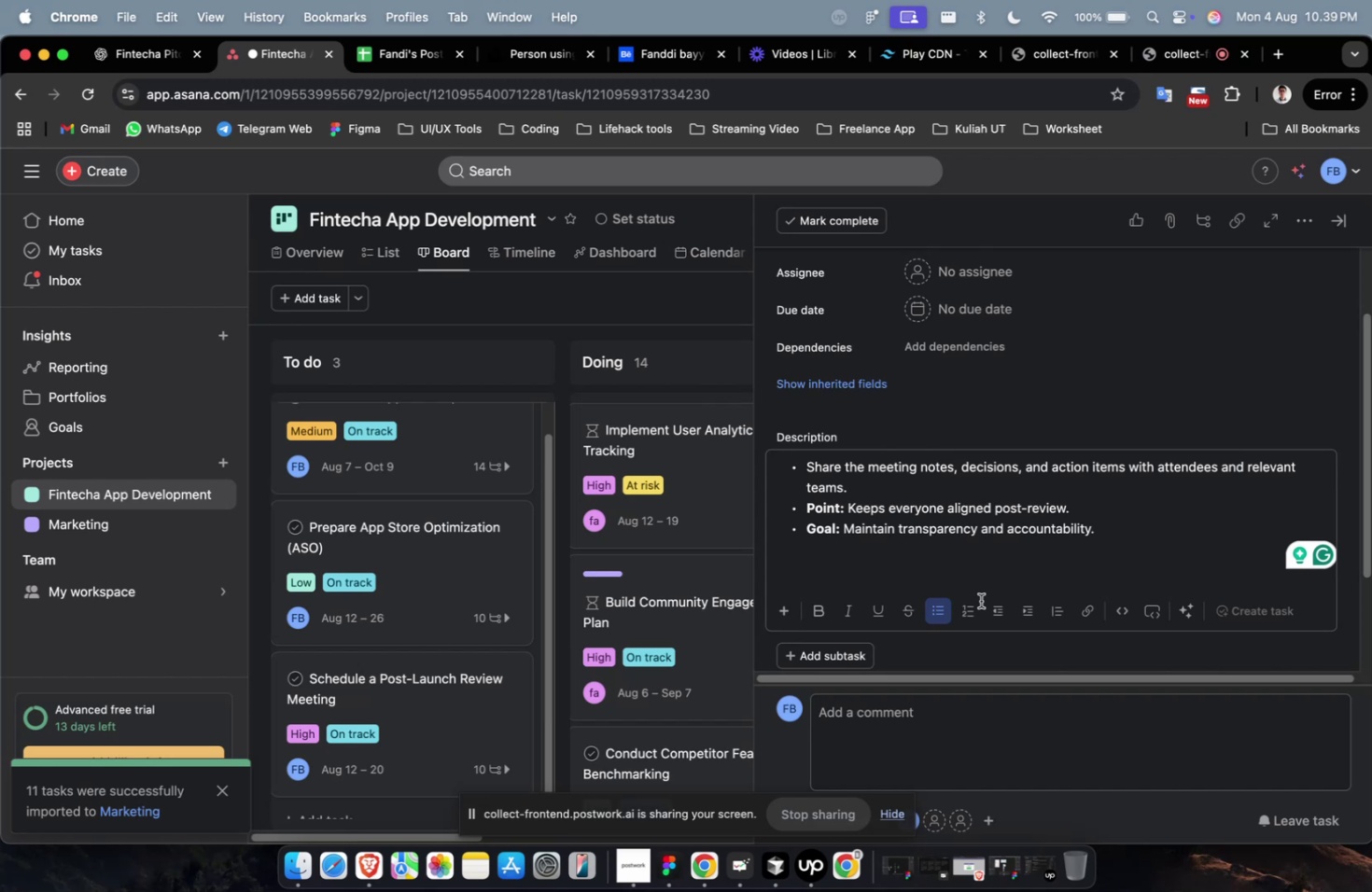 
wait(12.5)
 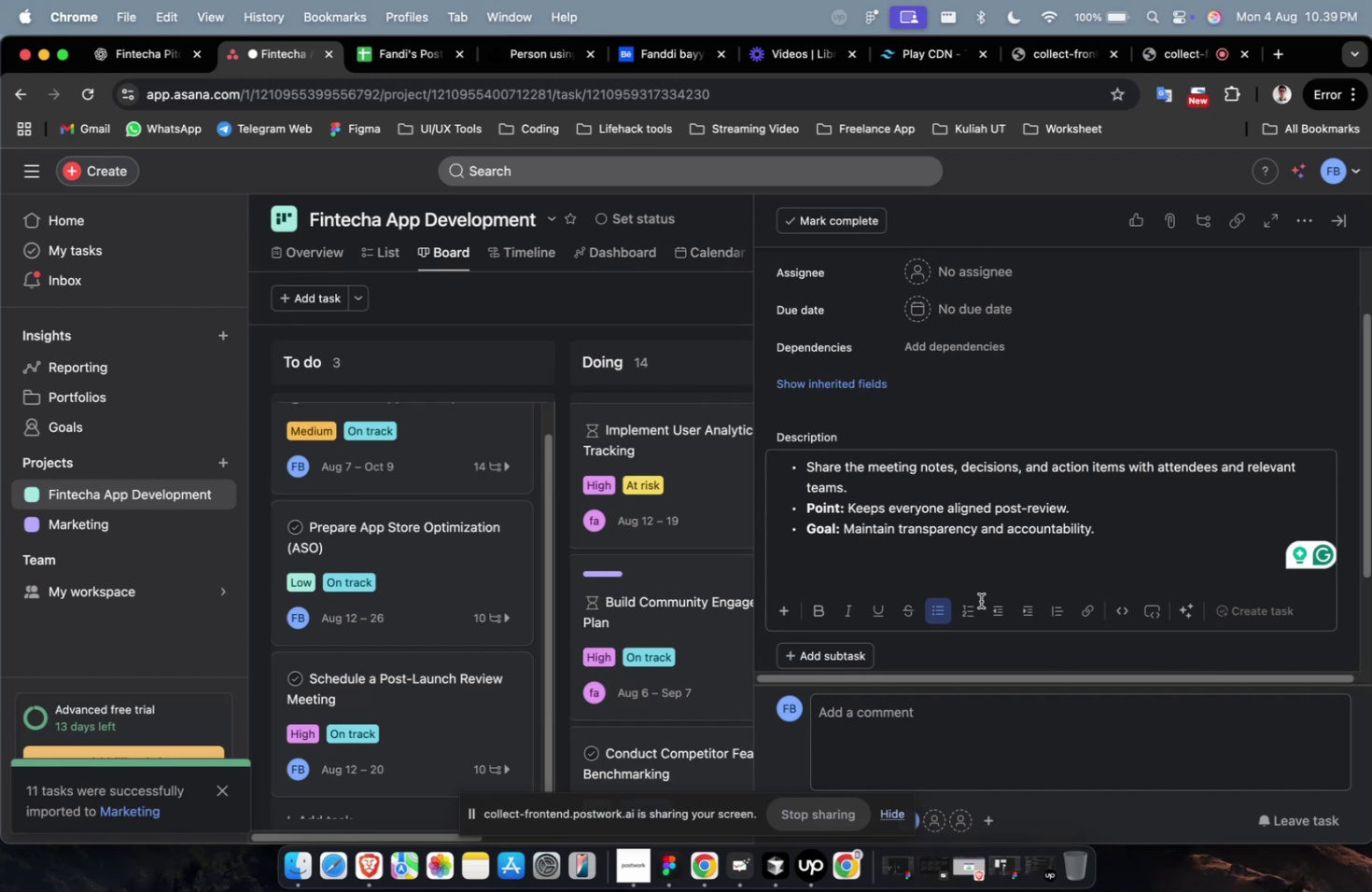 
scroll: coordinate [918, 536], scroll_direction: up, amount: 4.0
 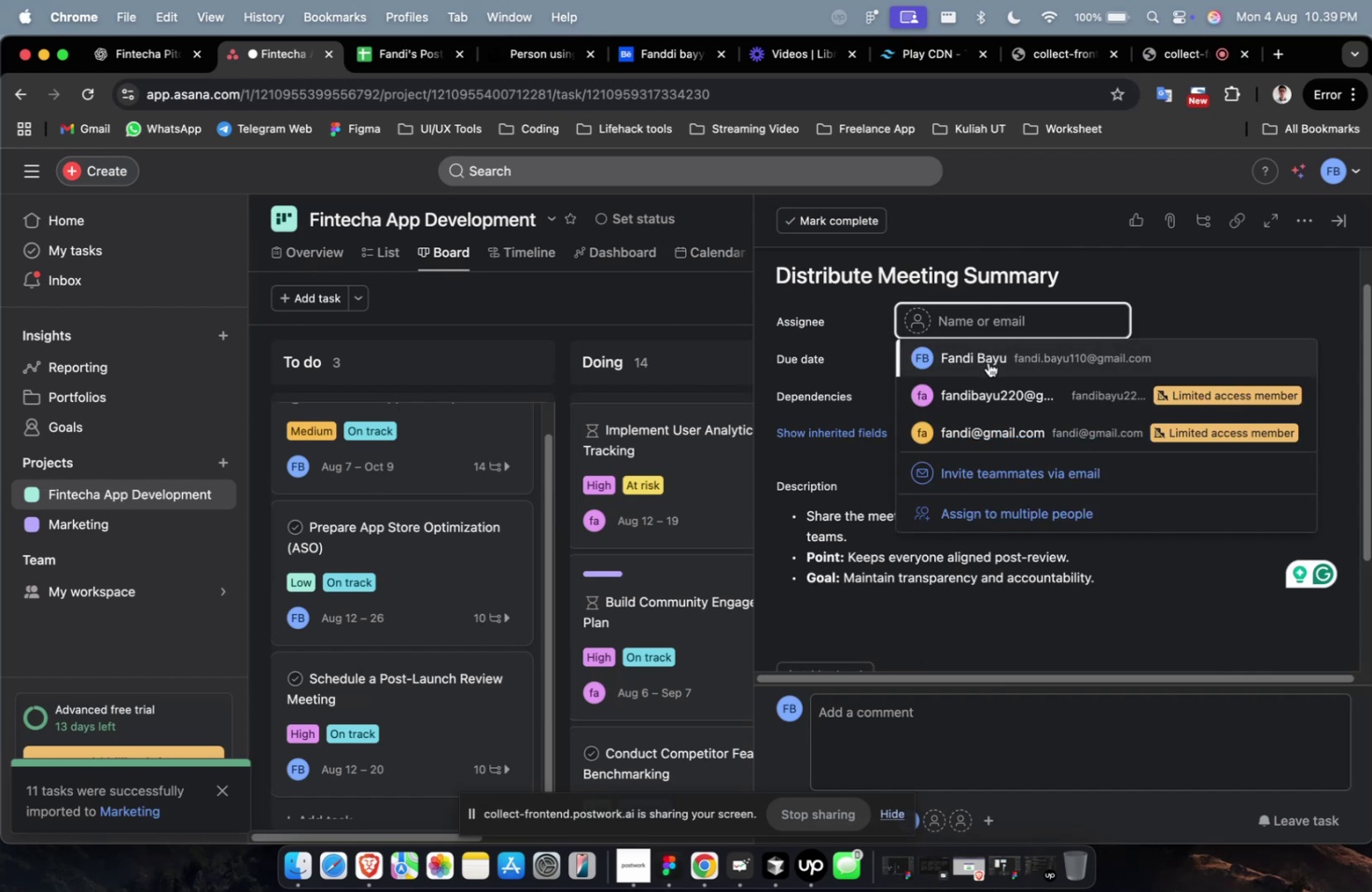 
left_click([1002, 353])
 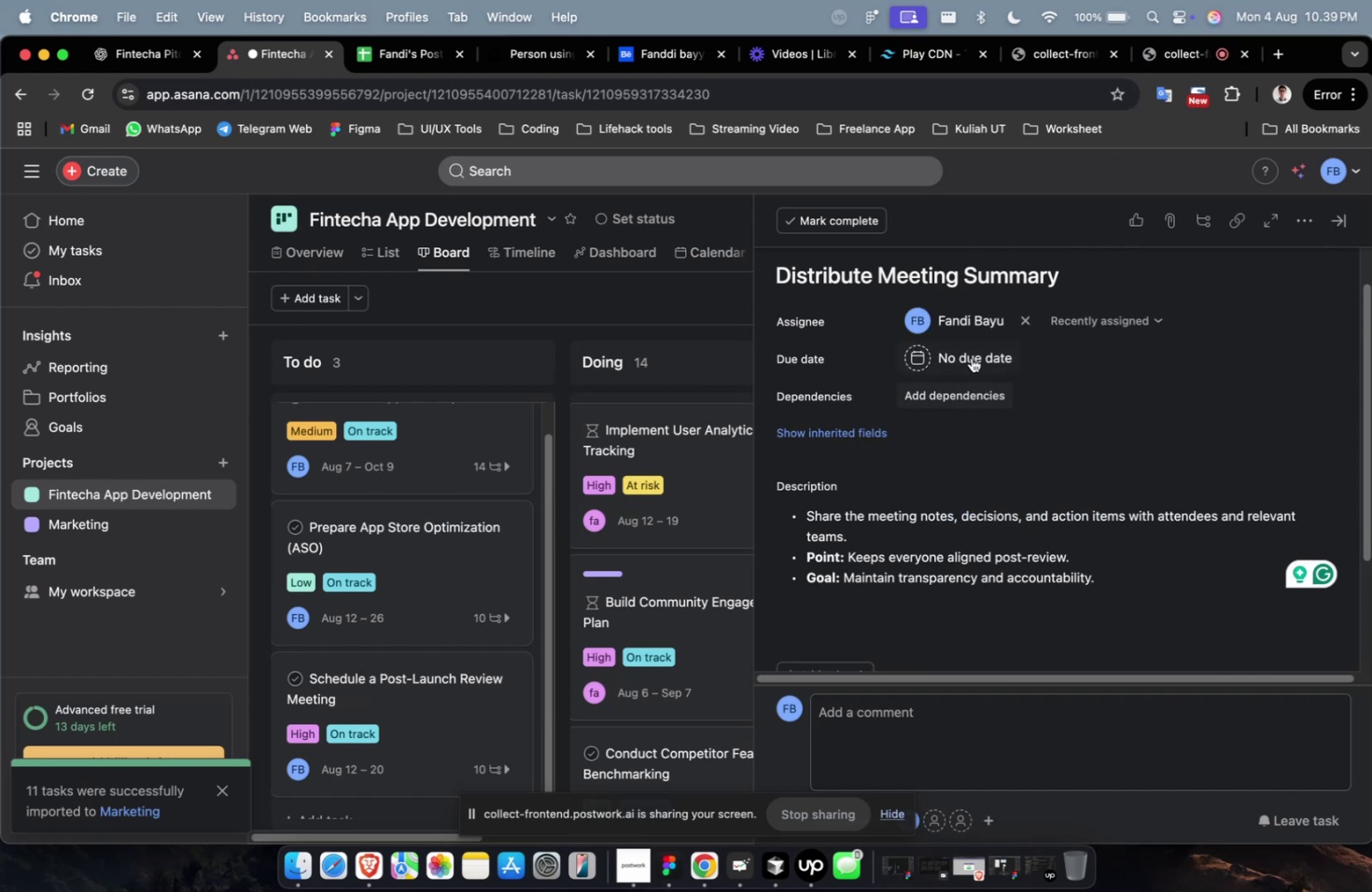 
left_click([972, 355])
 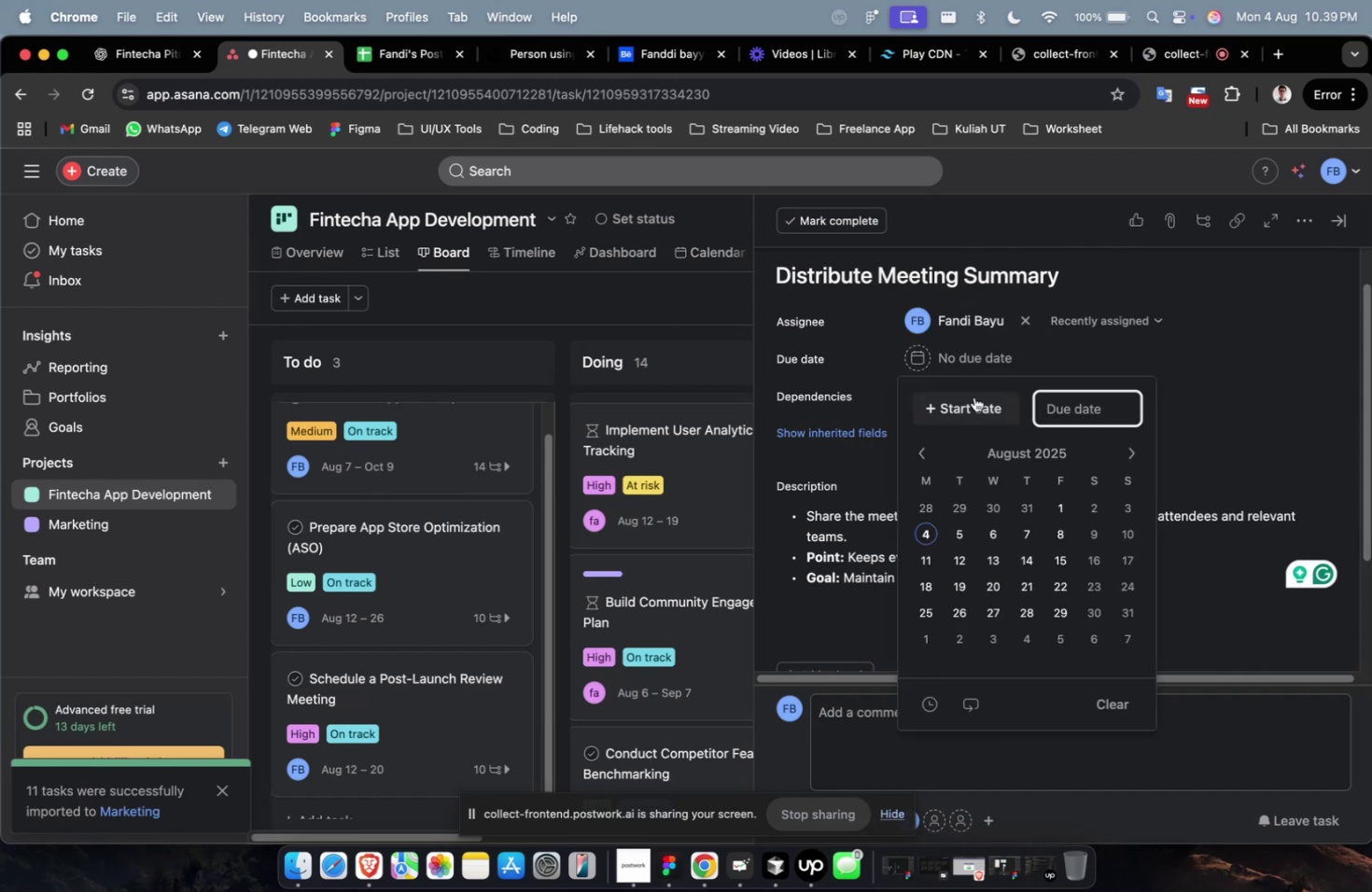 
left_click([972, 400])
 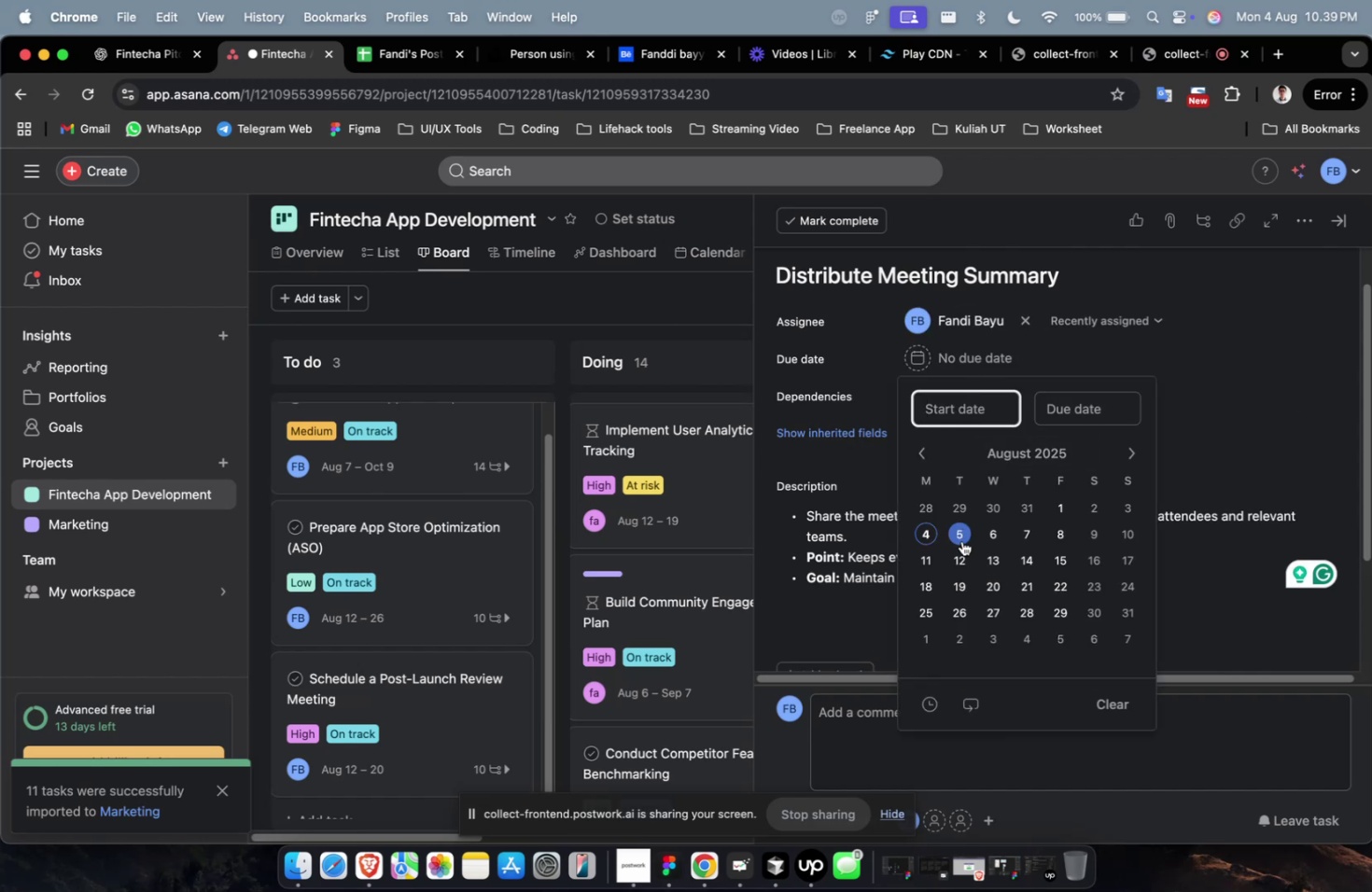 
left_click([961, 540])
 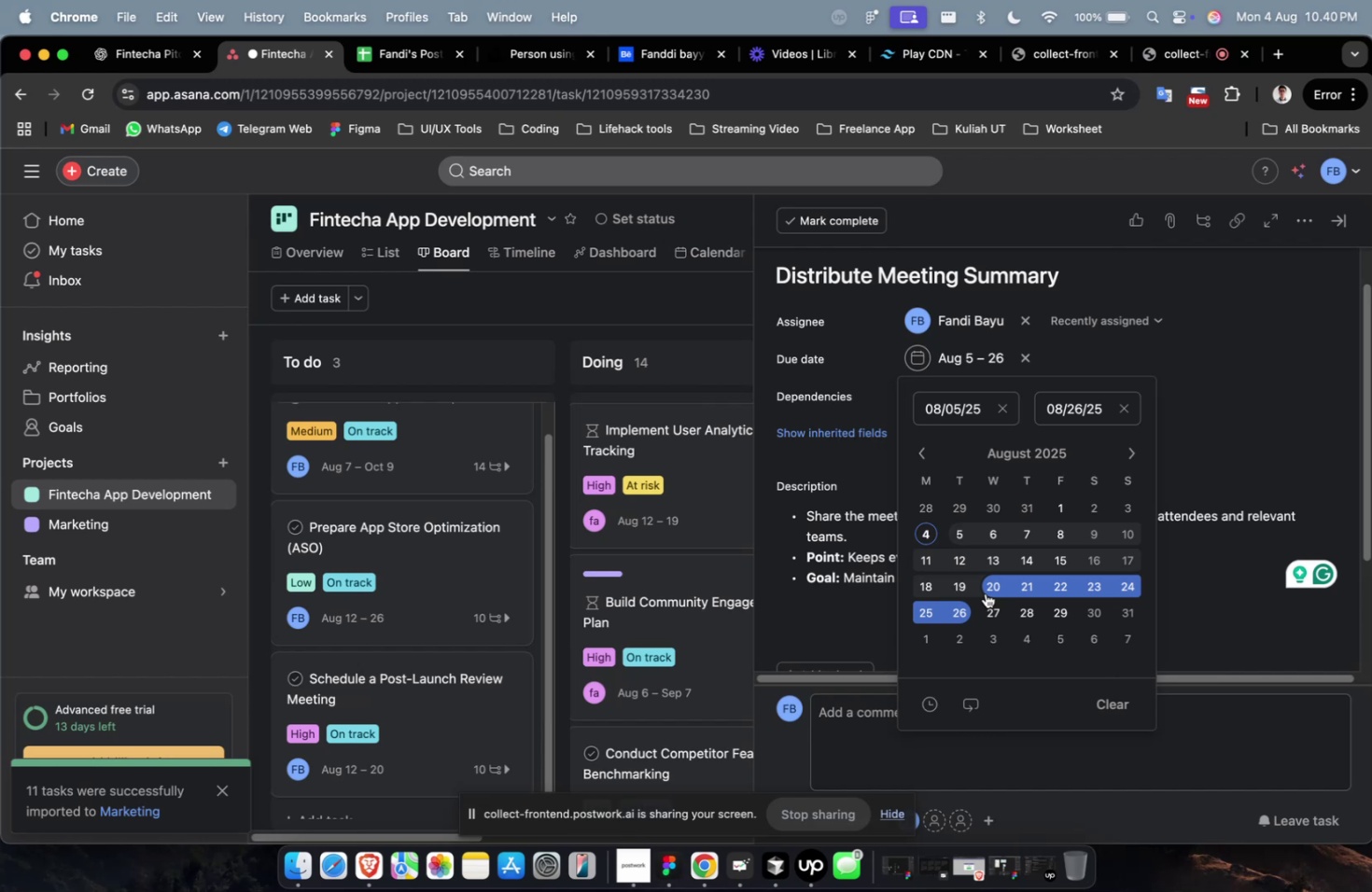 
wait(26.02)
 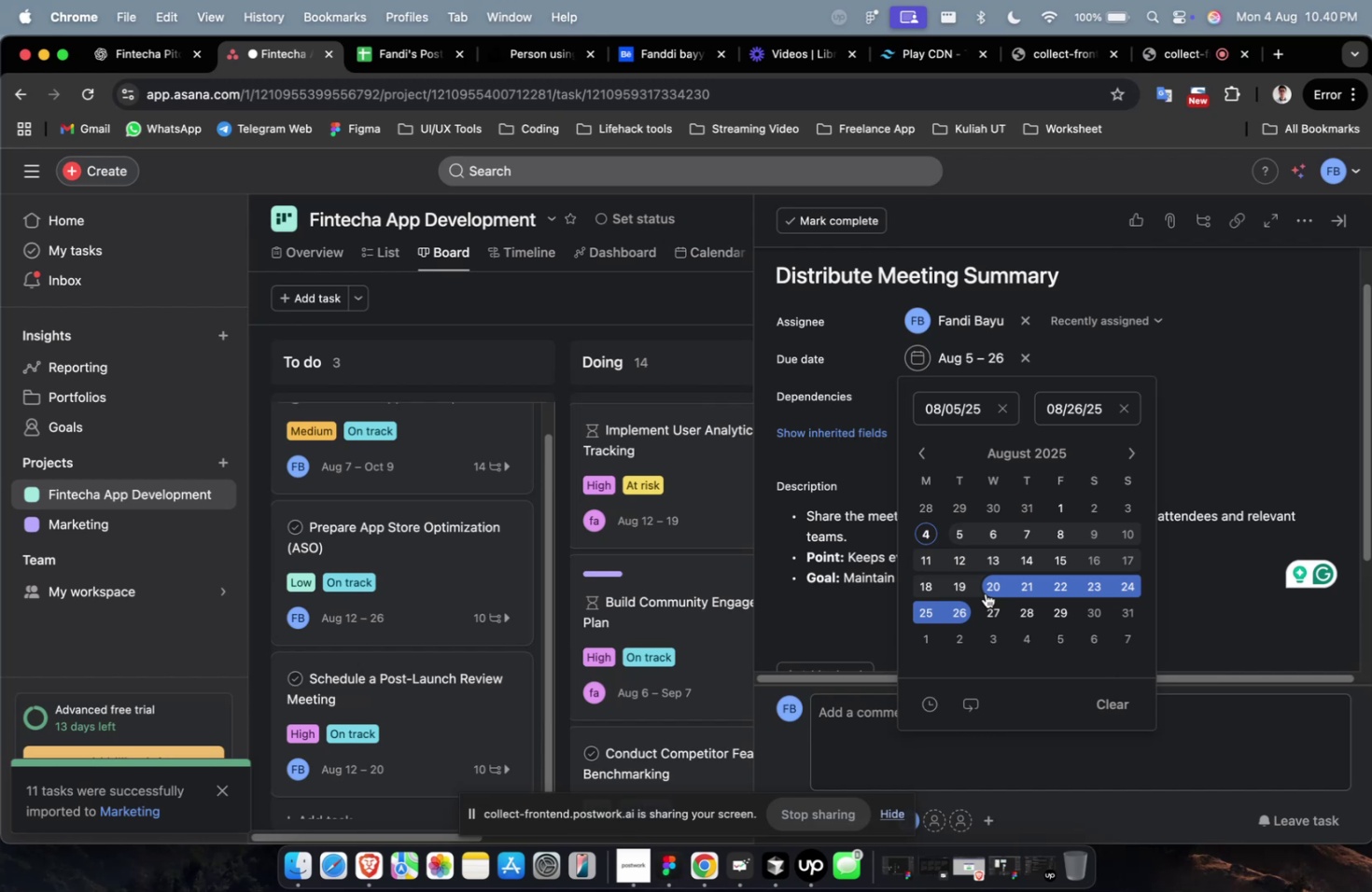 
left_click([1015, 534])
 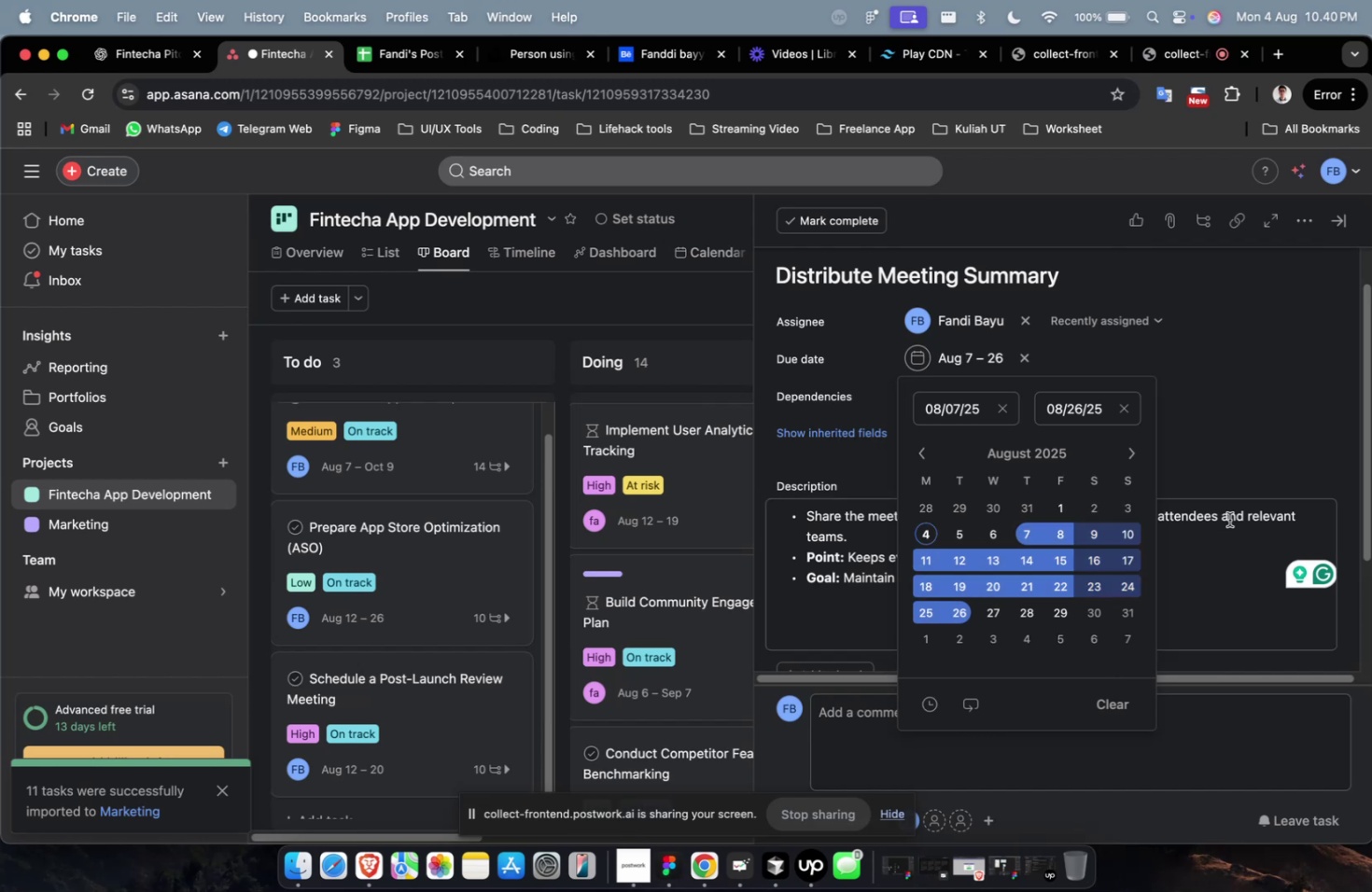 
double_click([1228, 519])
 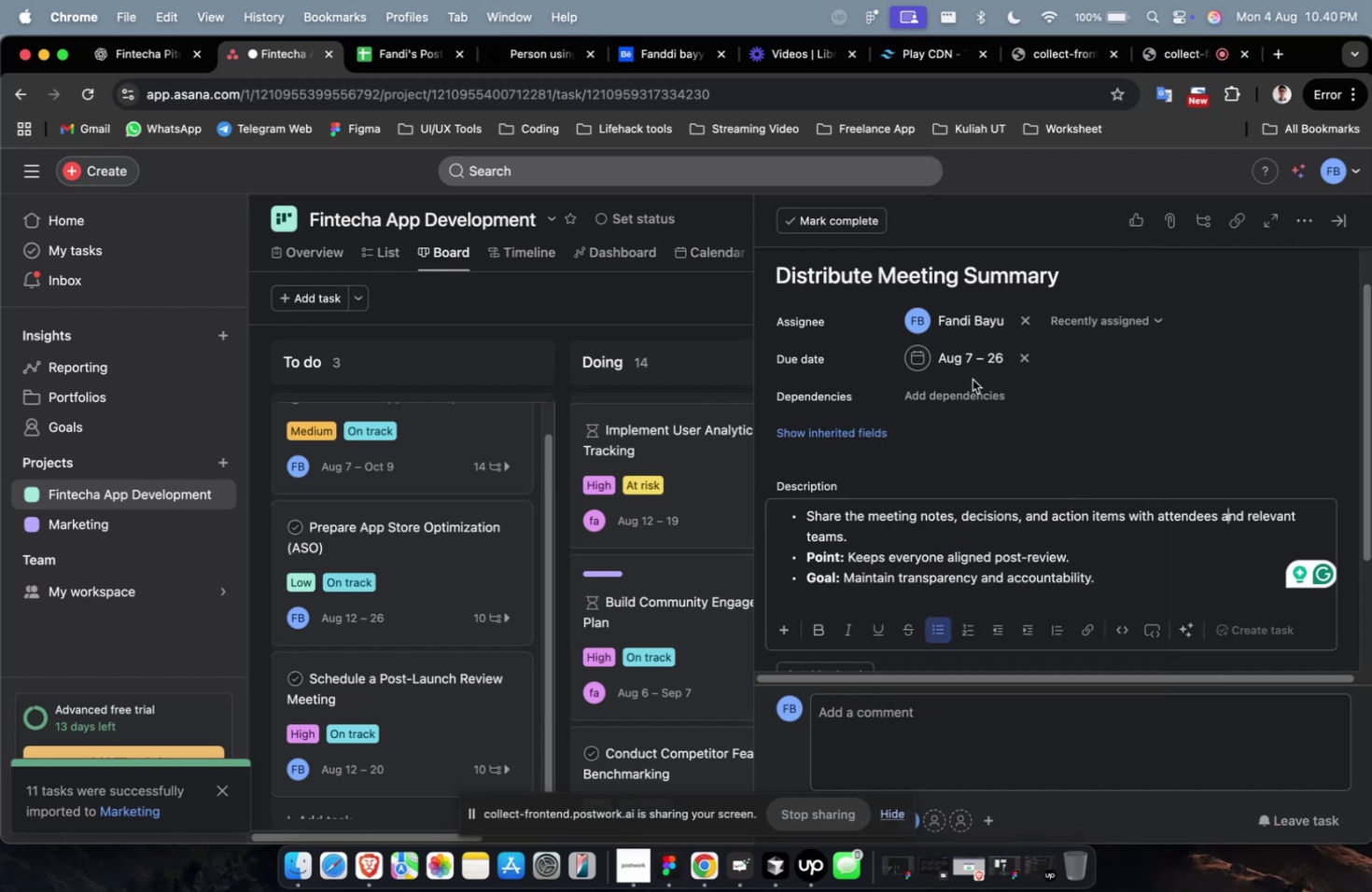 
left_click([973, 394])
 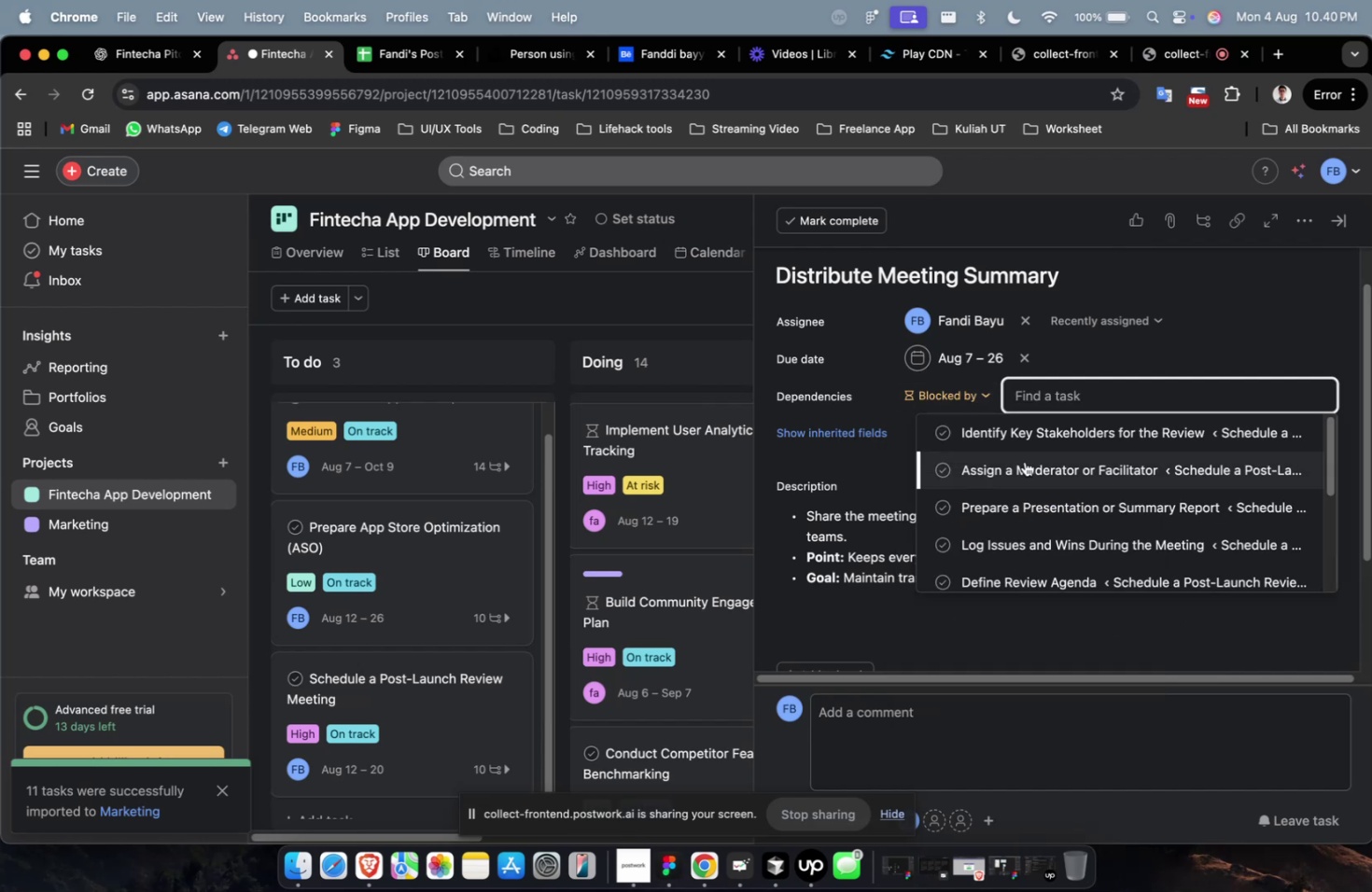 
double_click([1024, 461])
 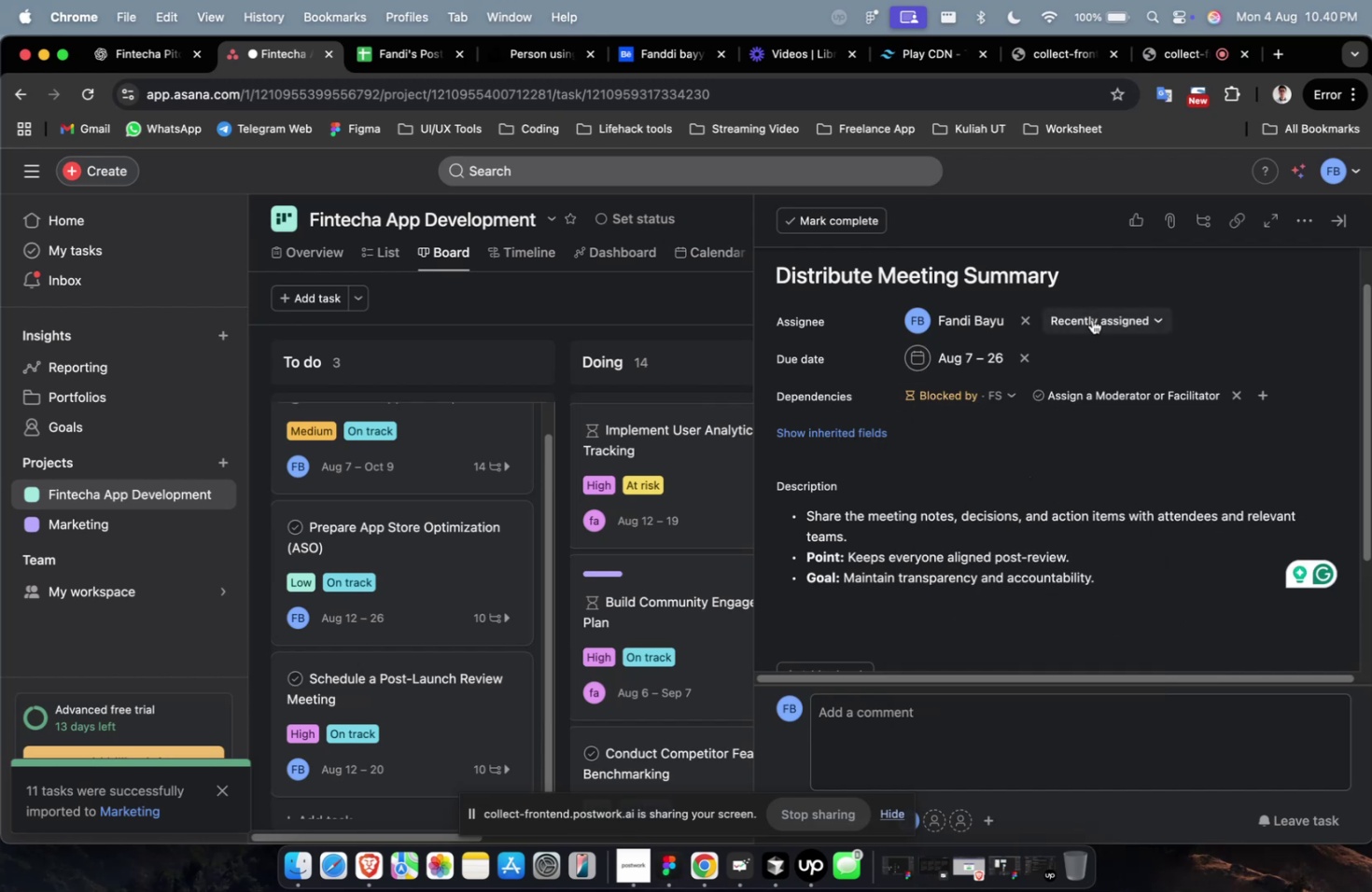 
triple_click([1091, 319])
 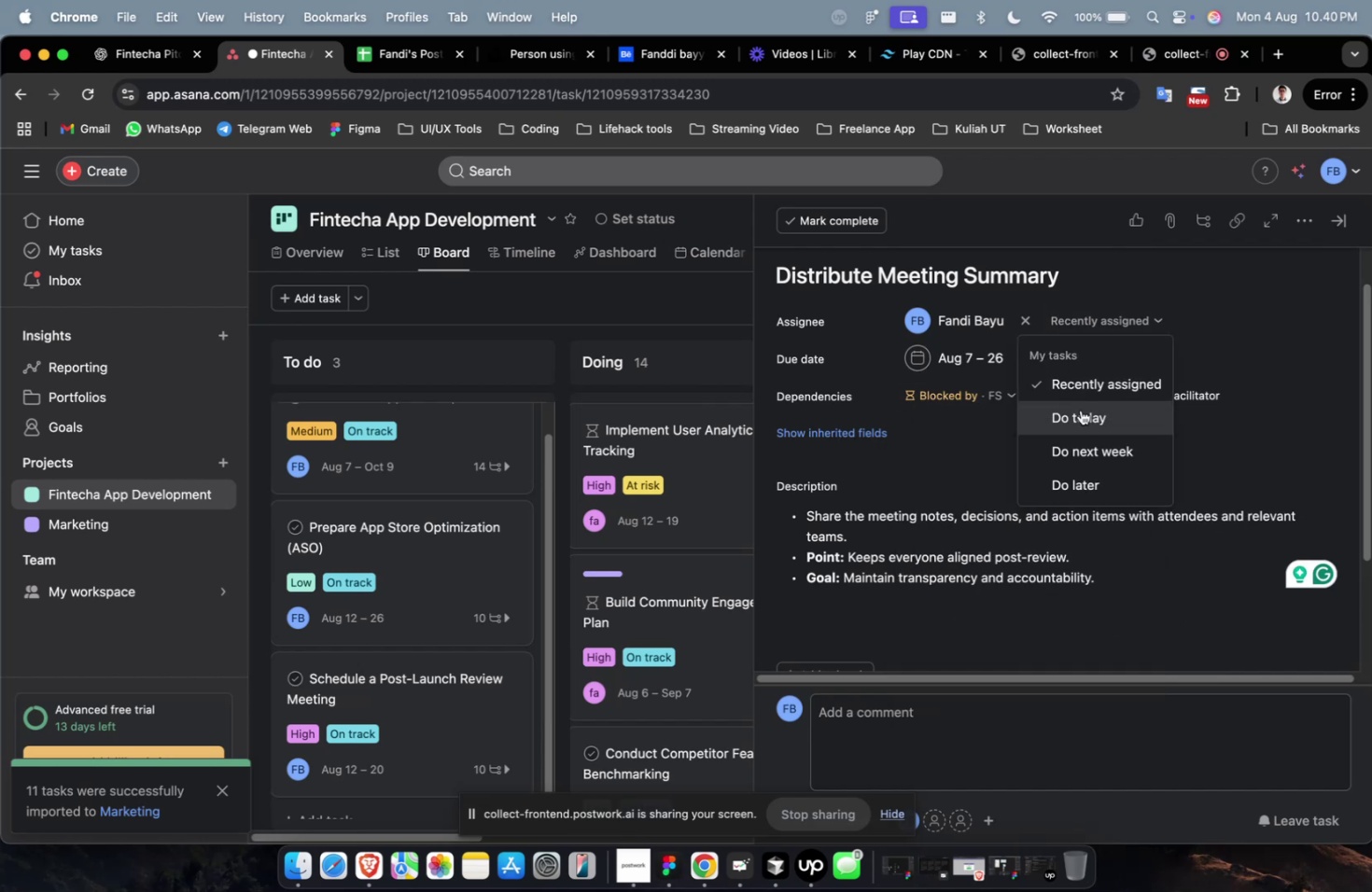 
triple_click([1080, 410])
 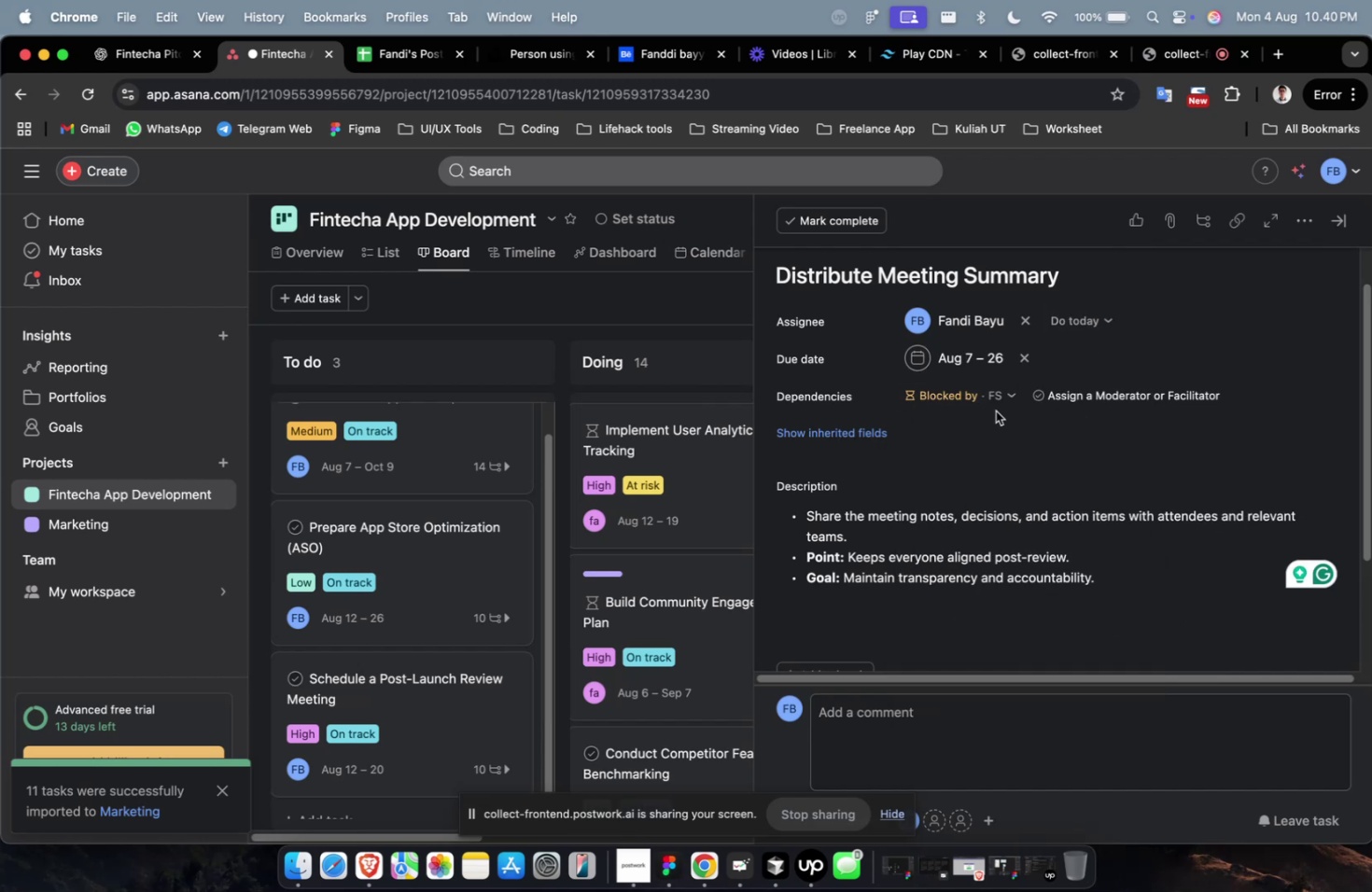 
scroll: coordinate [996, 410], scroll_direction: down, amount: 29.0
 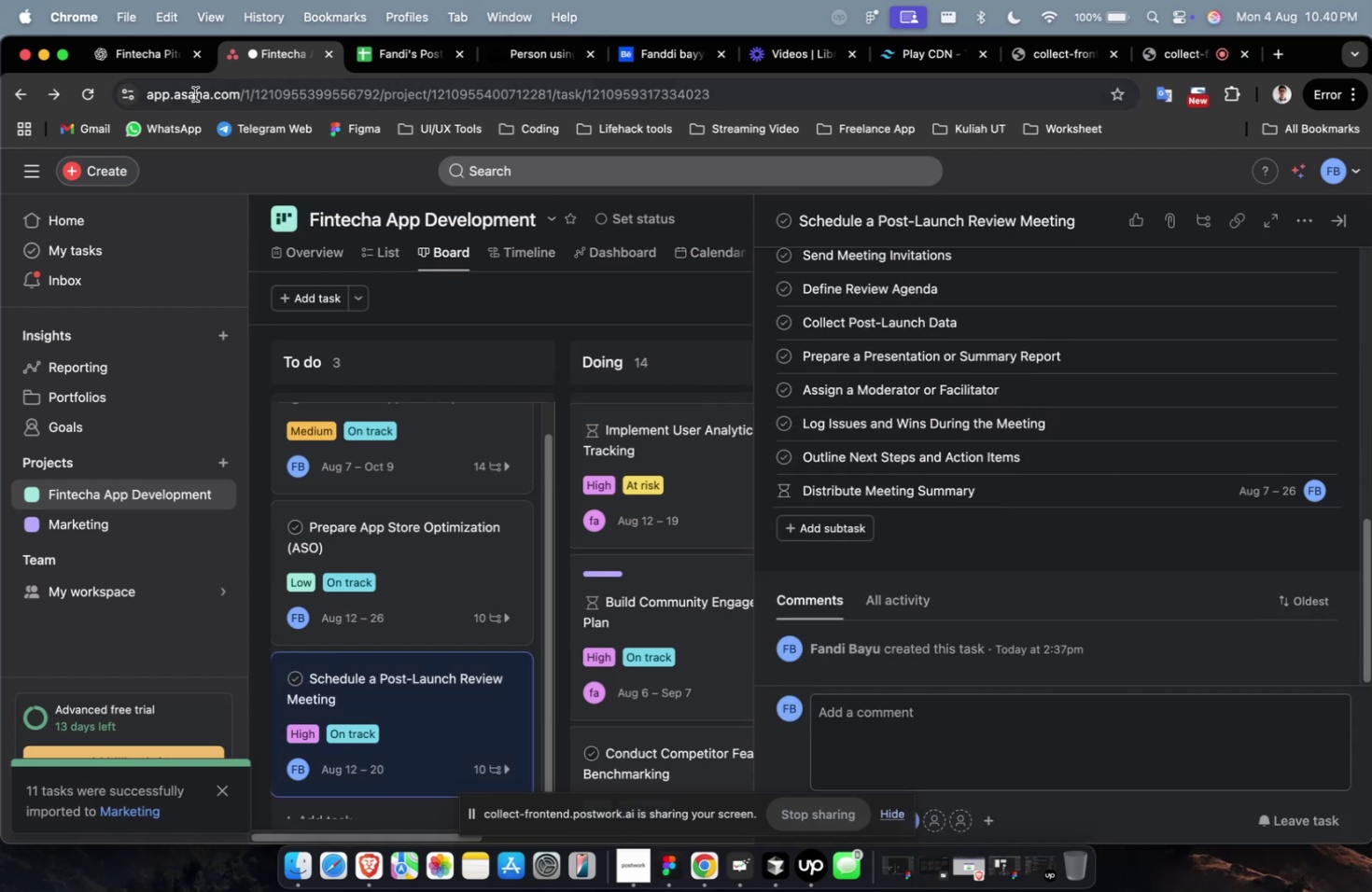 
left_click([147, 68])
 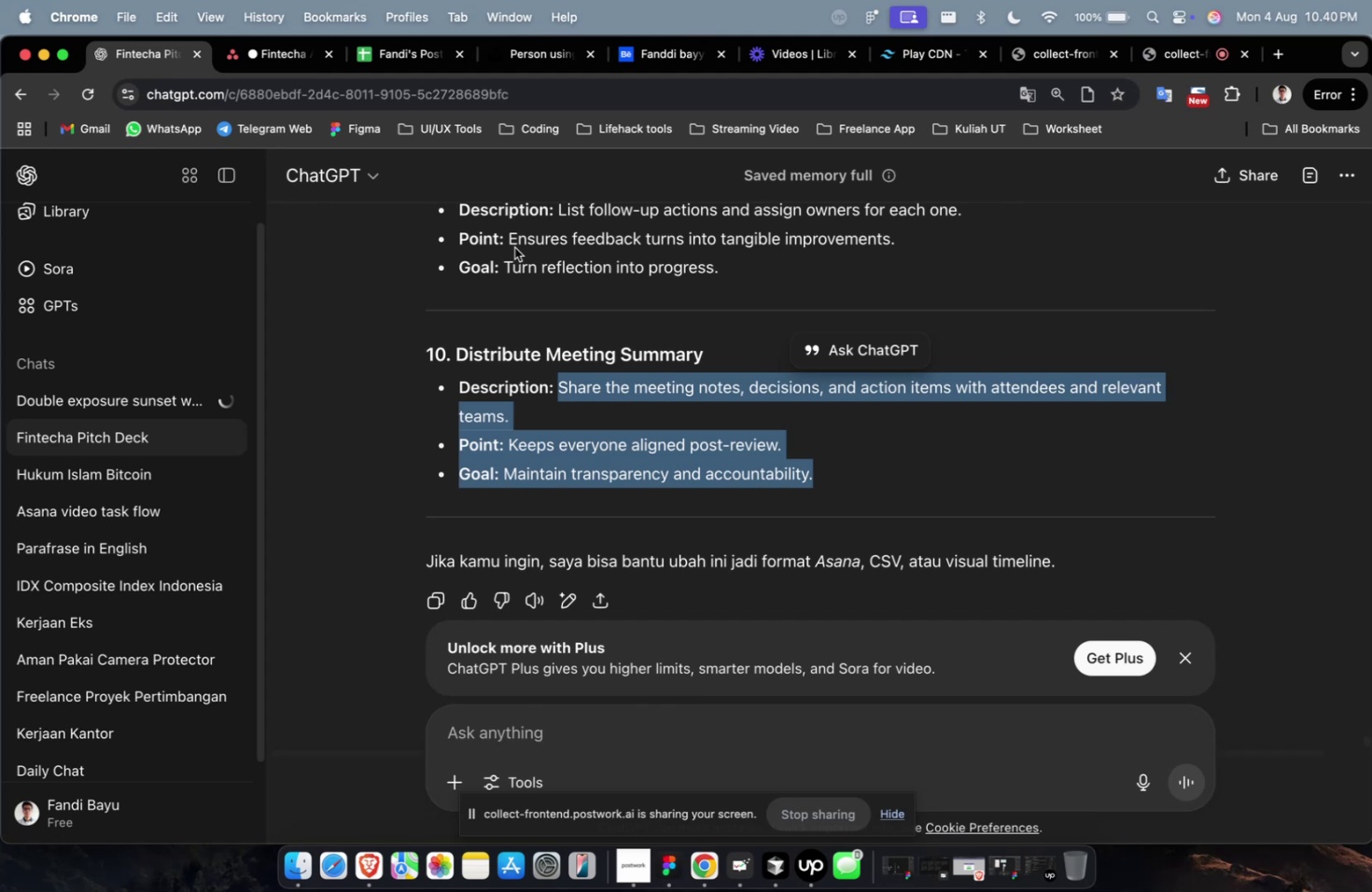 
scroll: coordinate [682, 322], scroll_direction: up, amount: 6.0
 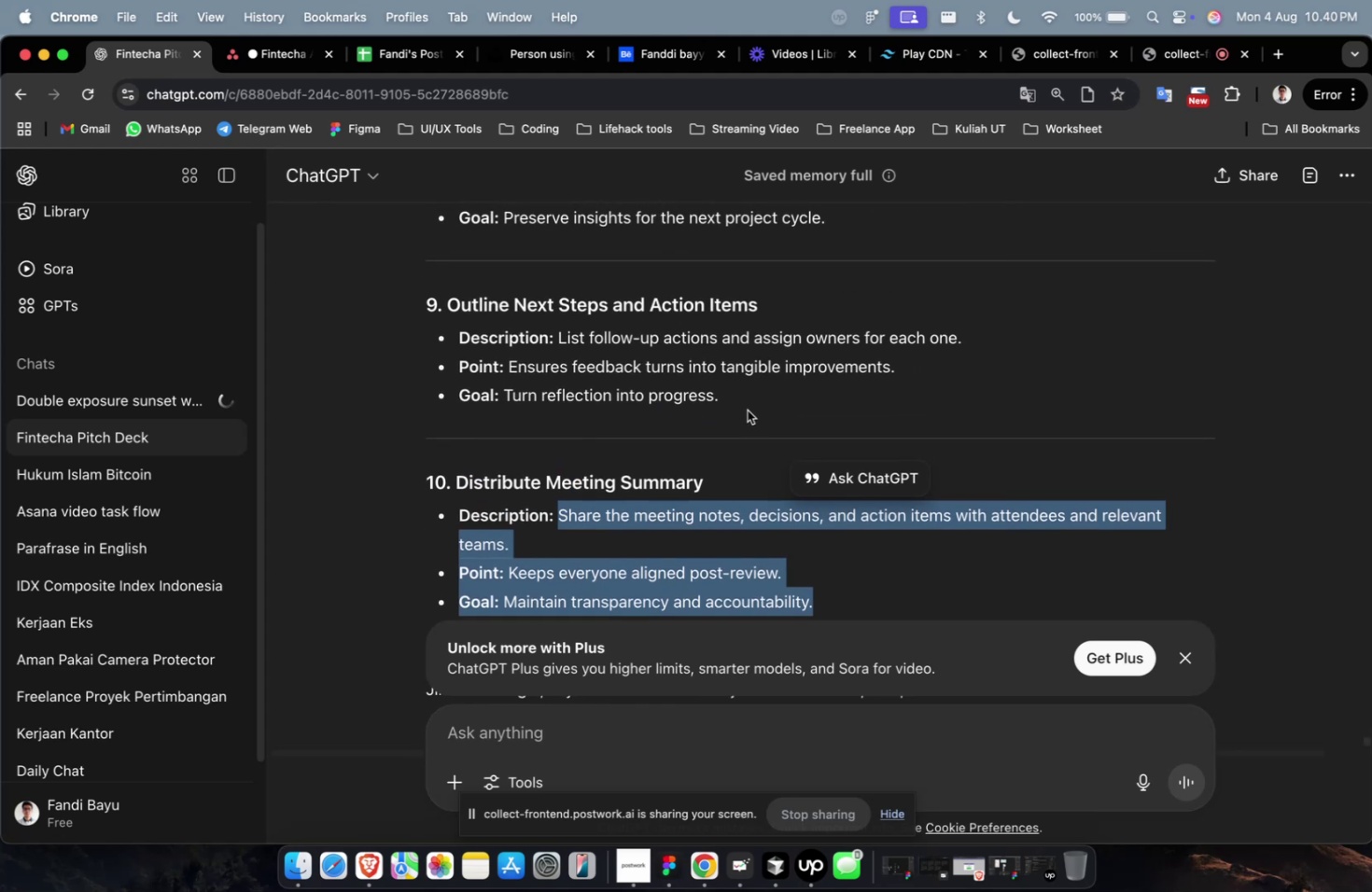 
left_click_drag(start_coordinate=[743, 406], to_coordinate=[554, 346])
 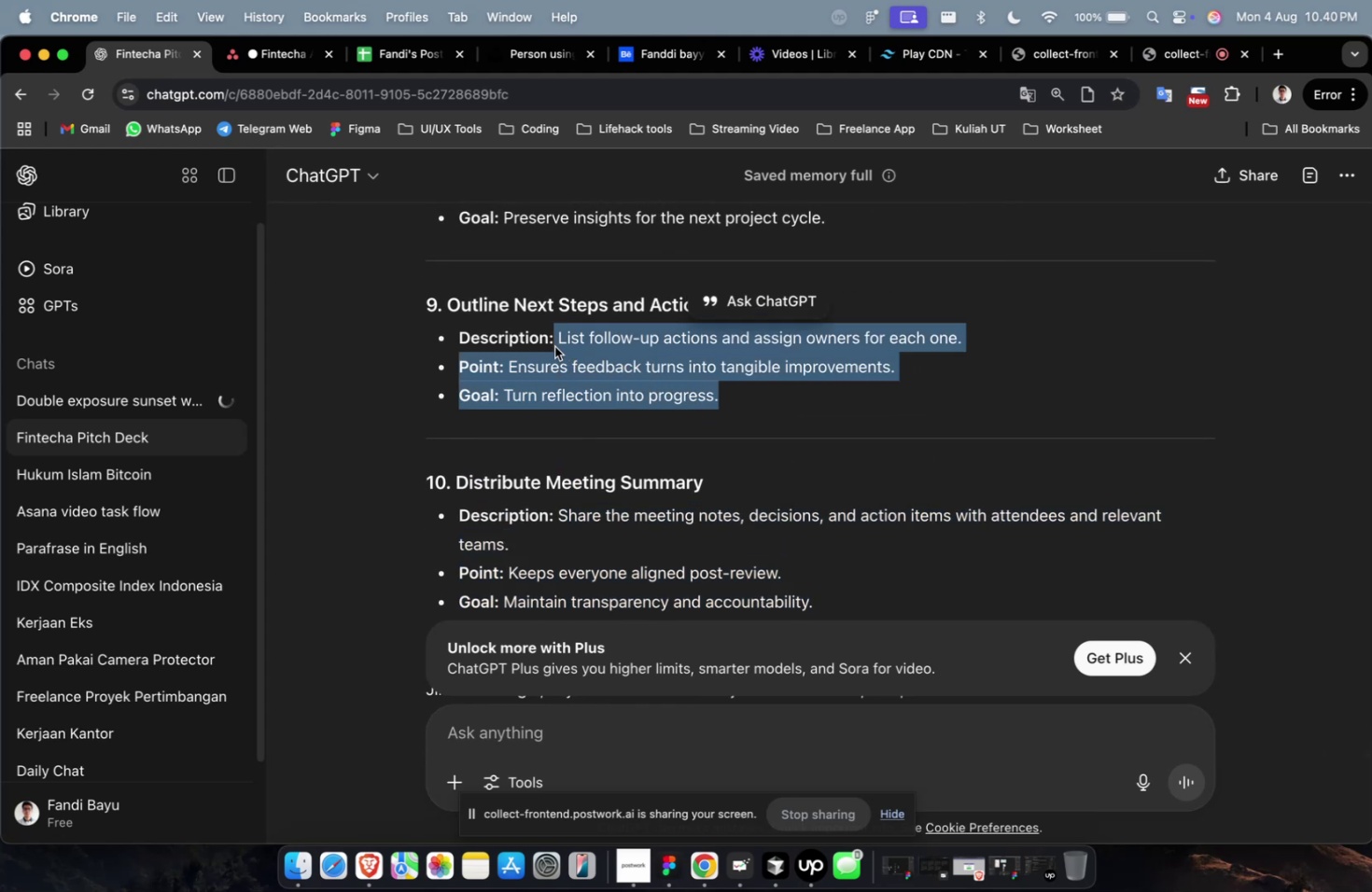 
hold_key(key=X, duration=0.35)
 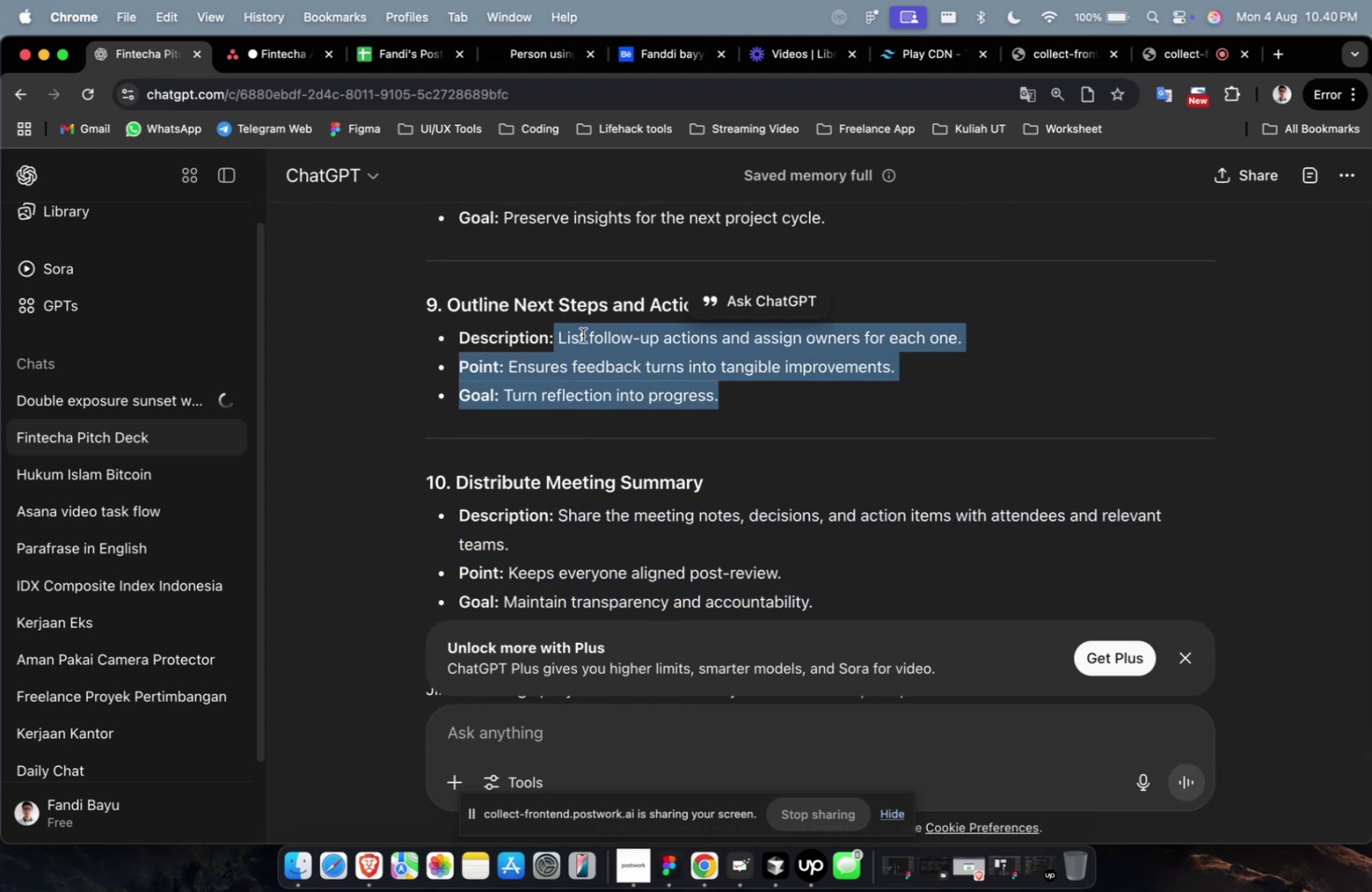 
key(Meta+C)
 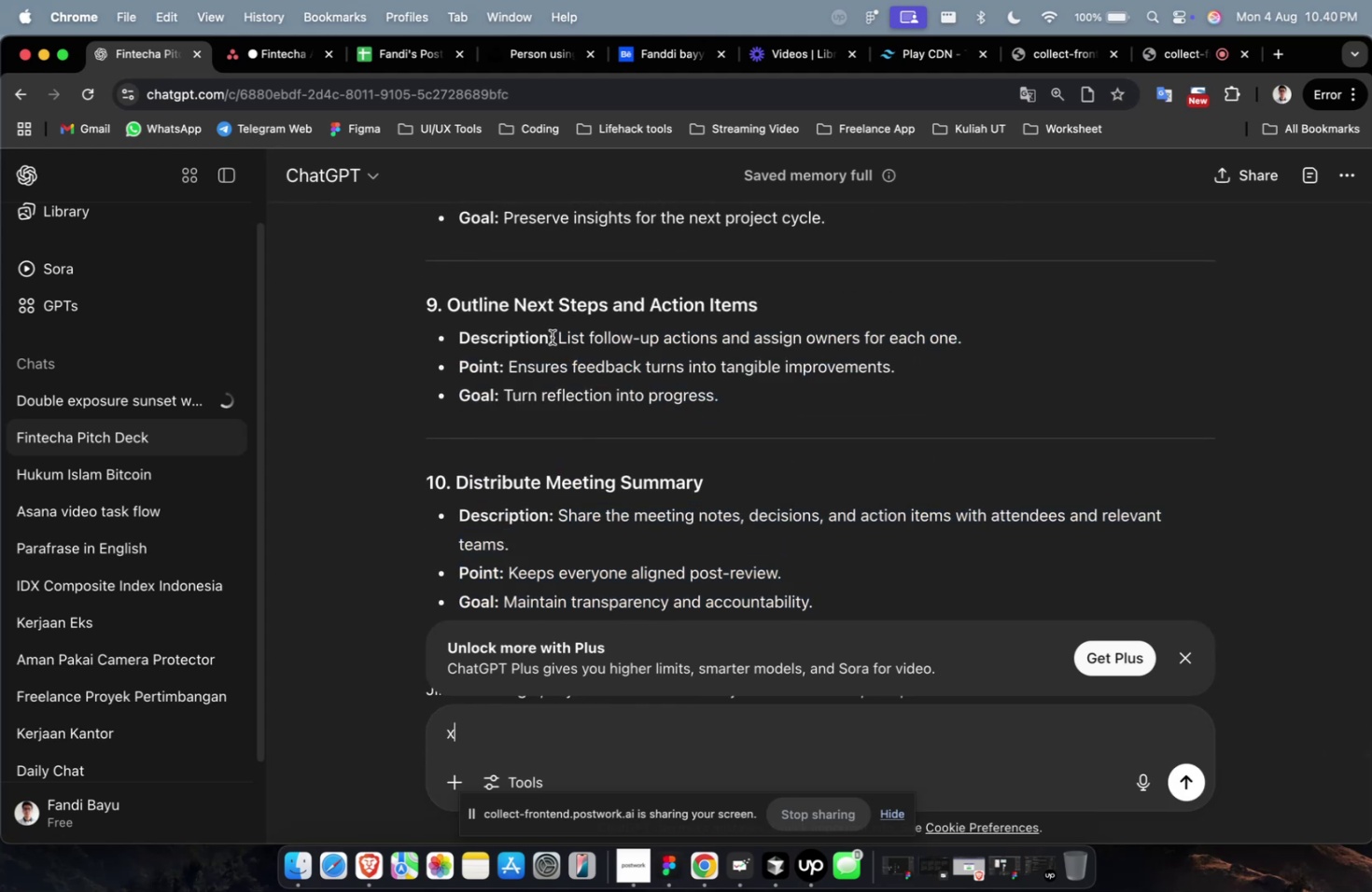 
left_click_drag(start_coordinate=[556, 339], to_coordinate=[723, 393])
 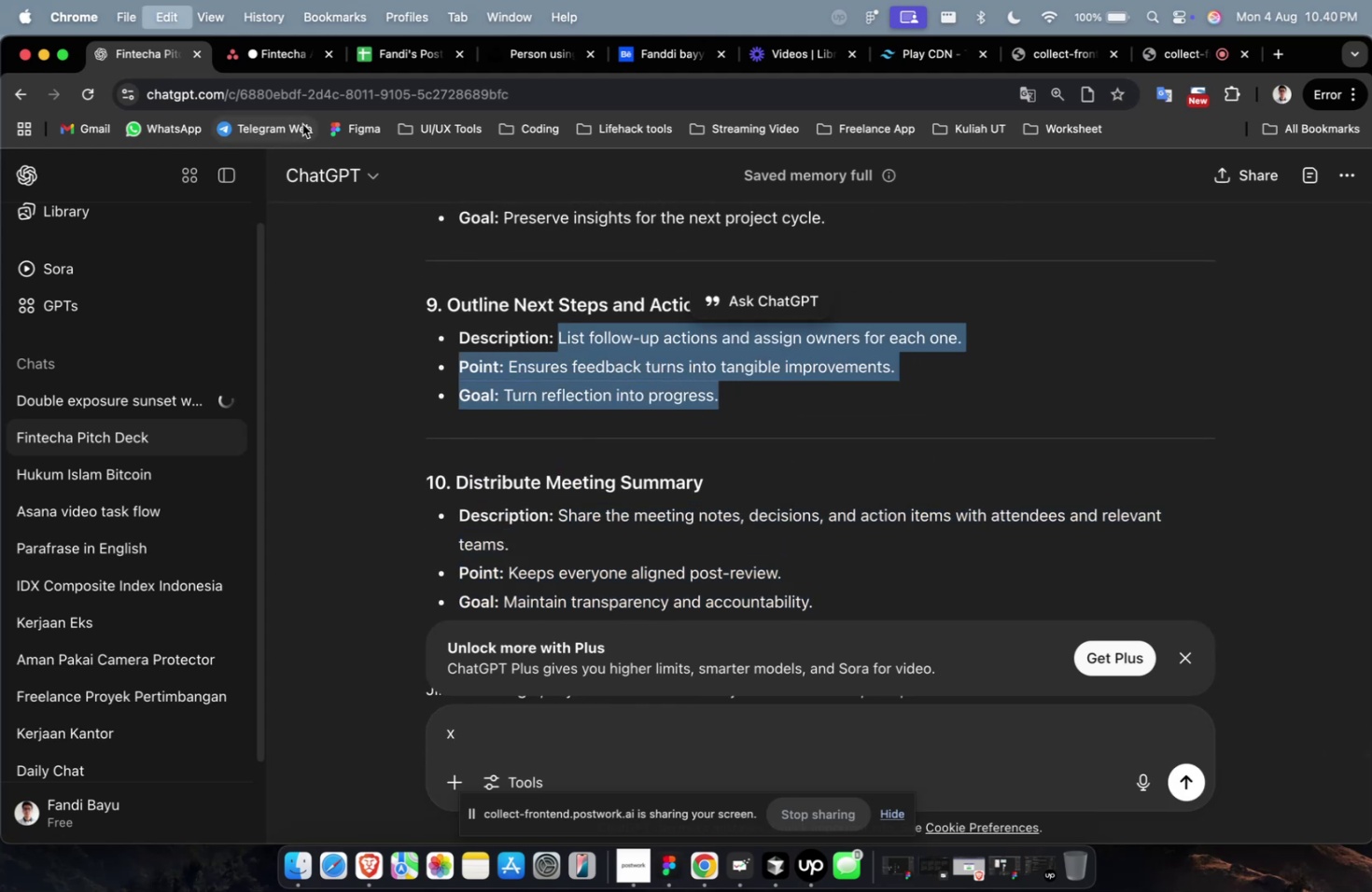 
key(Meta+C)
 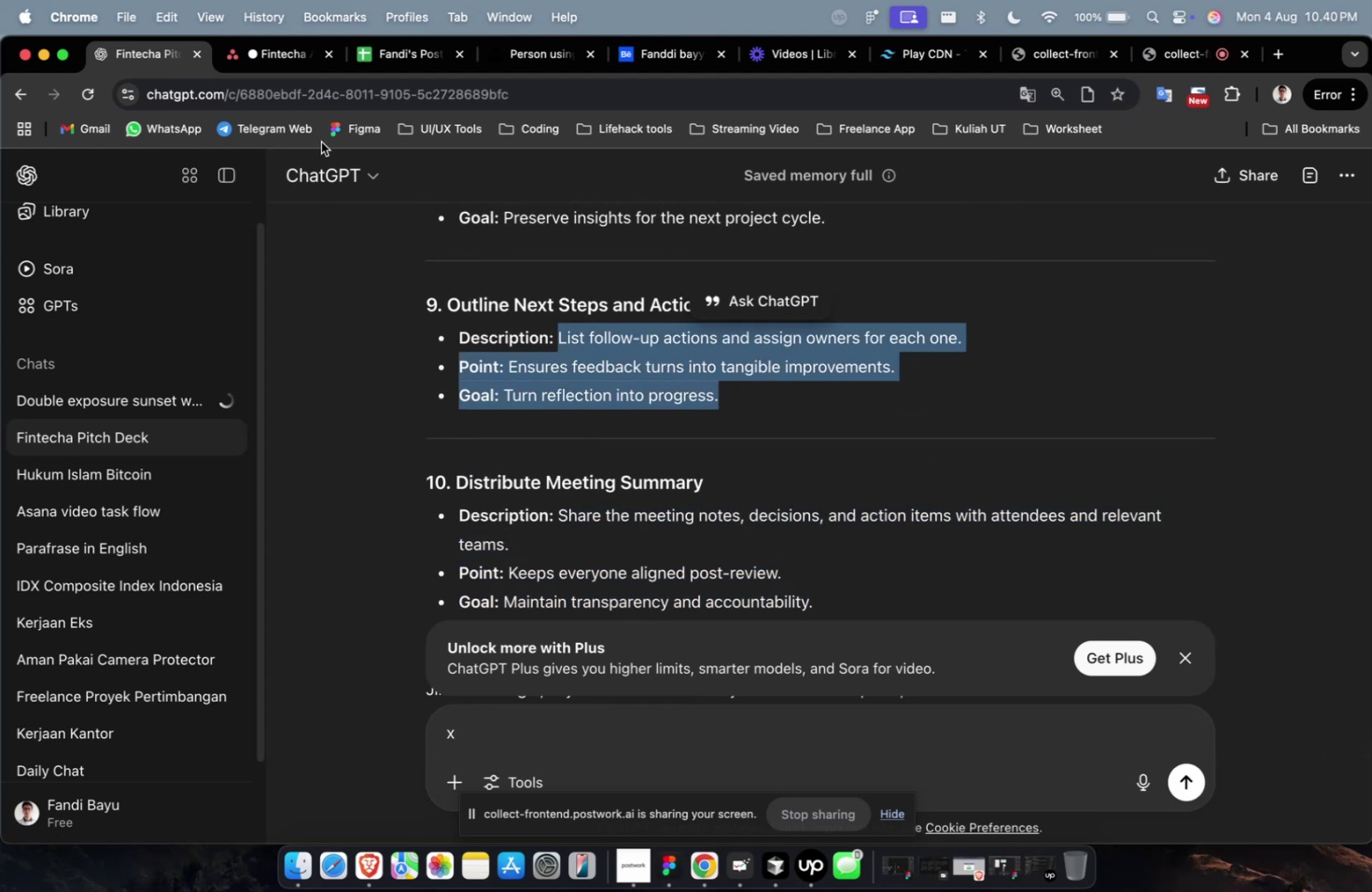 
key(Meta+C)
 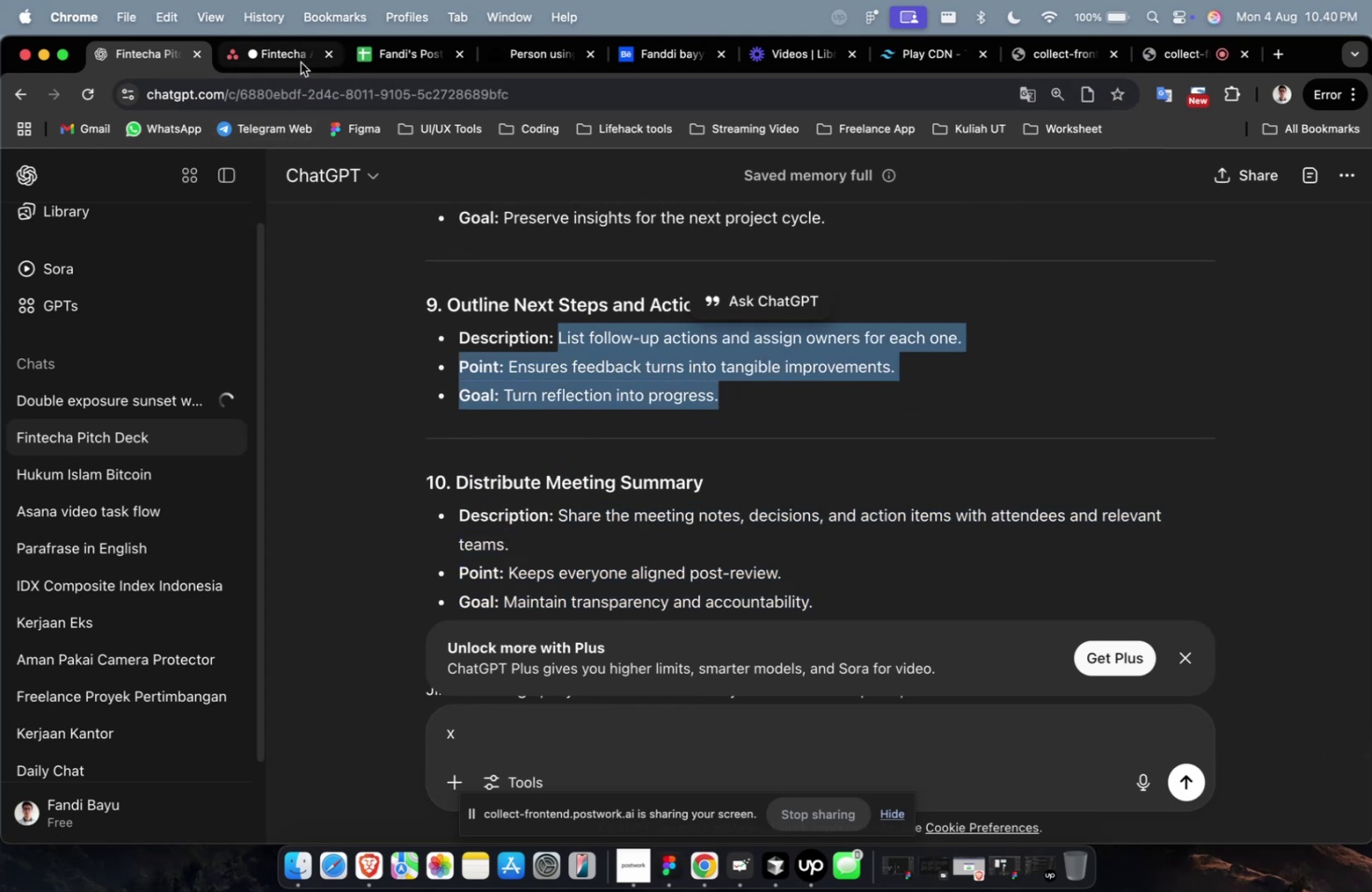 
left_click([301, 63])
 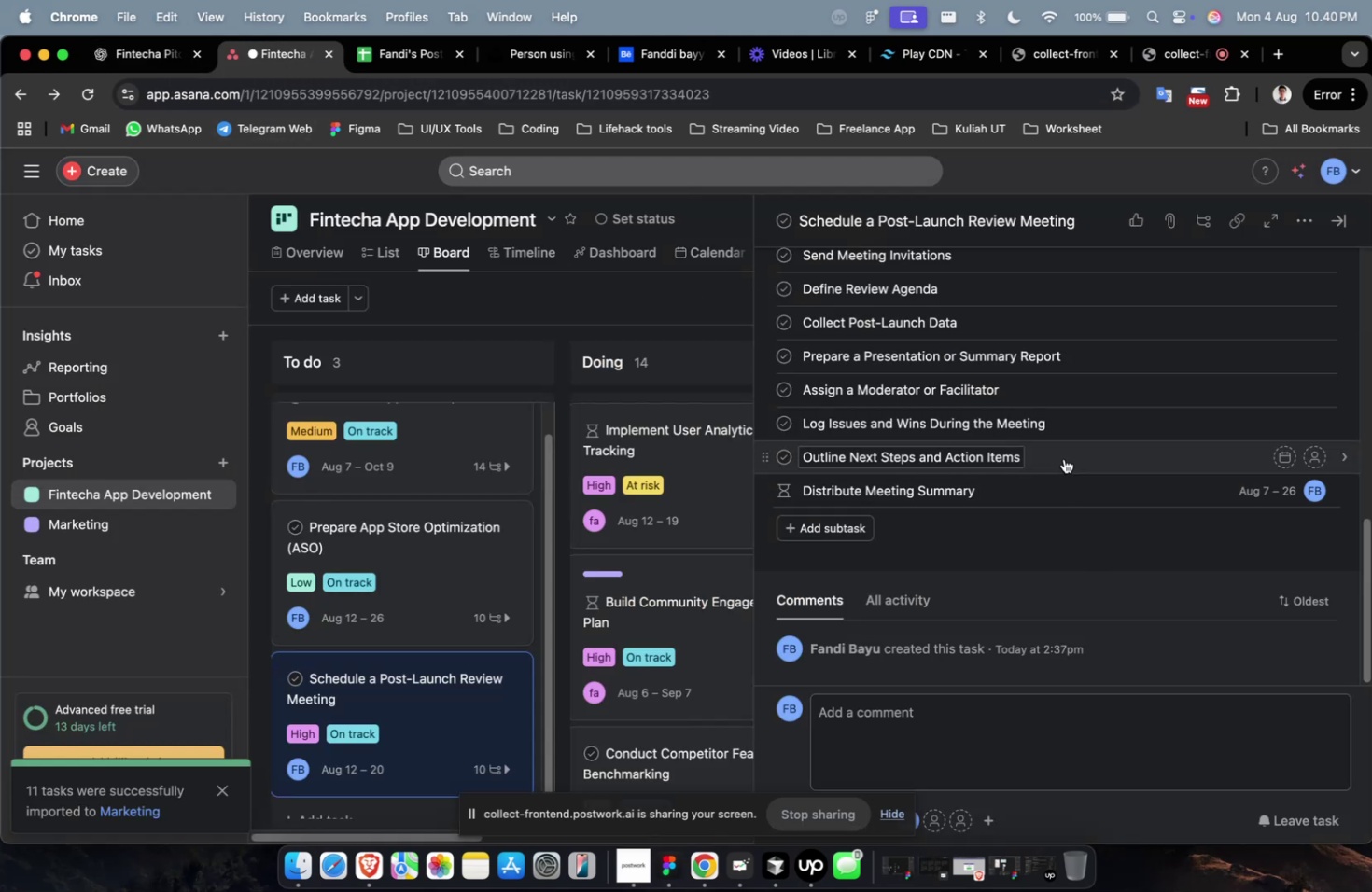 
left_click([1071, 448])
 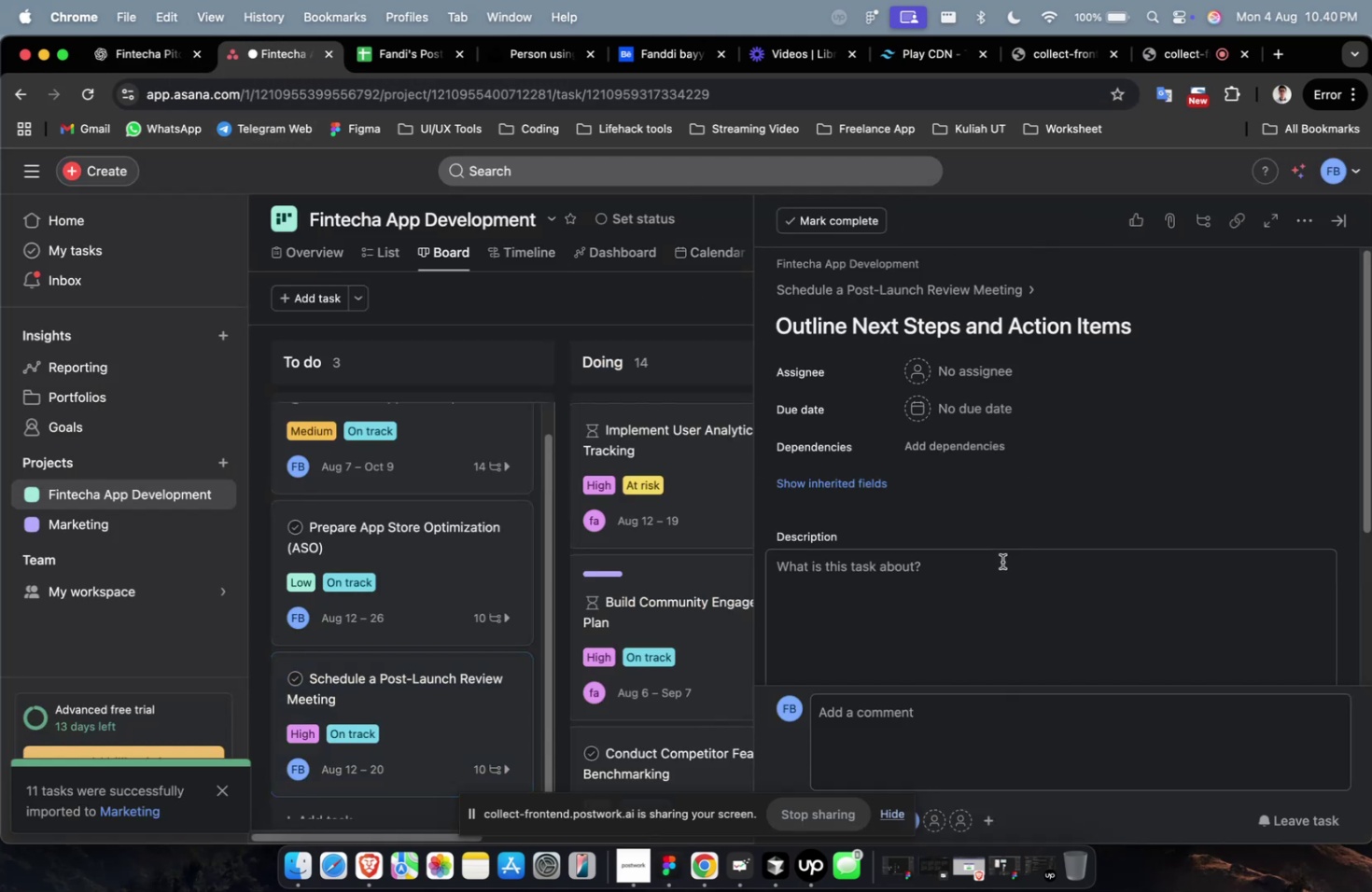 
left_click([990, 583])
 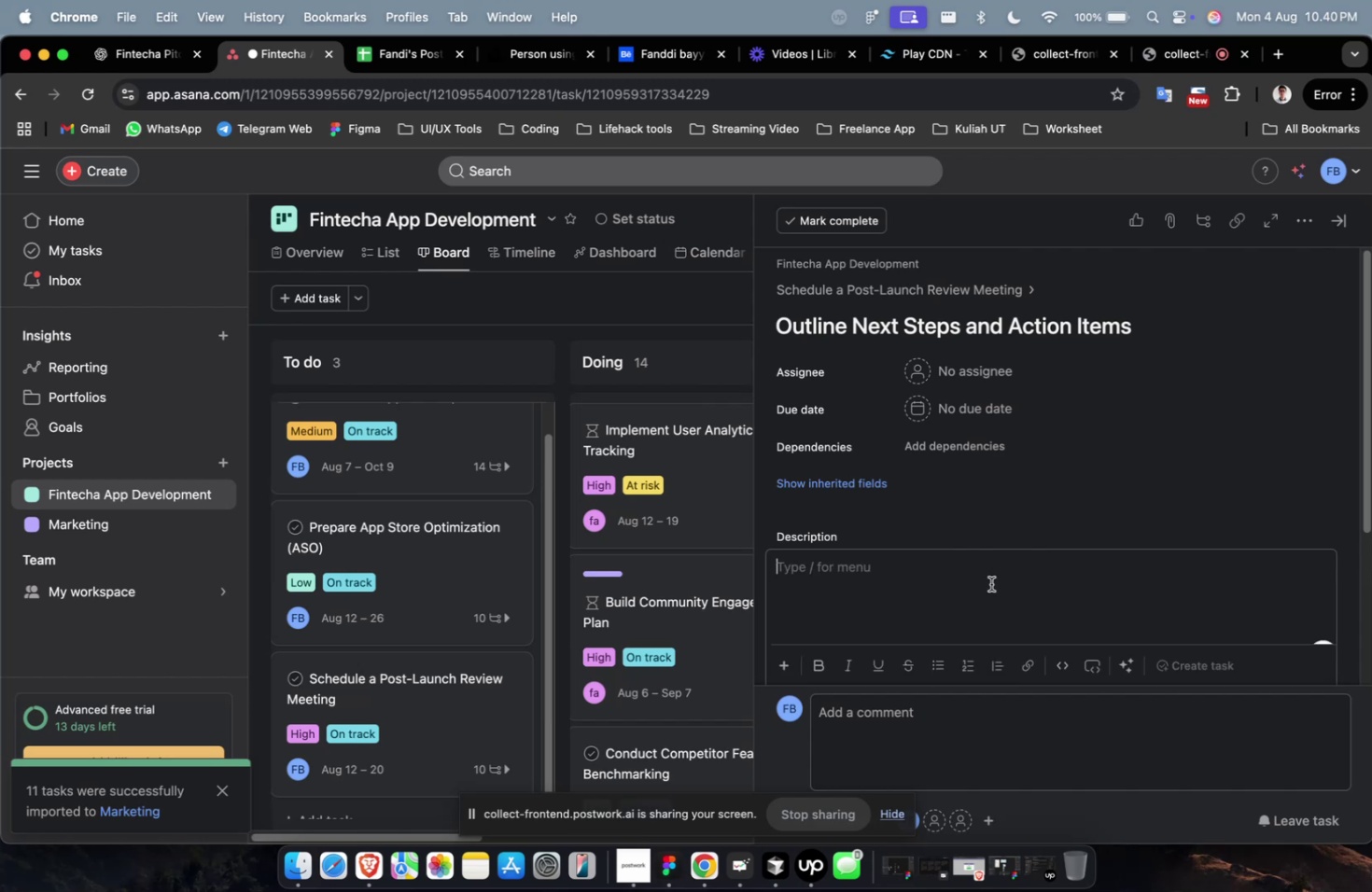 
key(Meta+V)
 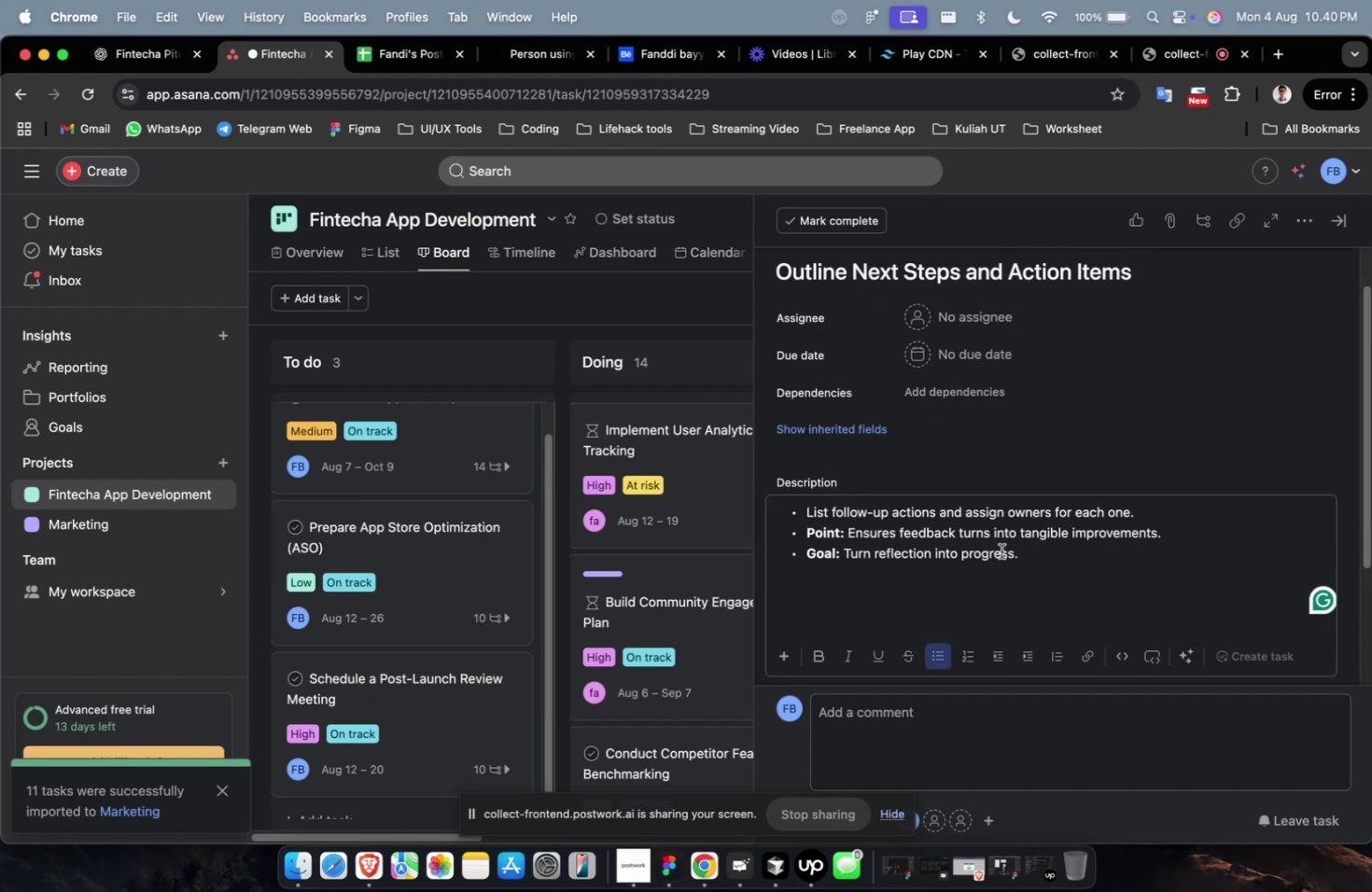 
scroll: coordinate [1004, 445], scroll_direction: up, amount: 4.0
 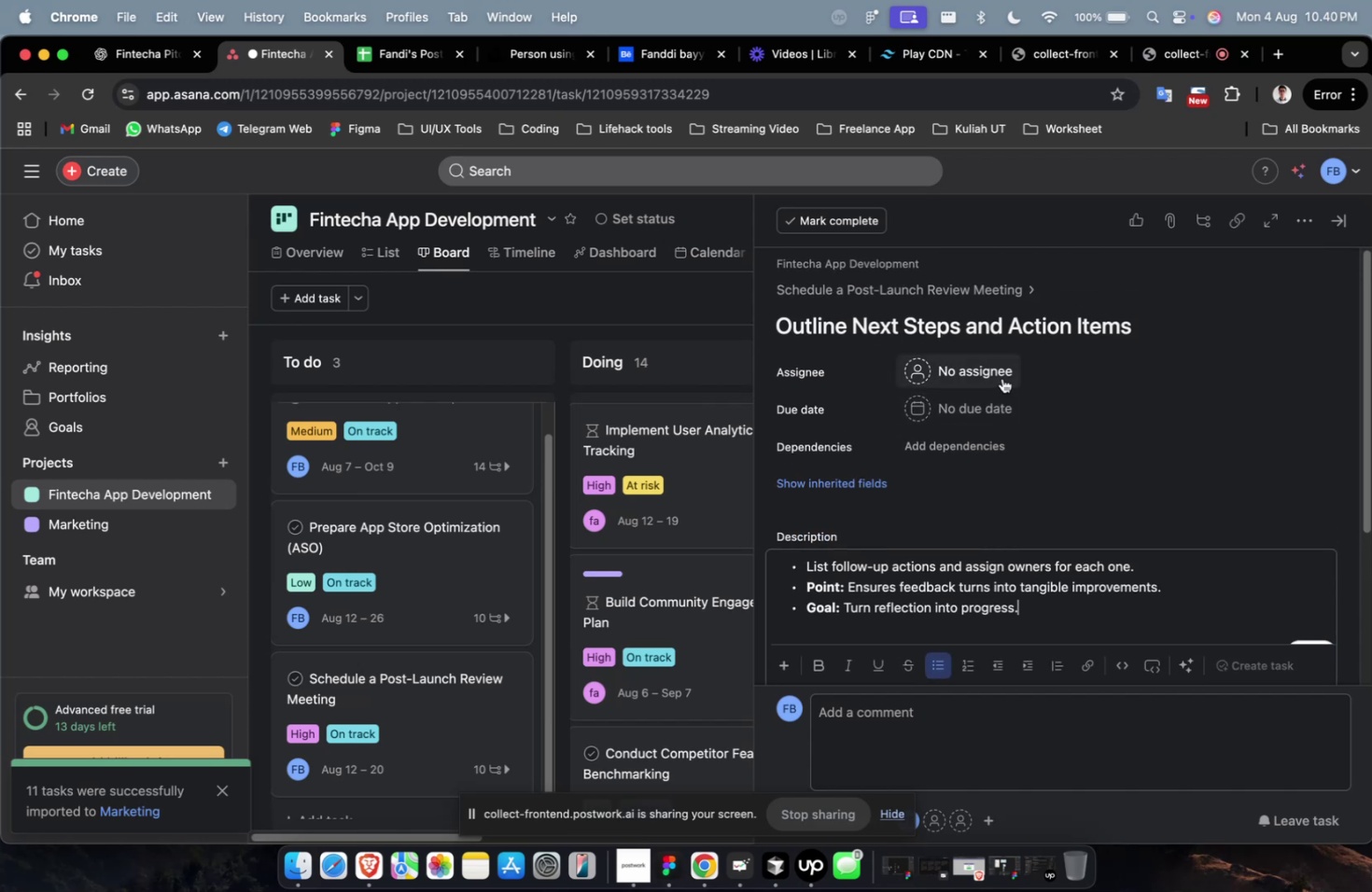 
left_click([1000, 374])
 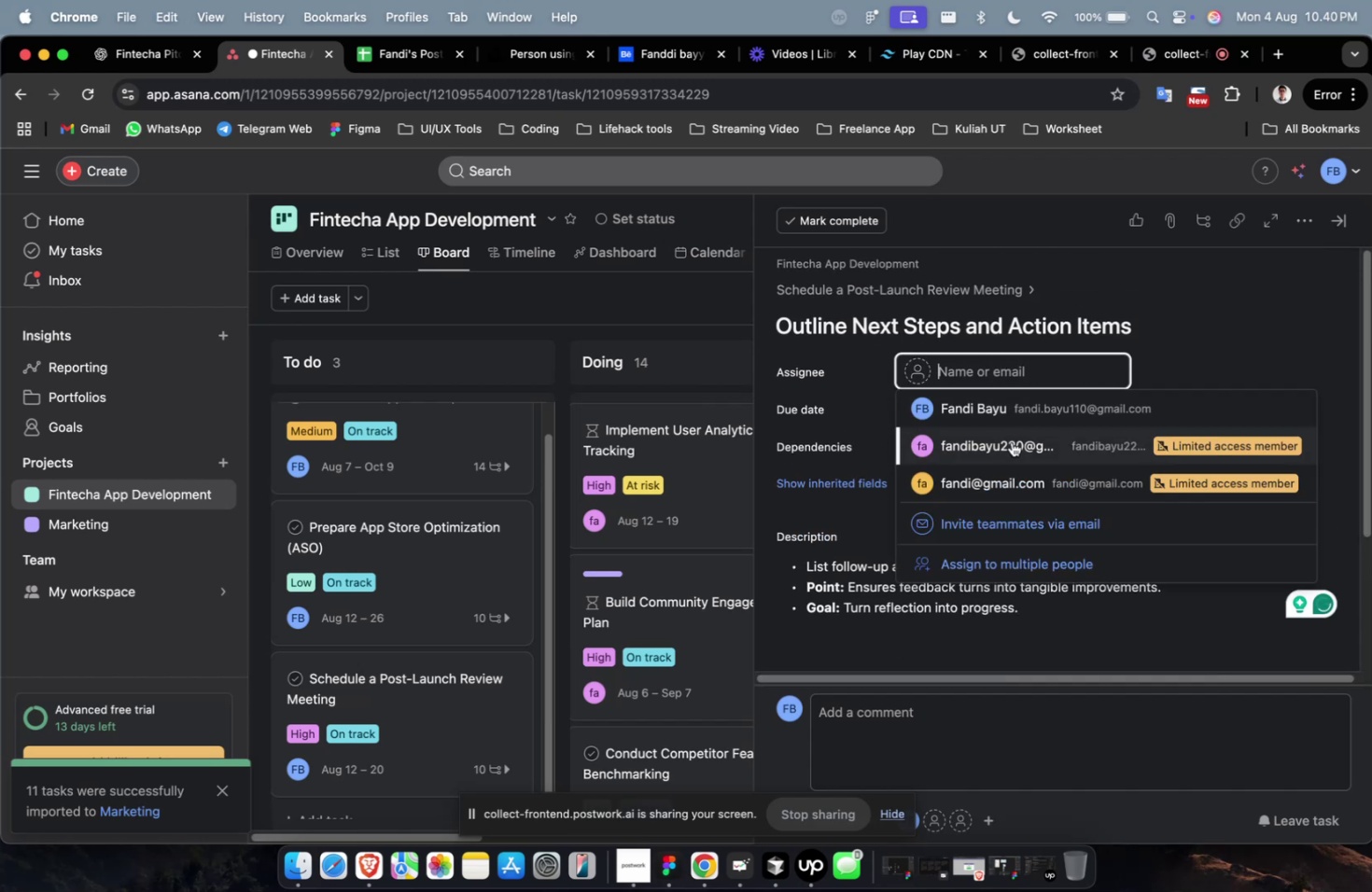 
left_click([1008, 445])
 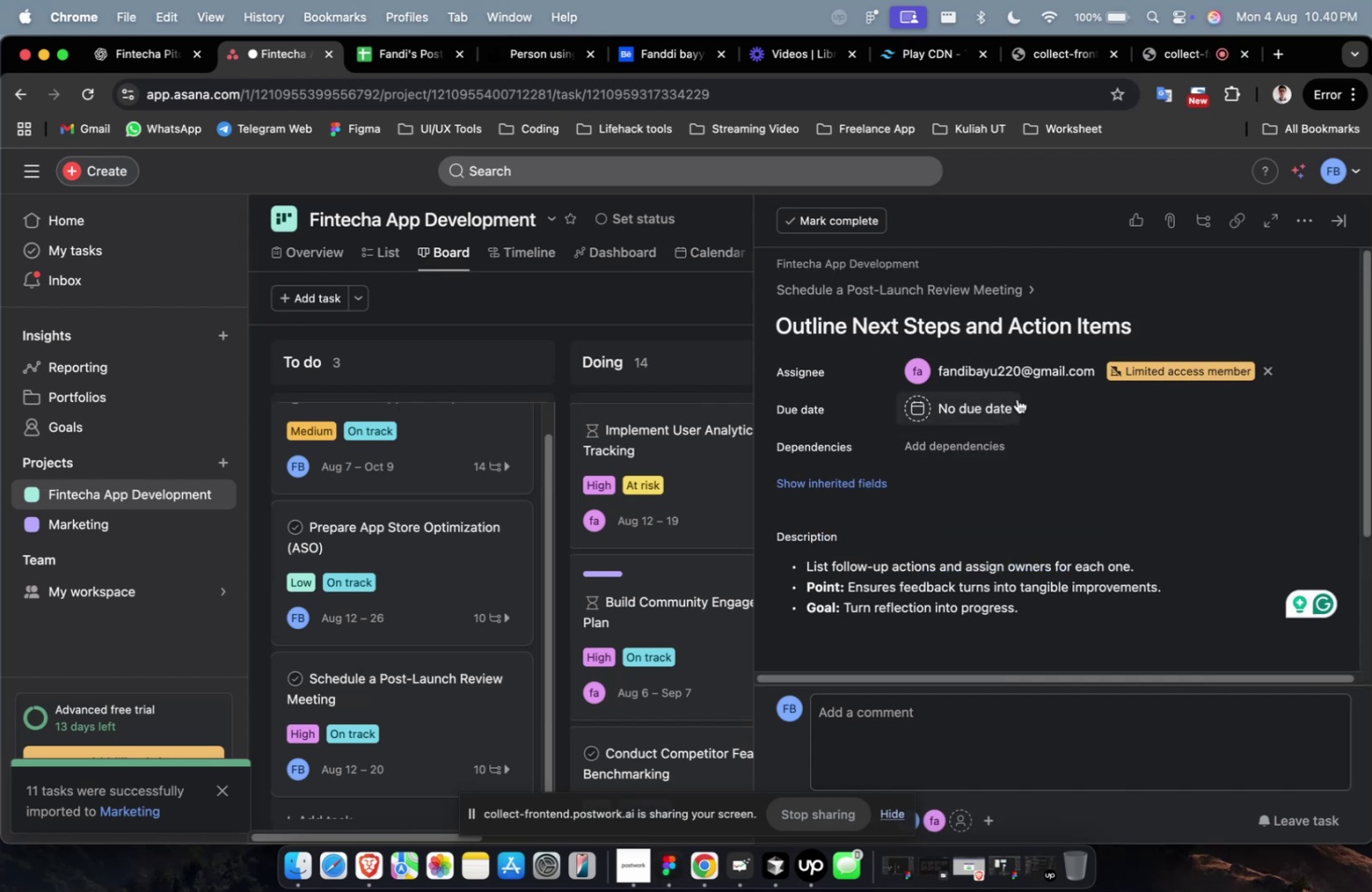 
left_click([1016, 398])
 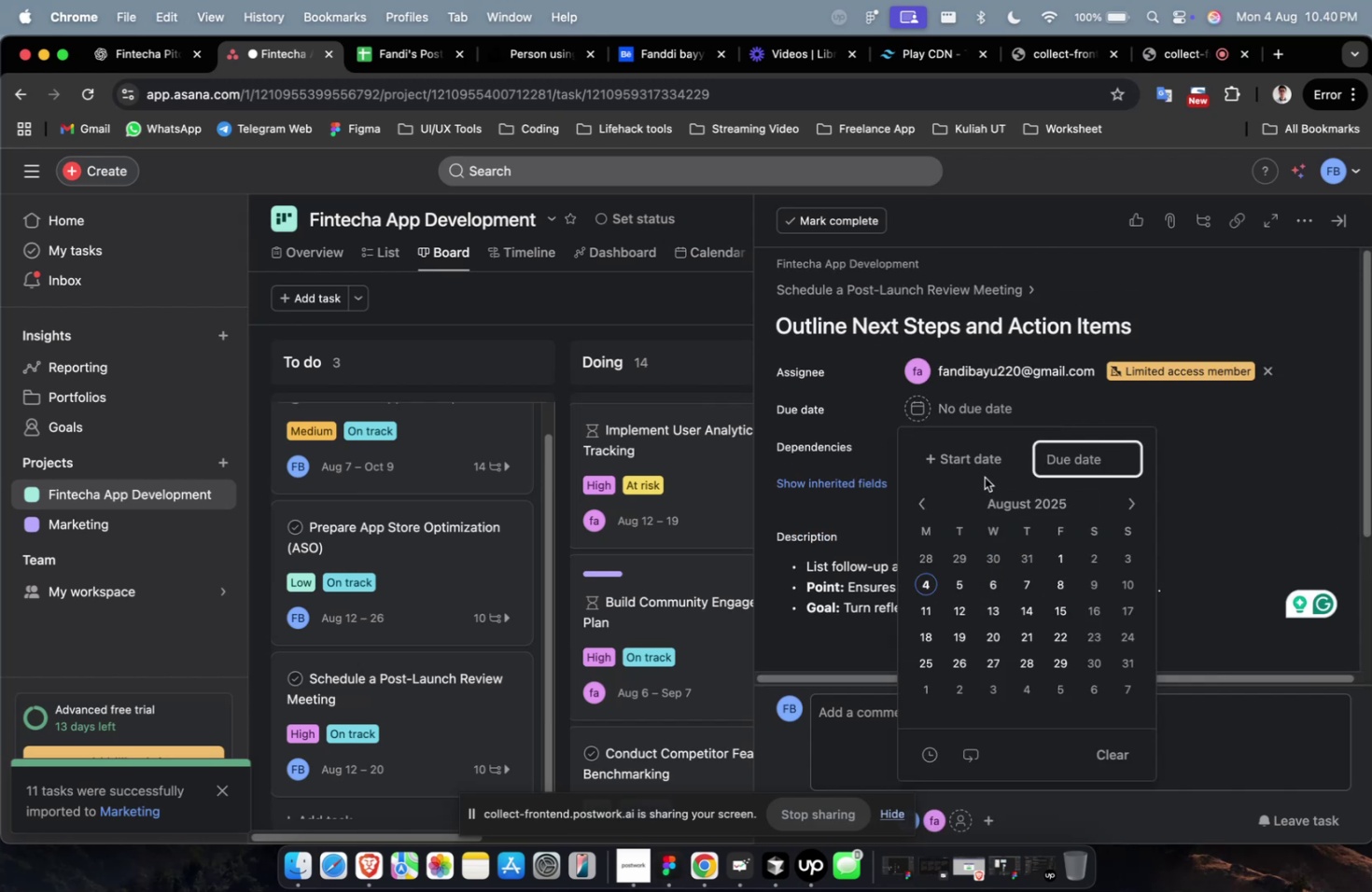 
left_click([984, 467])
 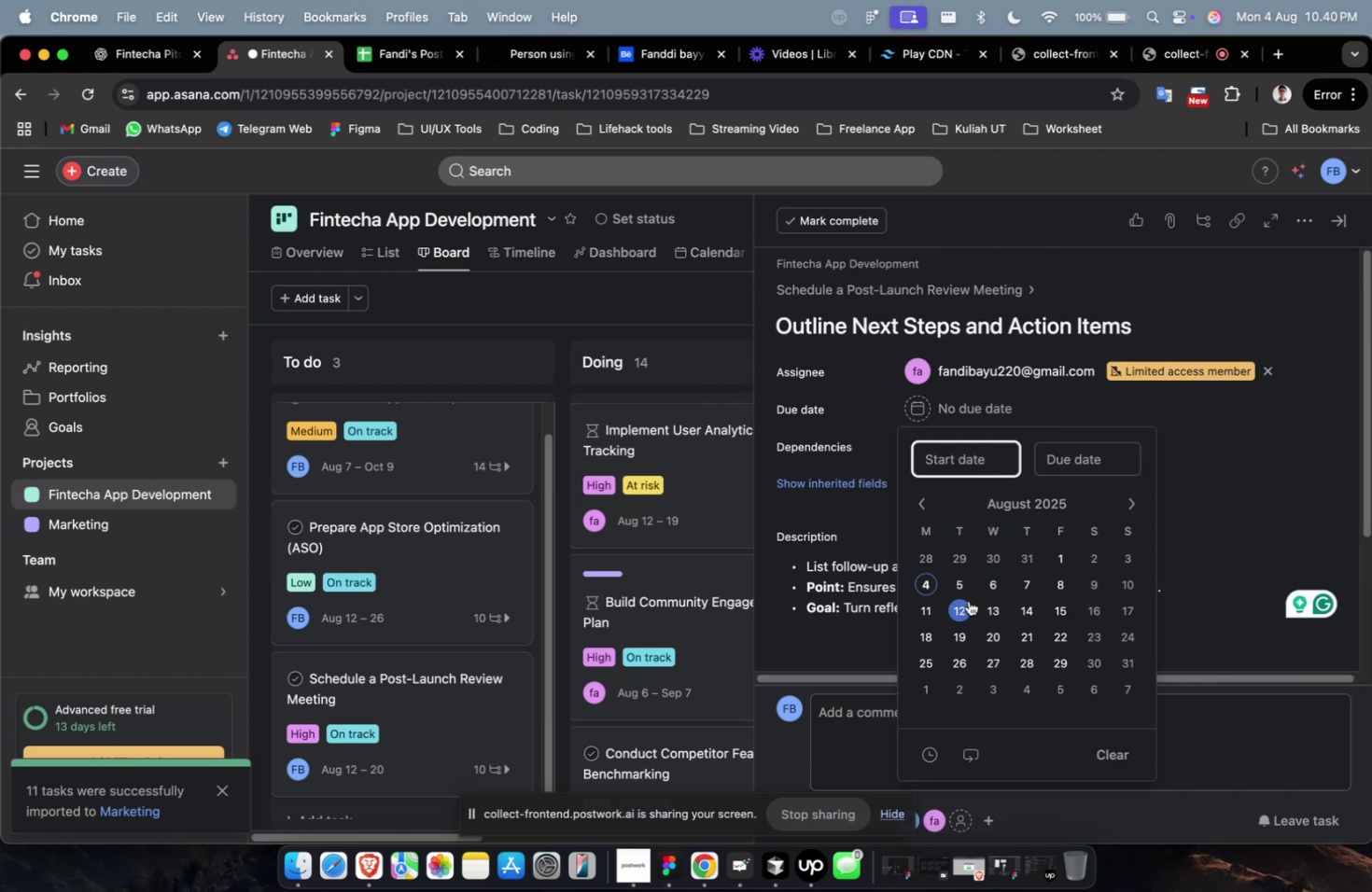 
left_click([963, 604])
 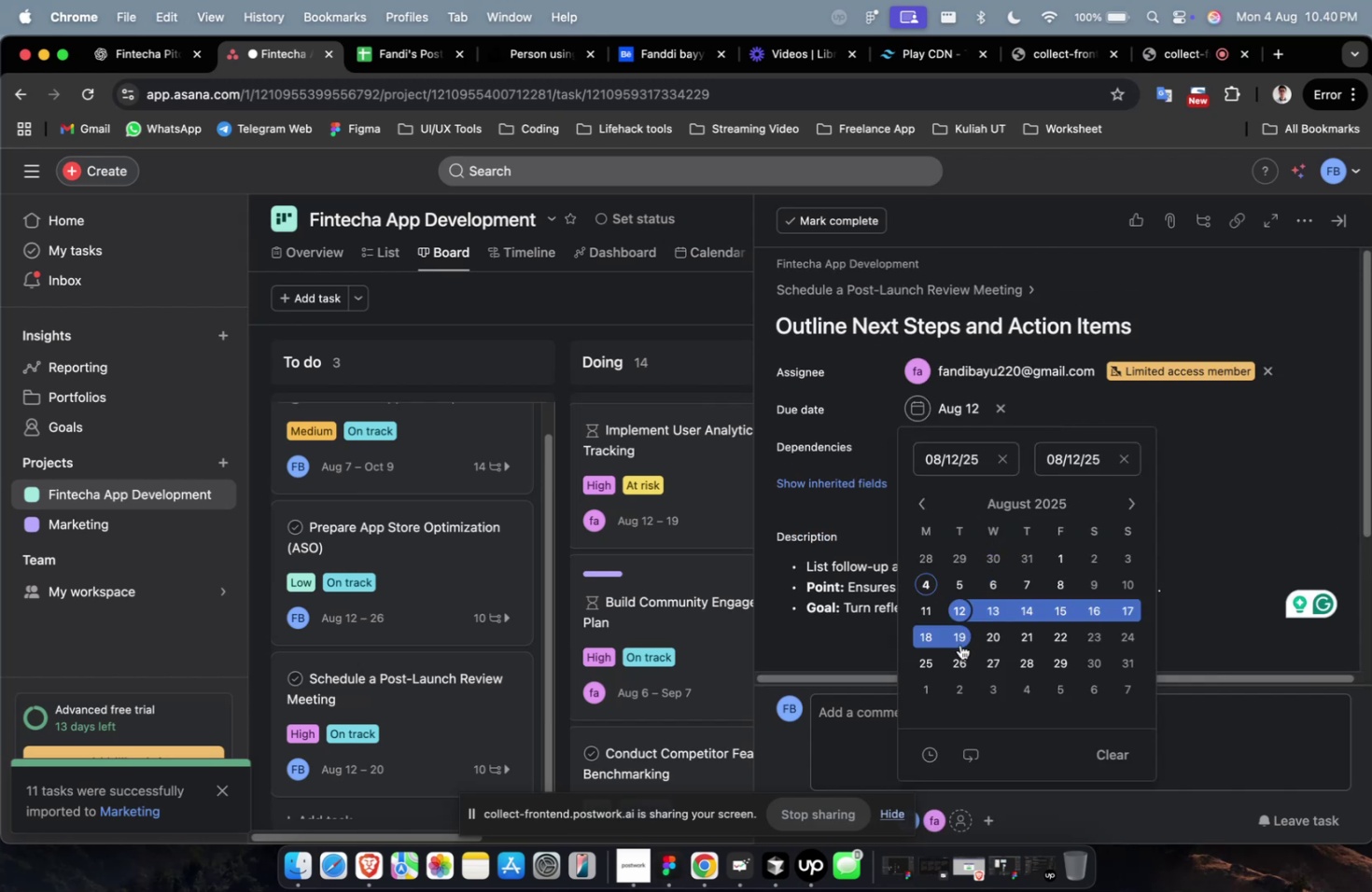 
left_click_drag(start_coordinate=[961, 655], to_coordinate=[962, 666])
 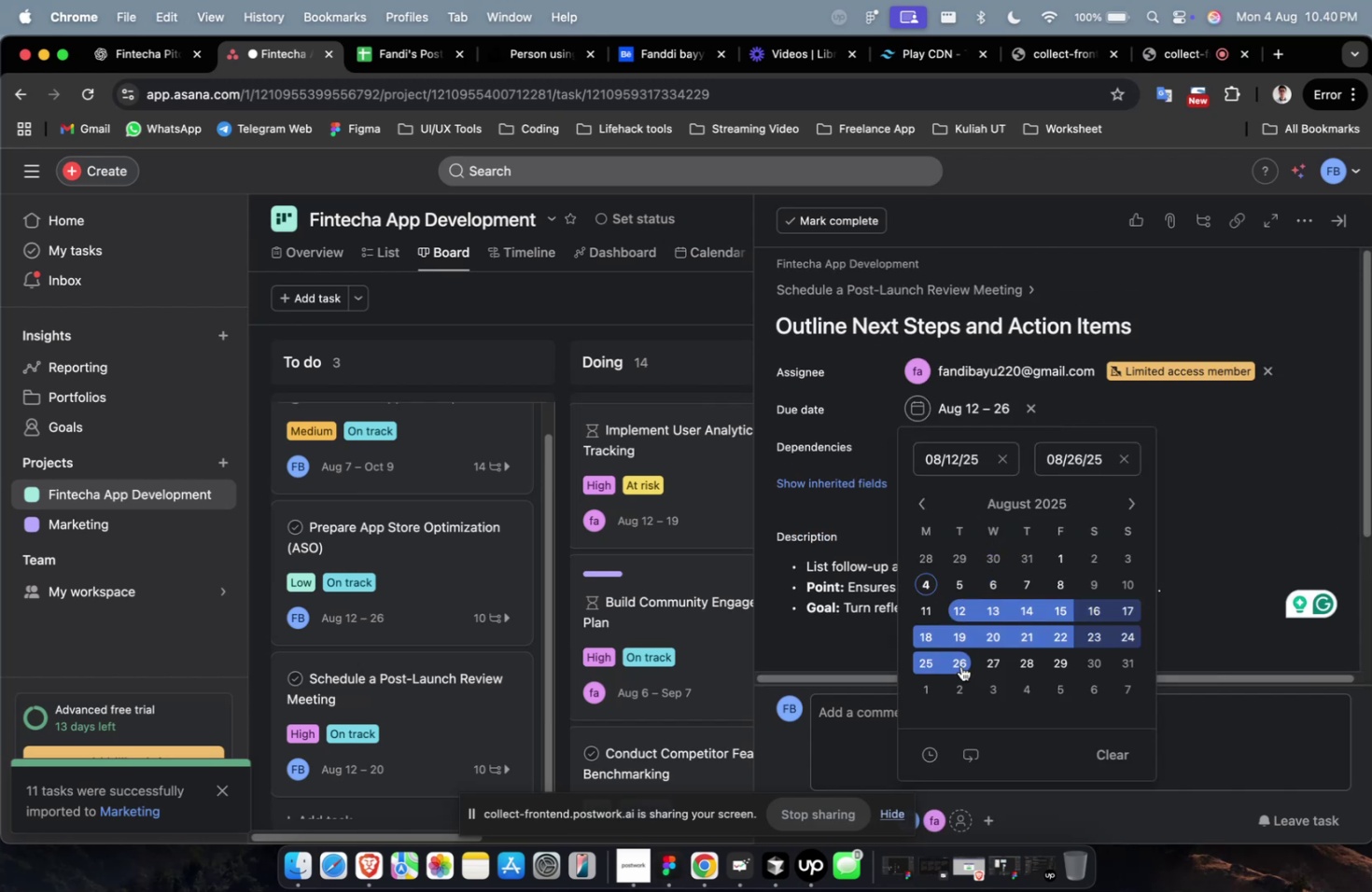 
triple_click([960, 665])
 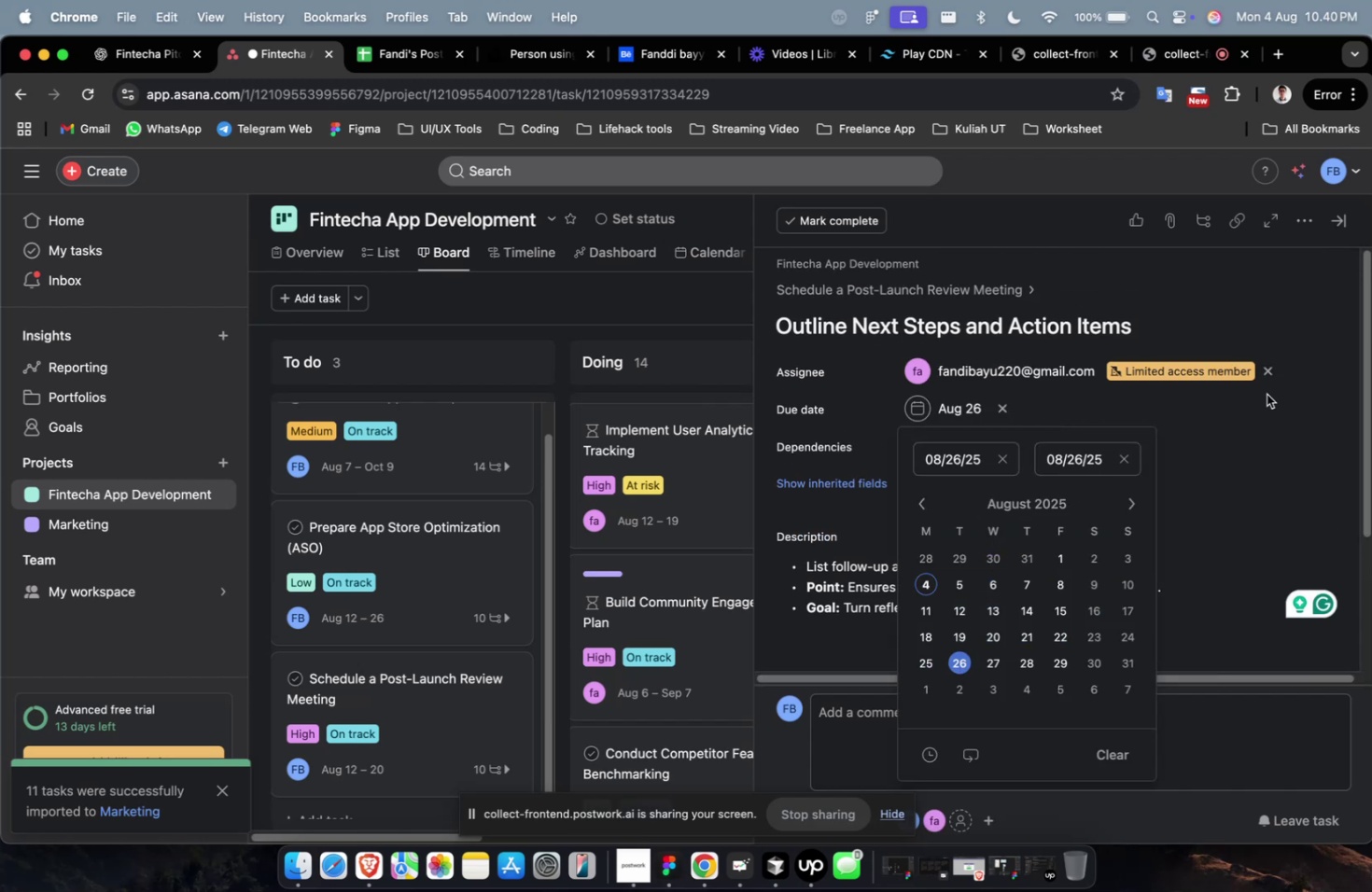 
triple_click([1267, 393])
 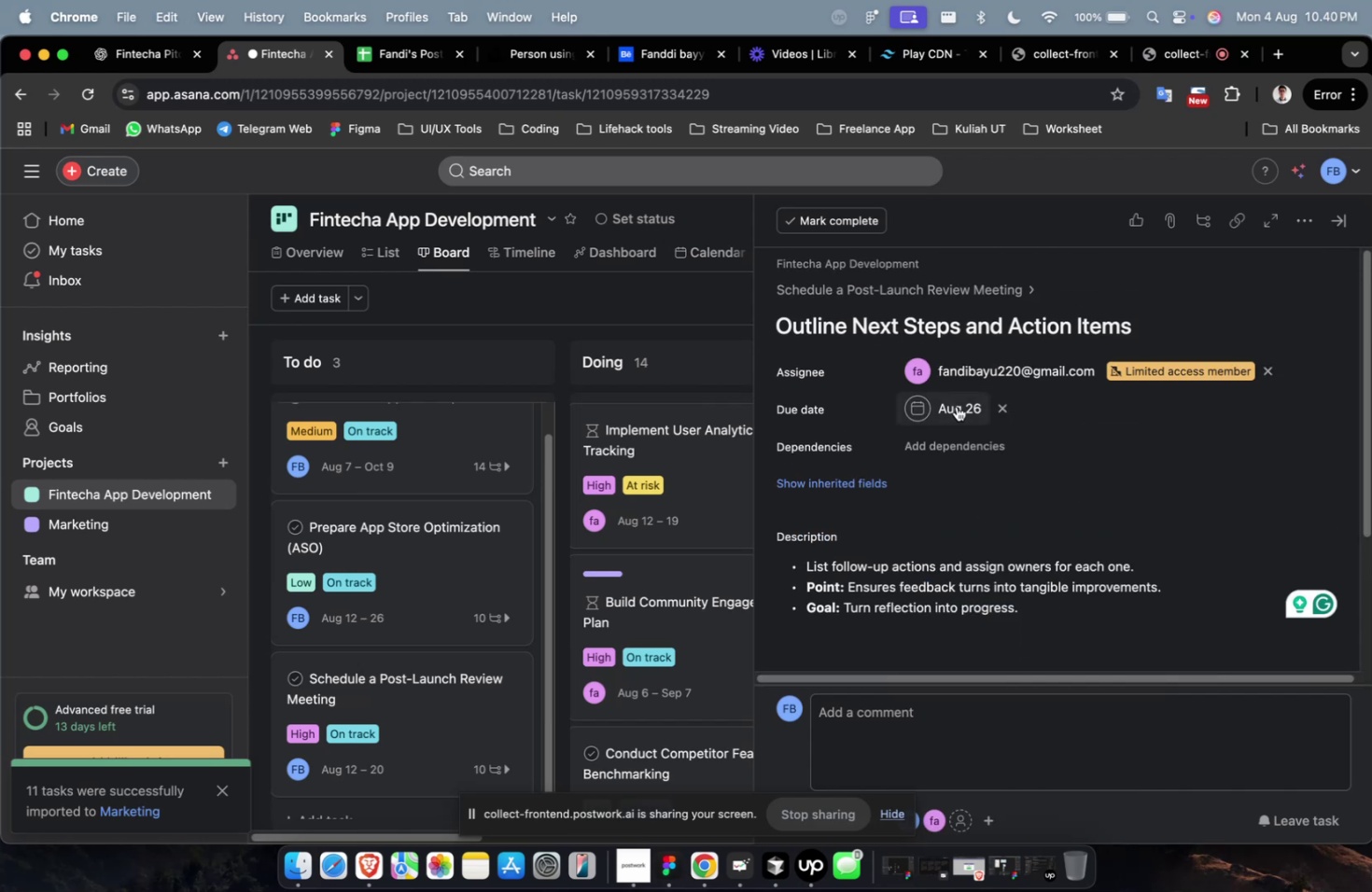 
triple_click([956, 406])
 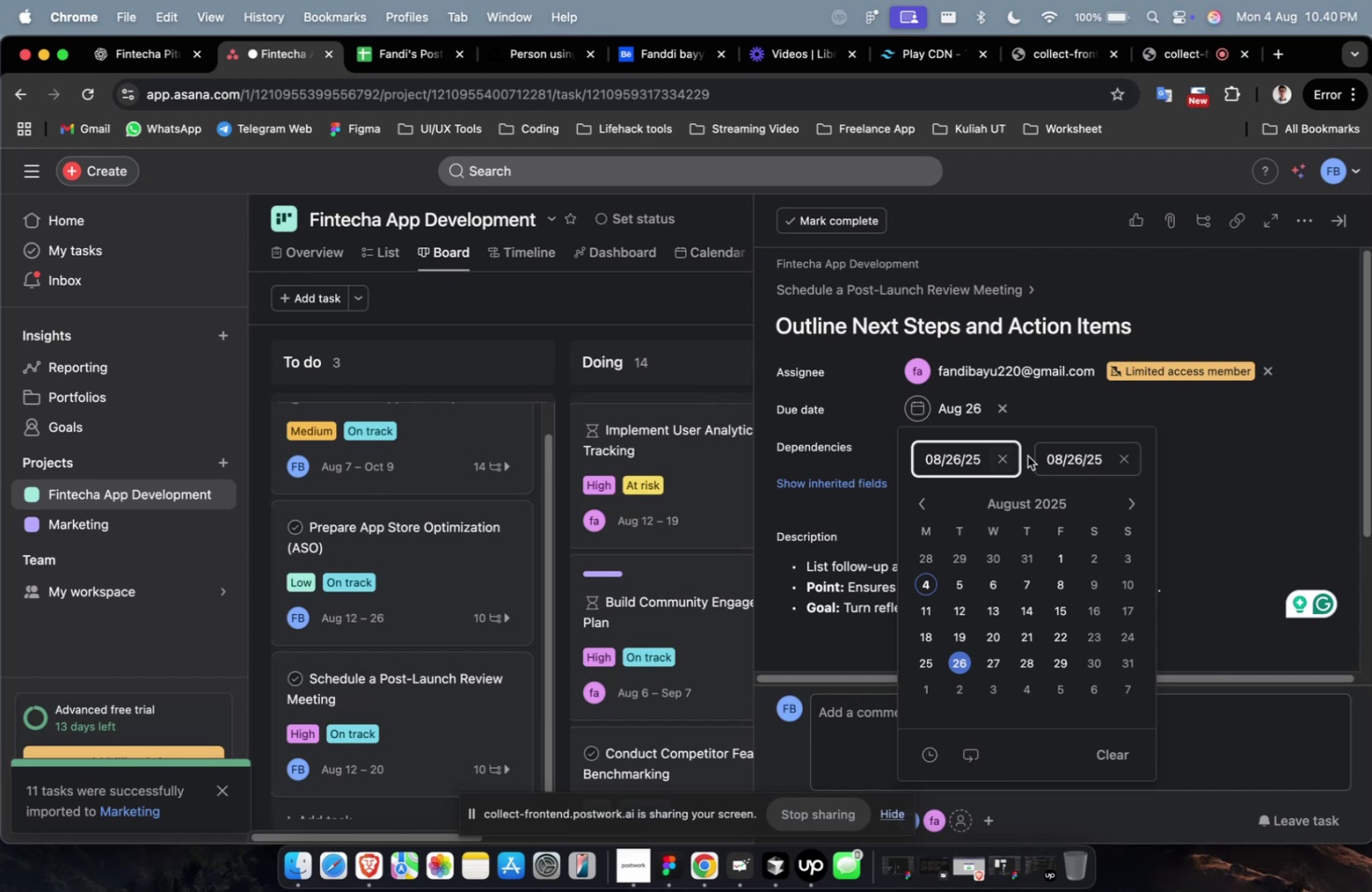 
left_click([1067, 454])
 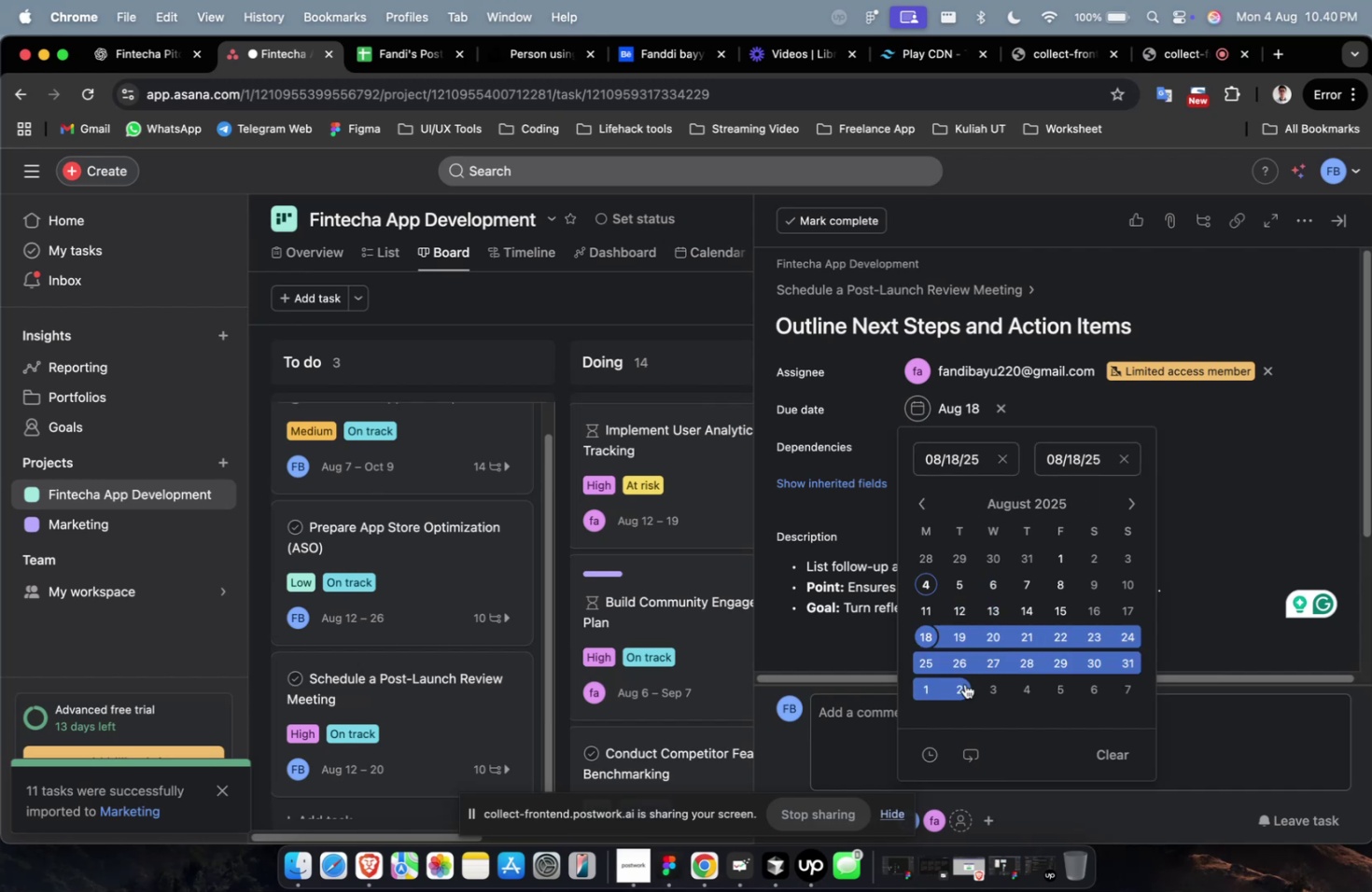 
left_click([928, 689])
 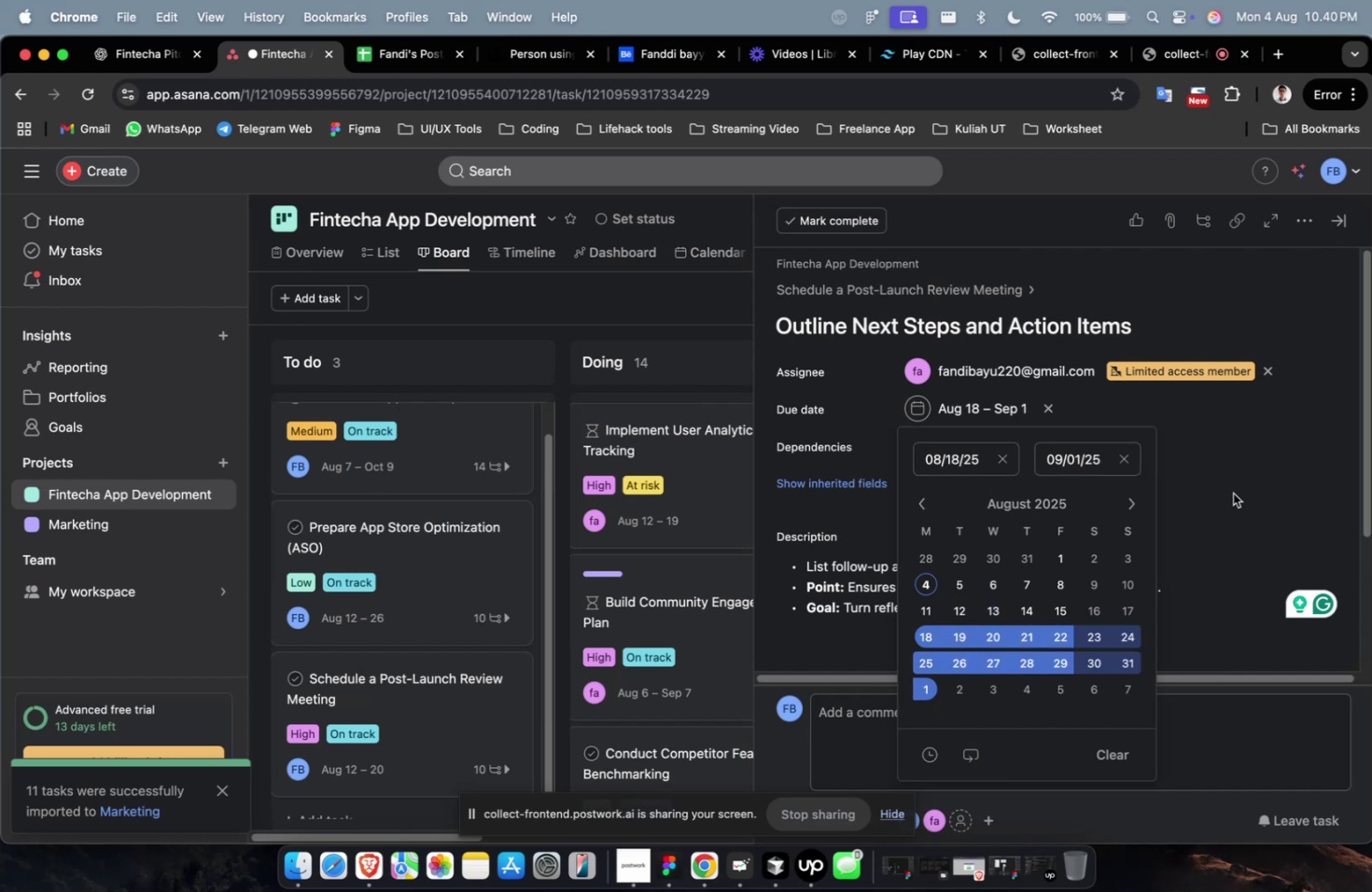 
double_click([1233, 492])
 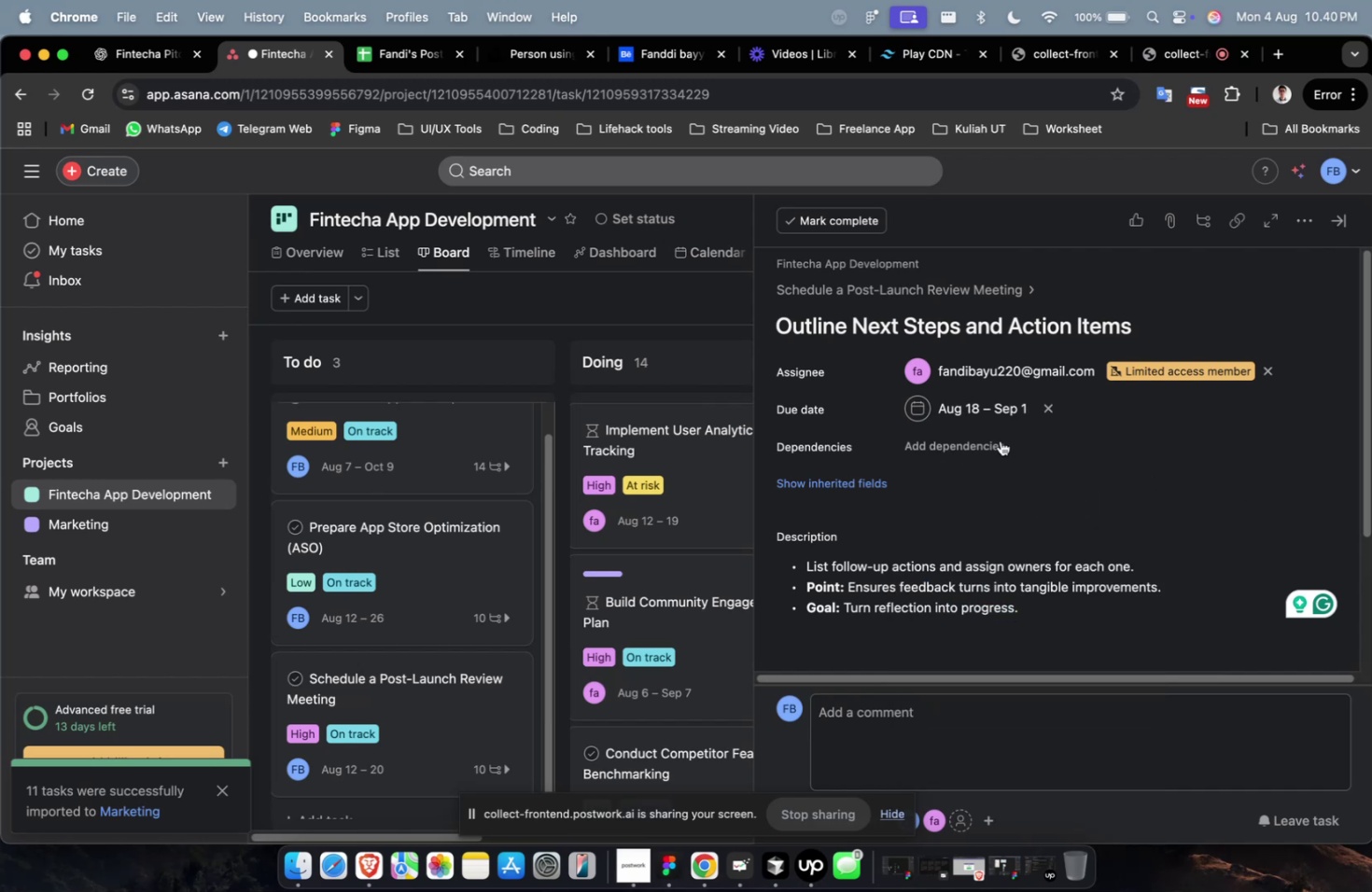 
left_click([993, 439])
 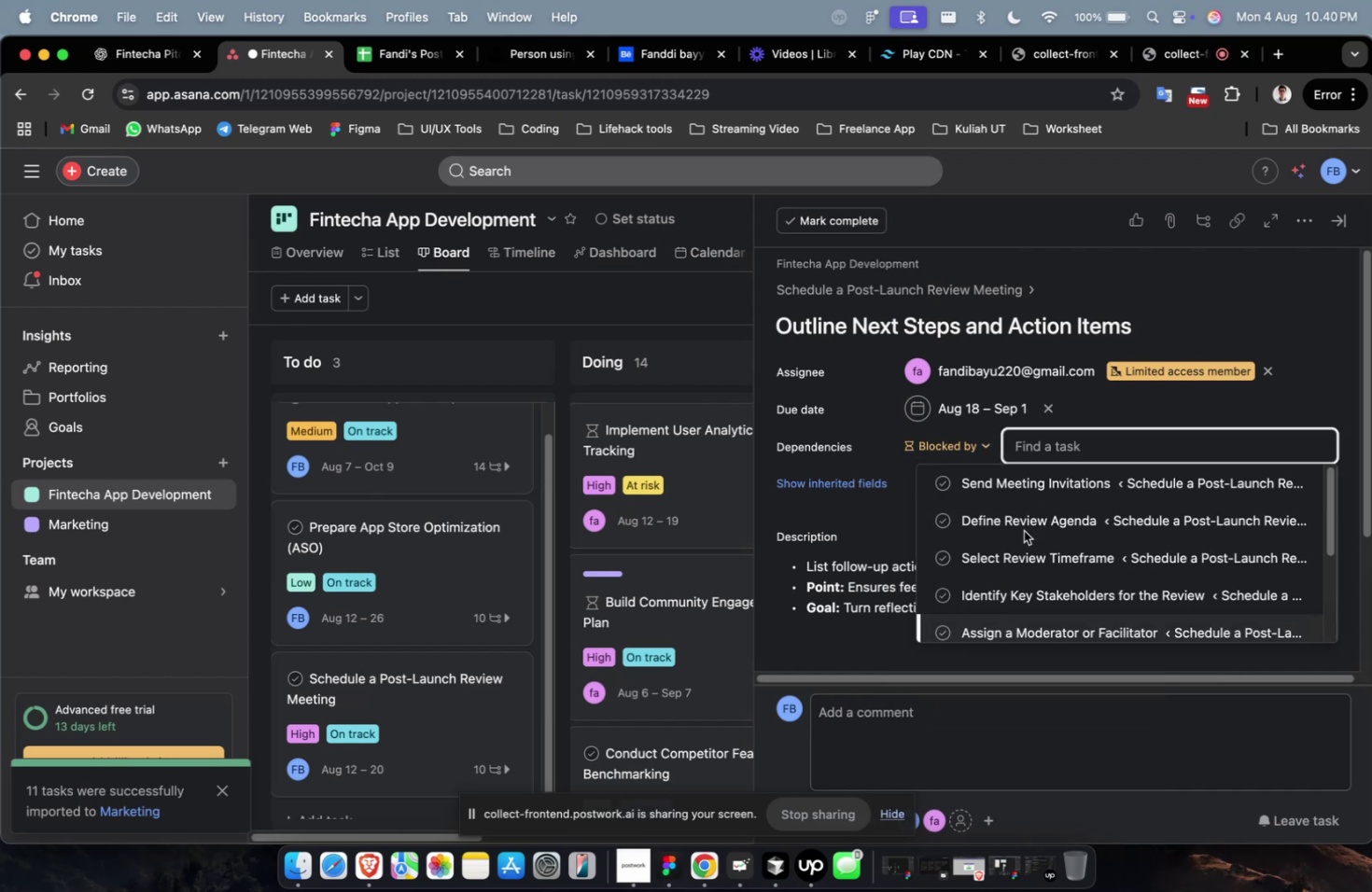 
double_click([1023, 530])
 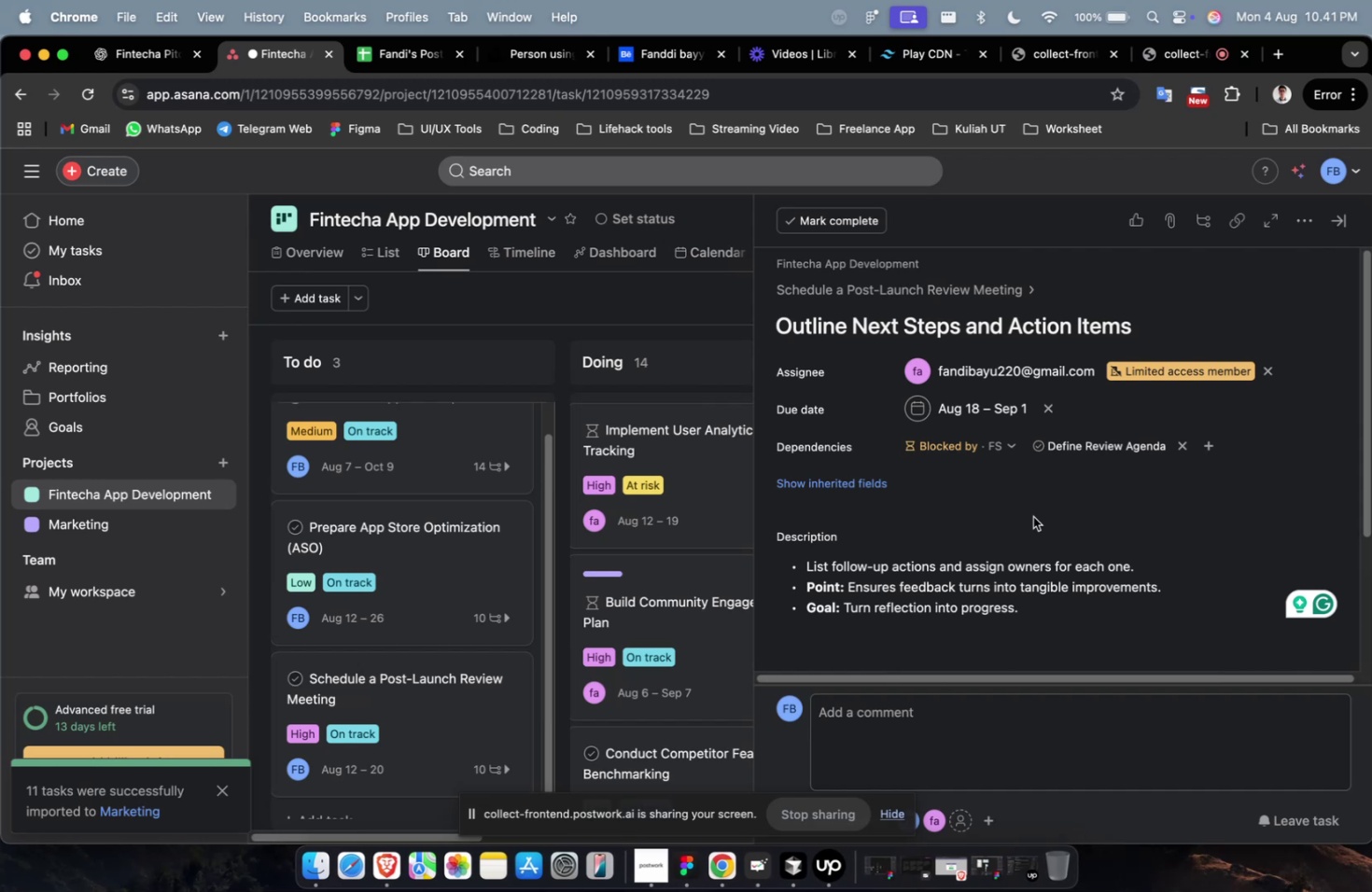 
wait(17.18)
 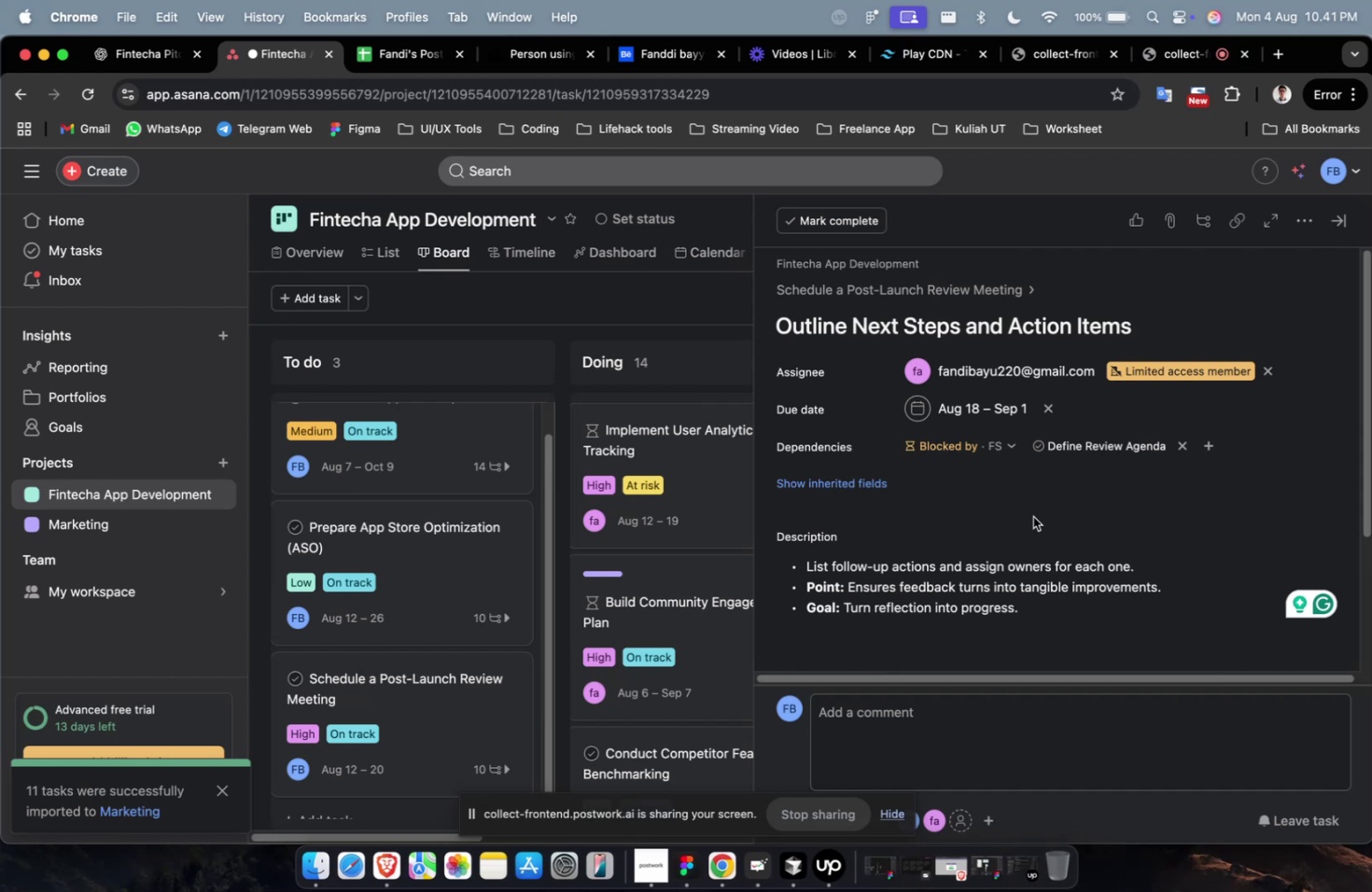 
scroll: coordinate [1033, 515], scroll_direction: down, amount: 6.0
 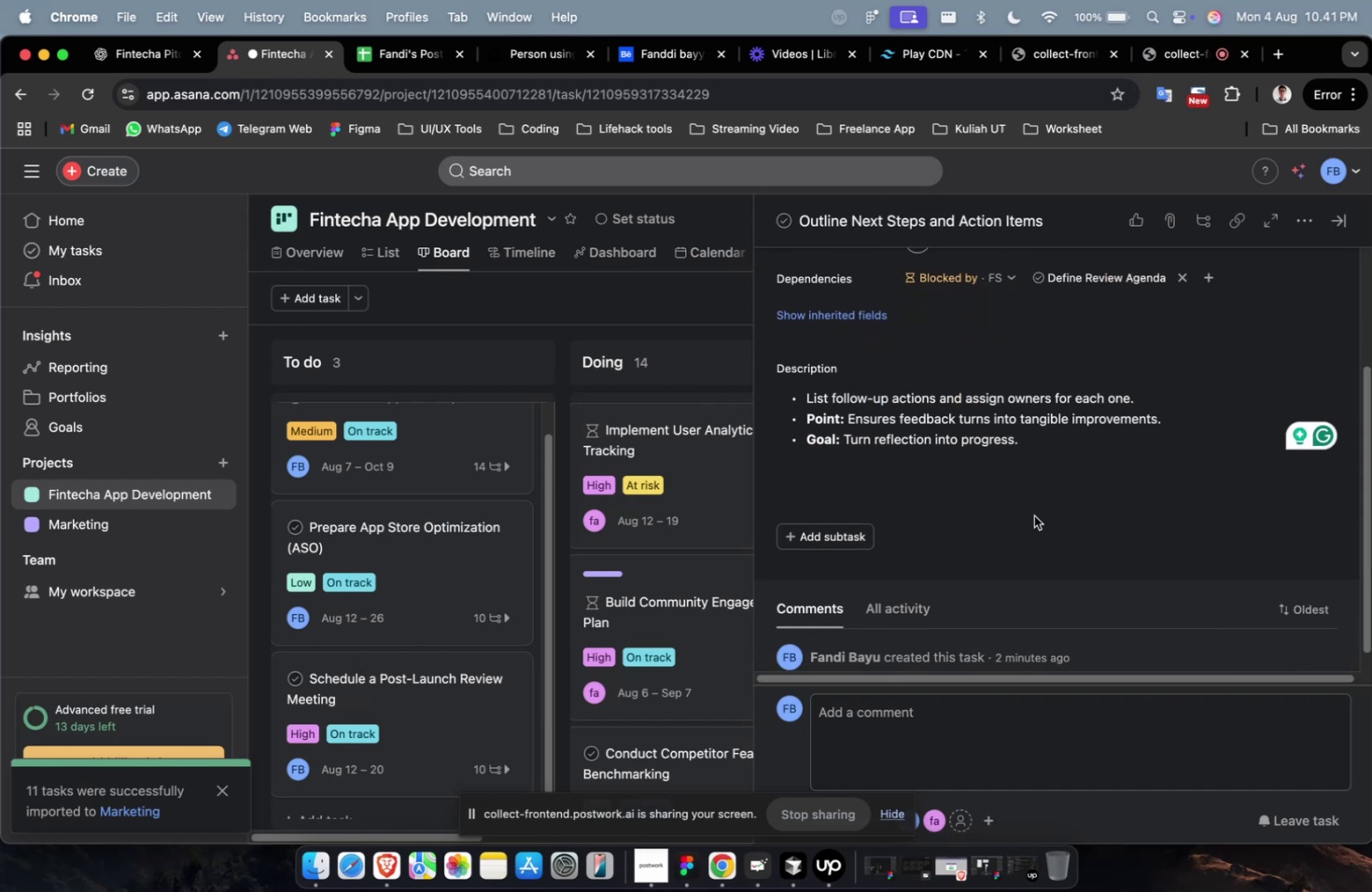 
wait(8.07)
 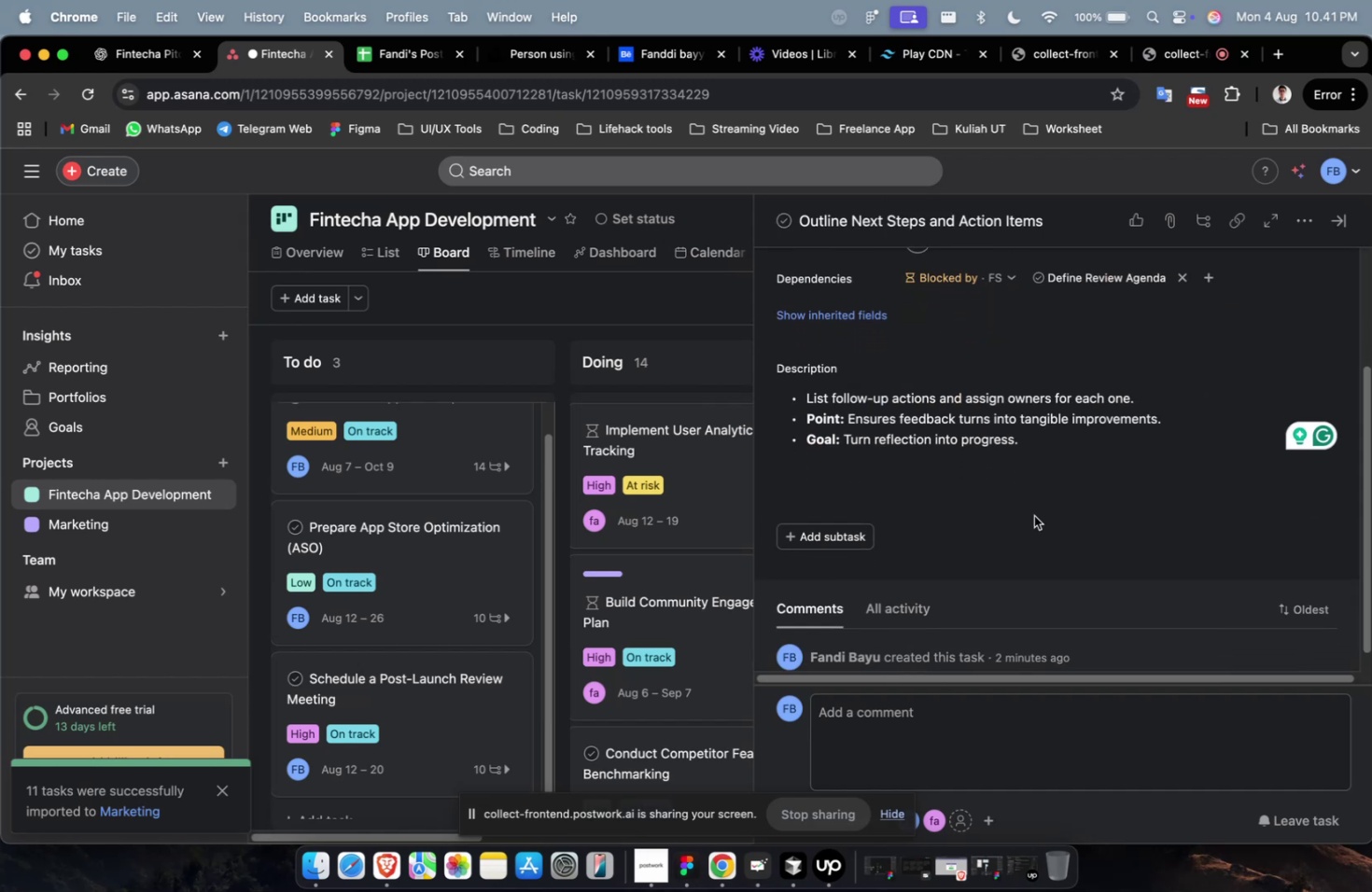 
scroll: coordinate [980, 523], scroll_direction: up, amount: 6.0
 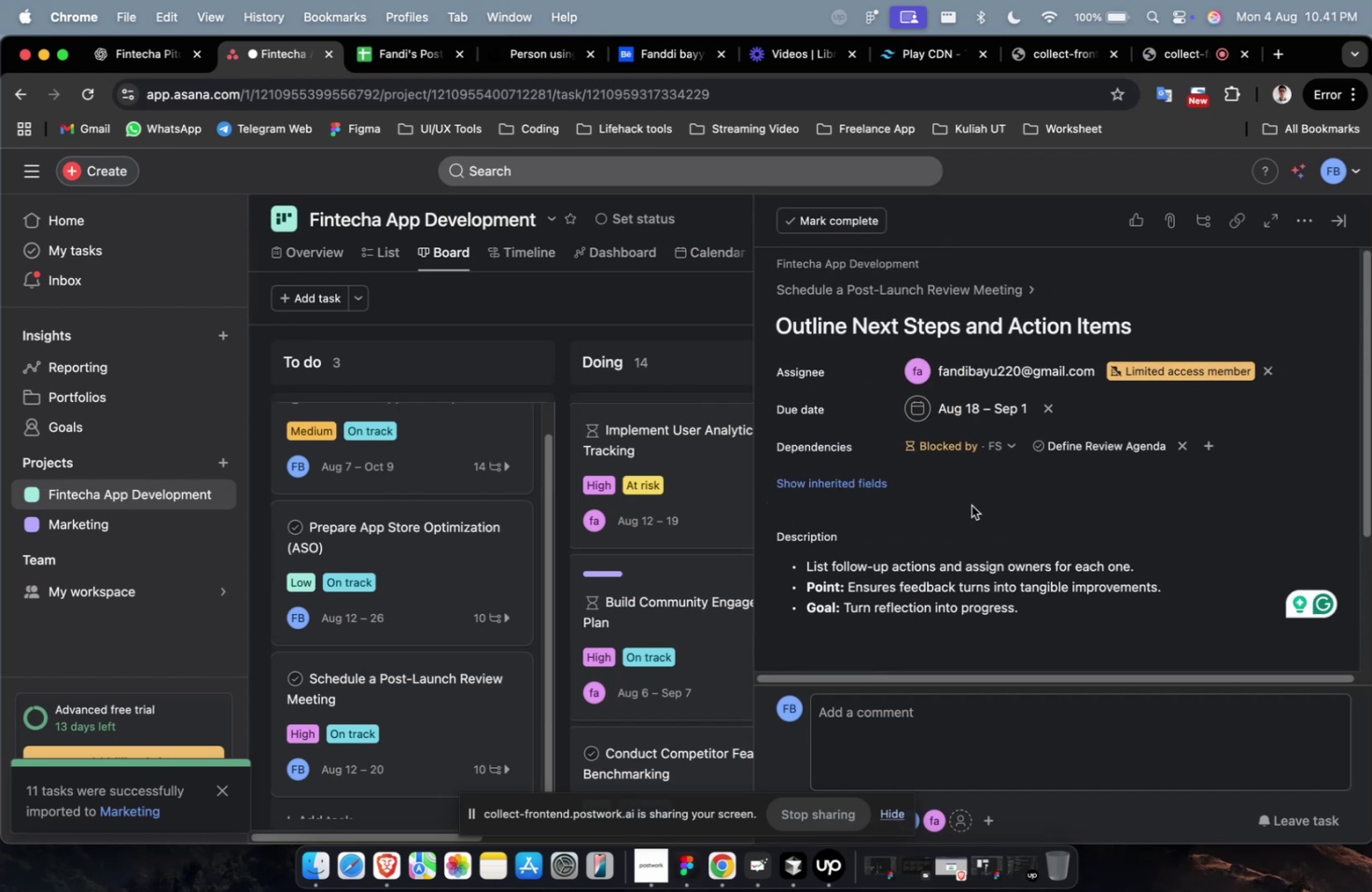 
scroll: coordinate [978, 407], scroll_direction: down, amount: 39.0
 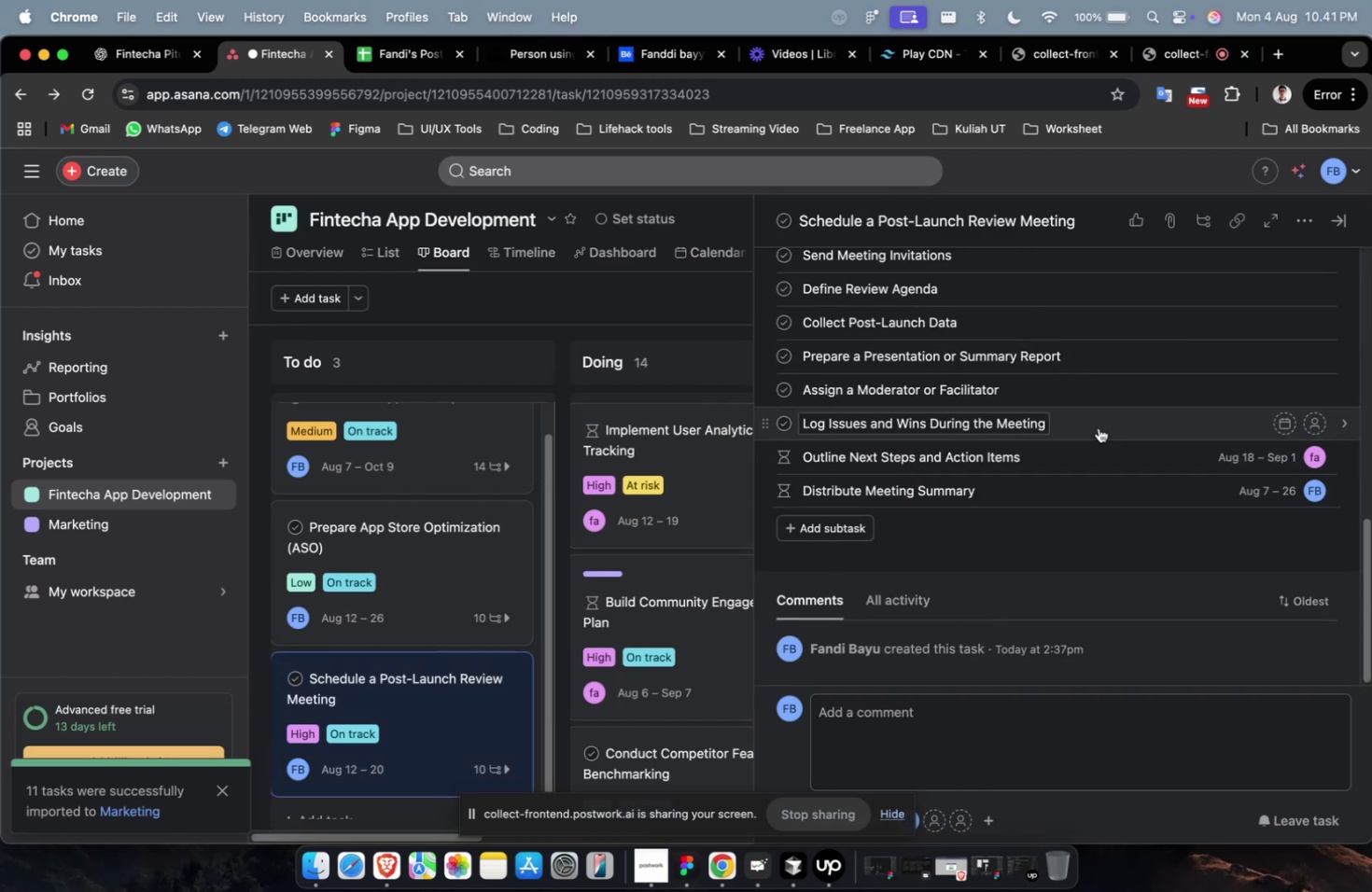 
left_click([1097, 425])
 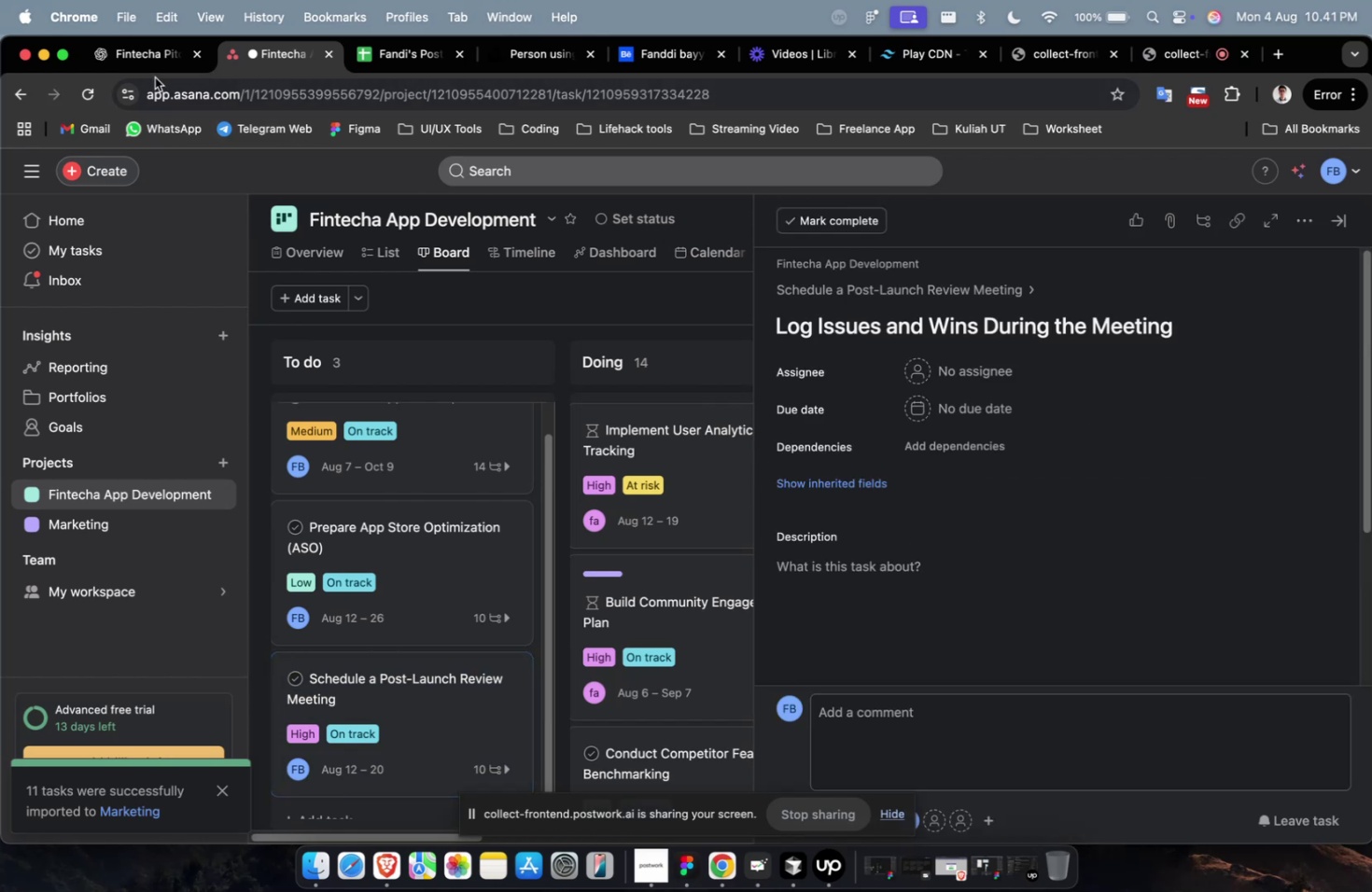 
double_click([151, 68])
 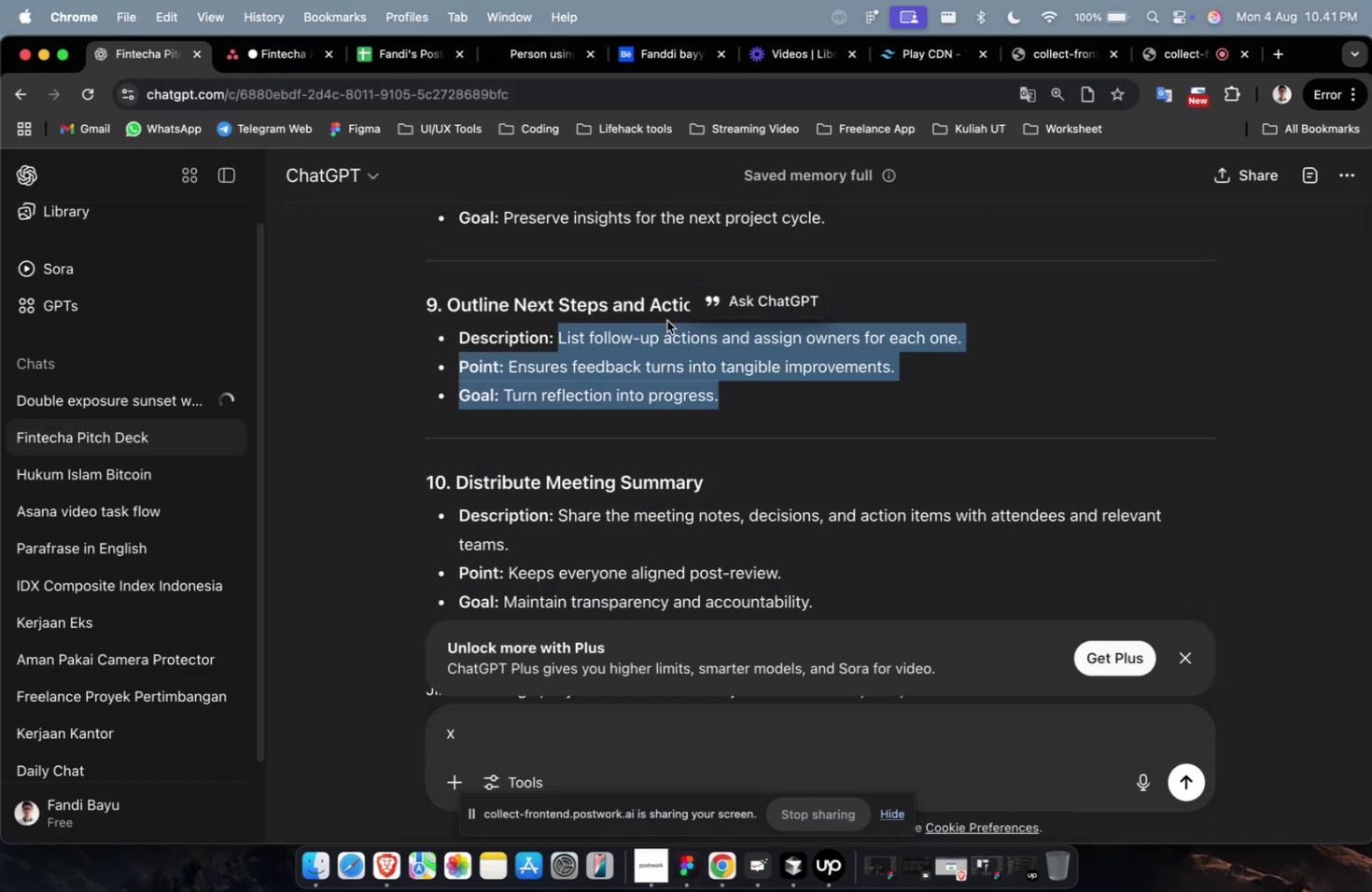 
scroll: coordinate [743, 341], scroll_direction: up, amount: 4.0
 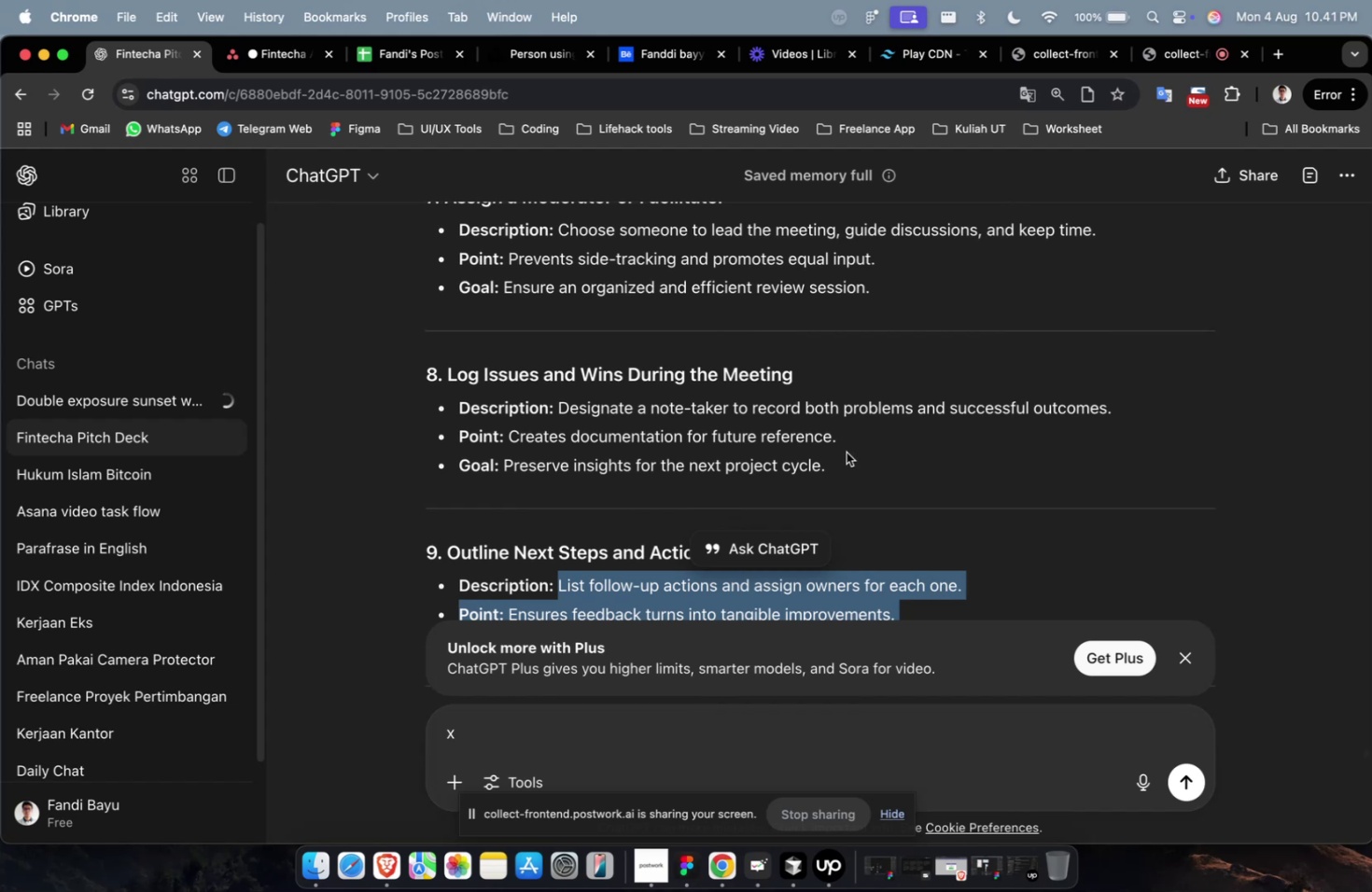 
left_click_drag(start_coordinate=[839, 464], to_coordinate=[556, 405])
 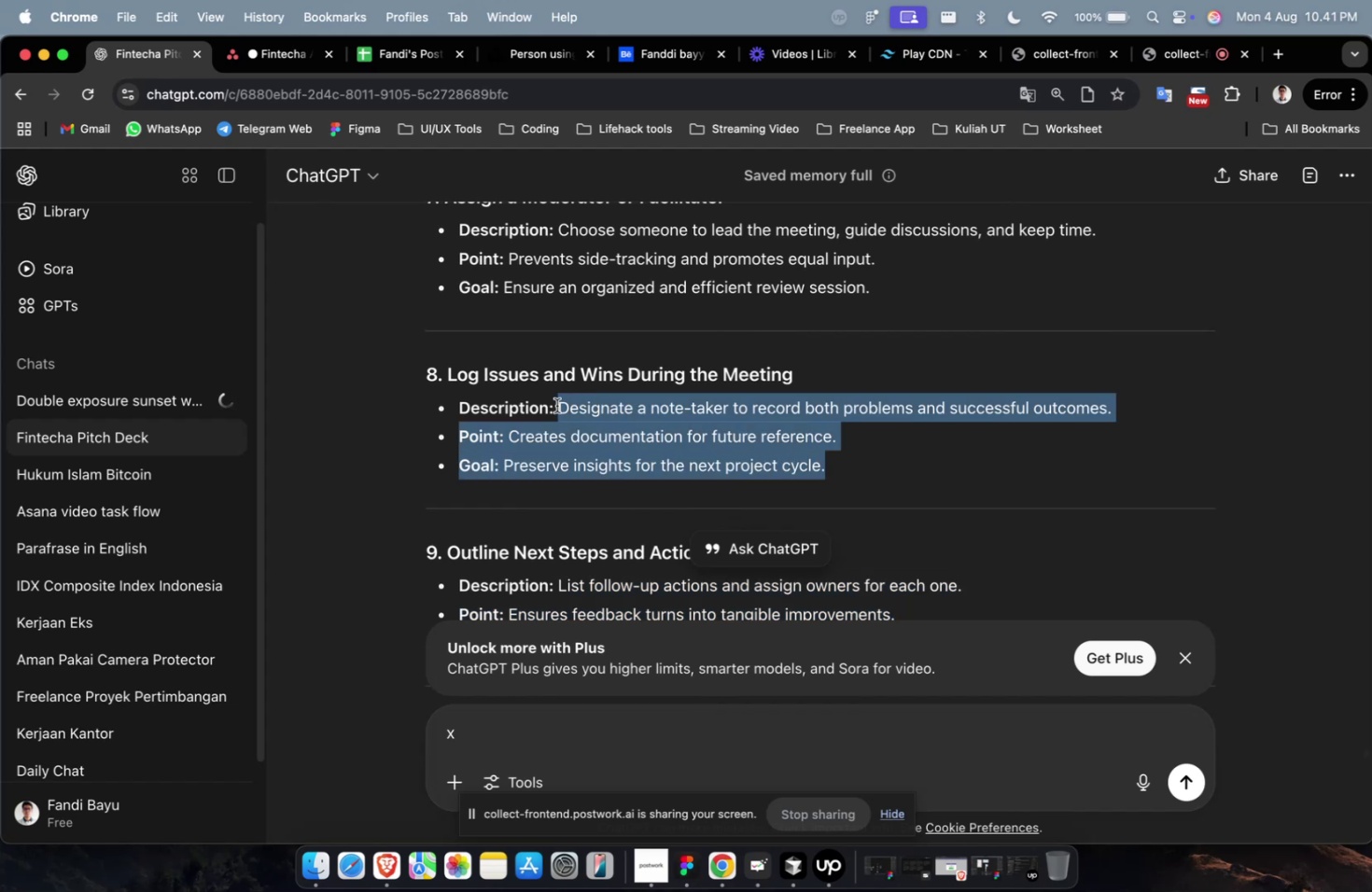 
key(Meta+C)
 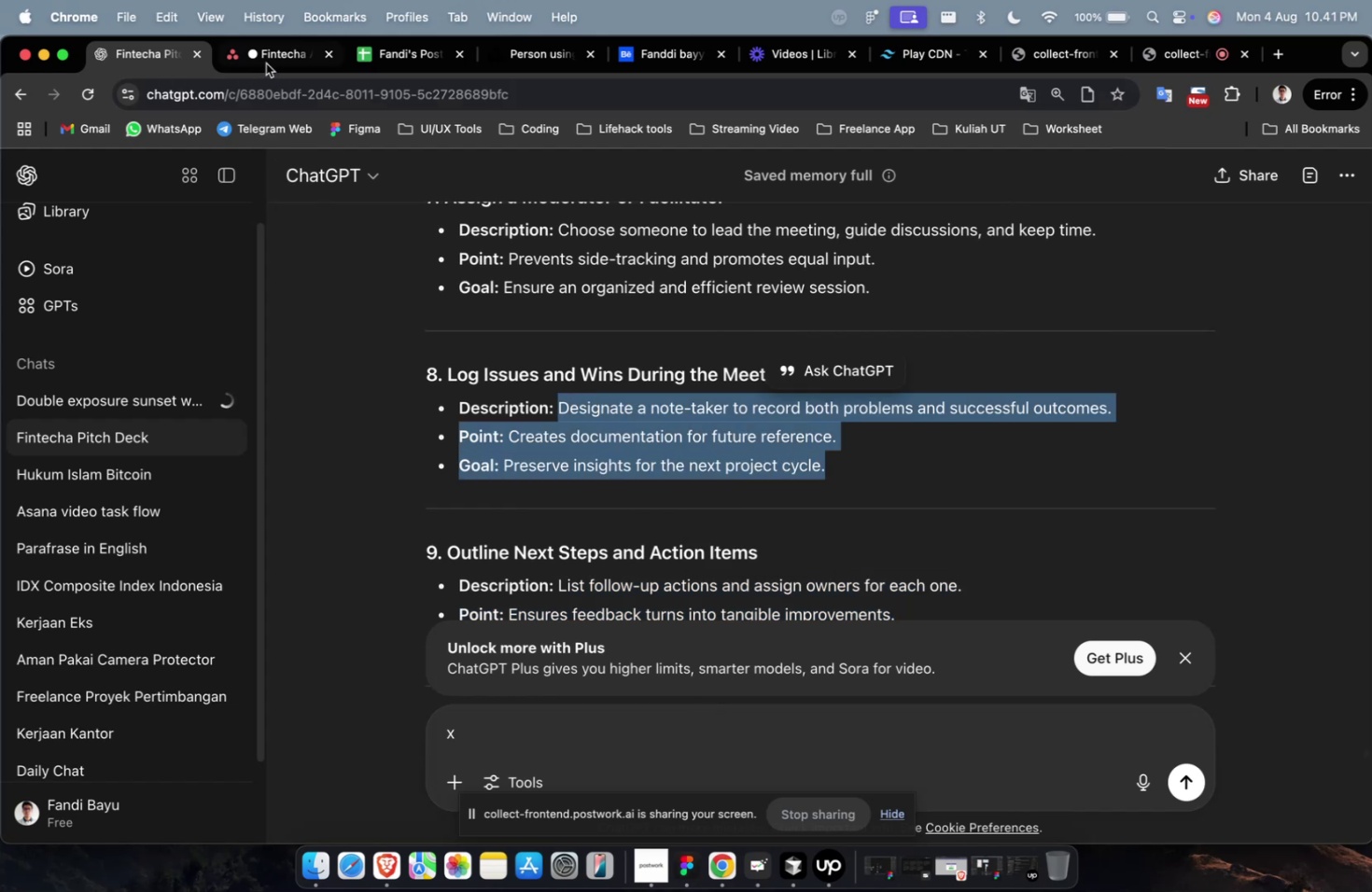 
left_click([266, 63])
 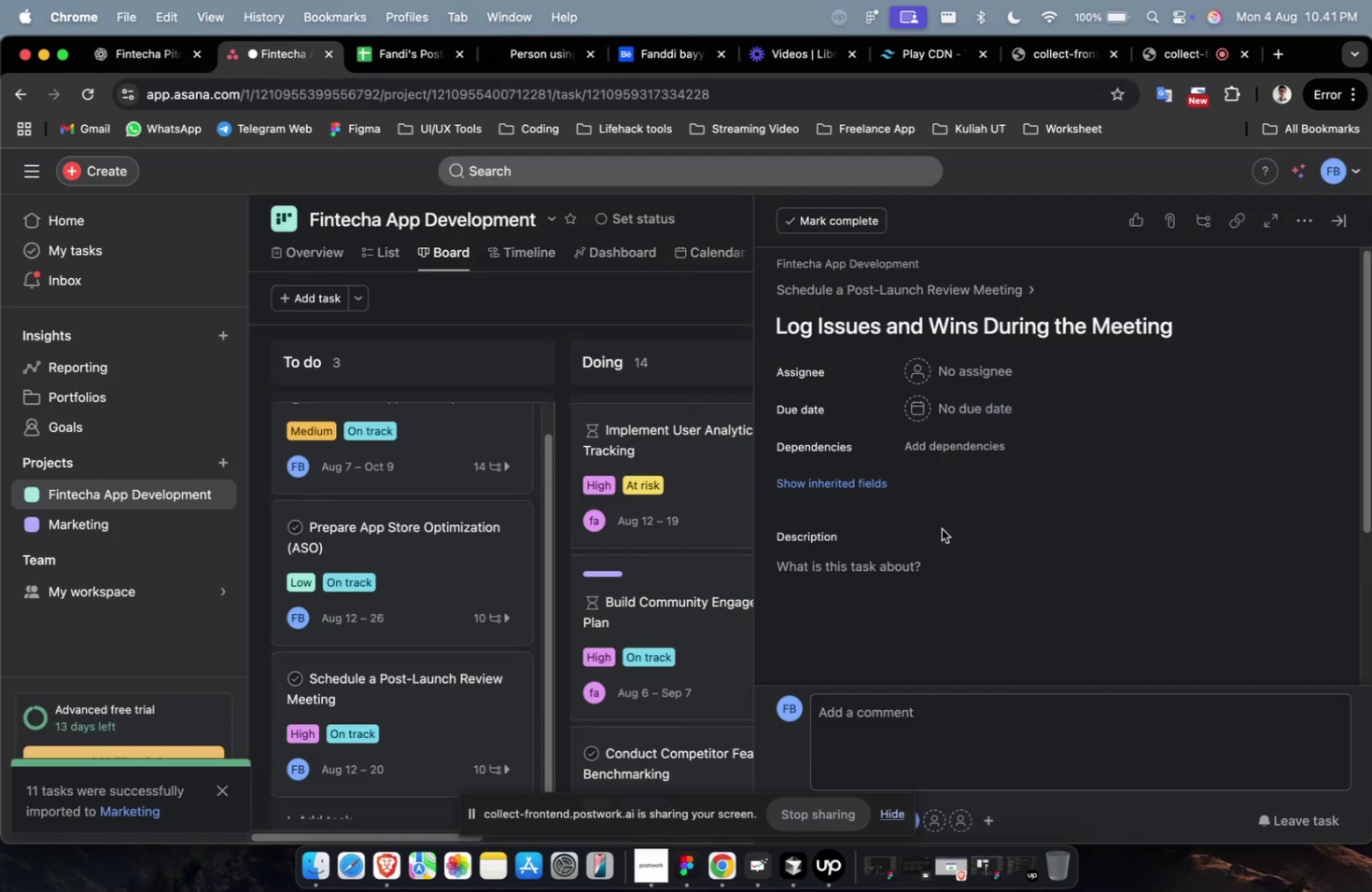 
double_click([959, 553])
 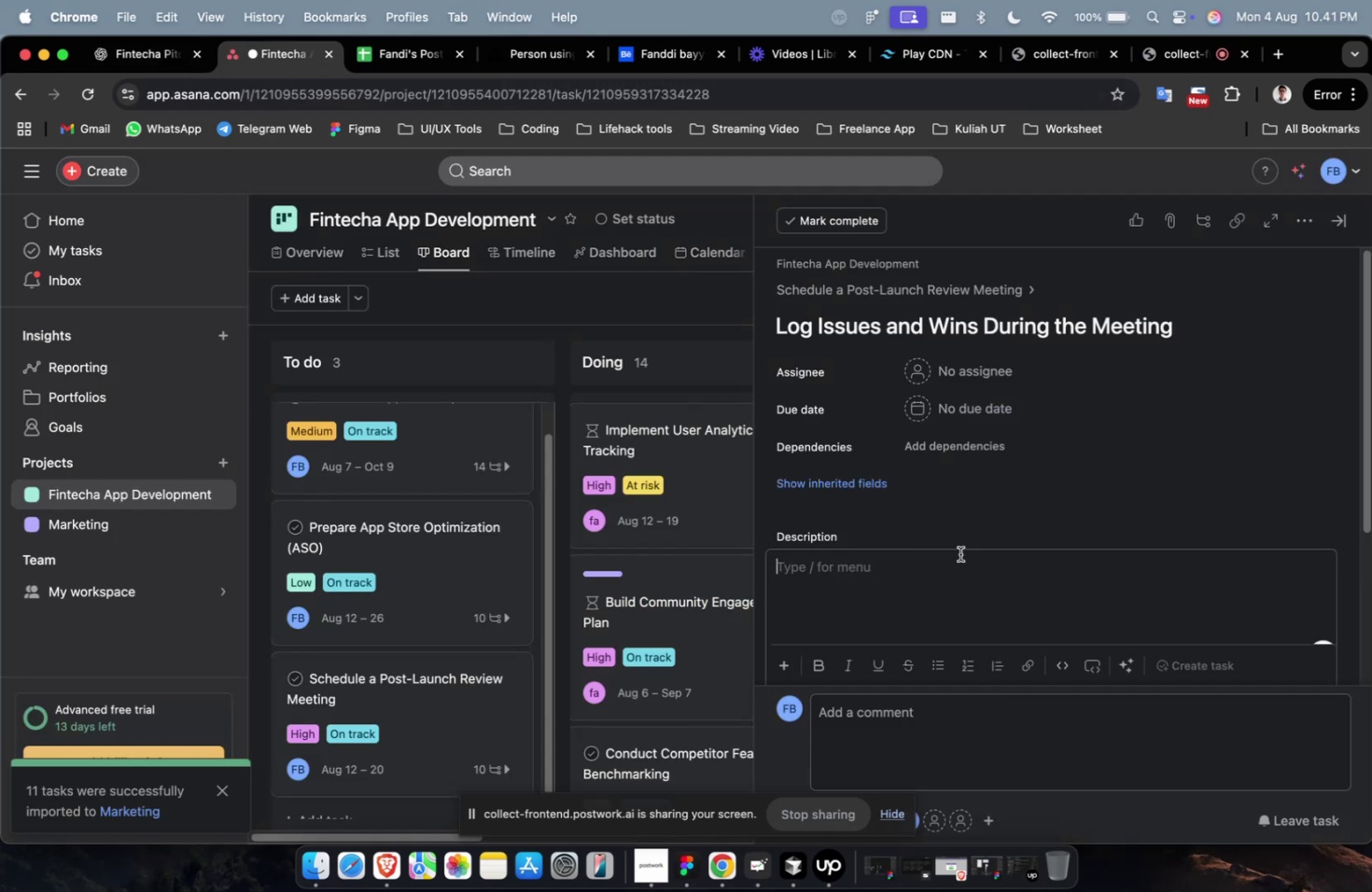 
key(Meta+V)
 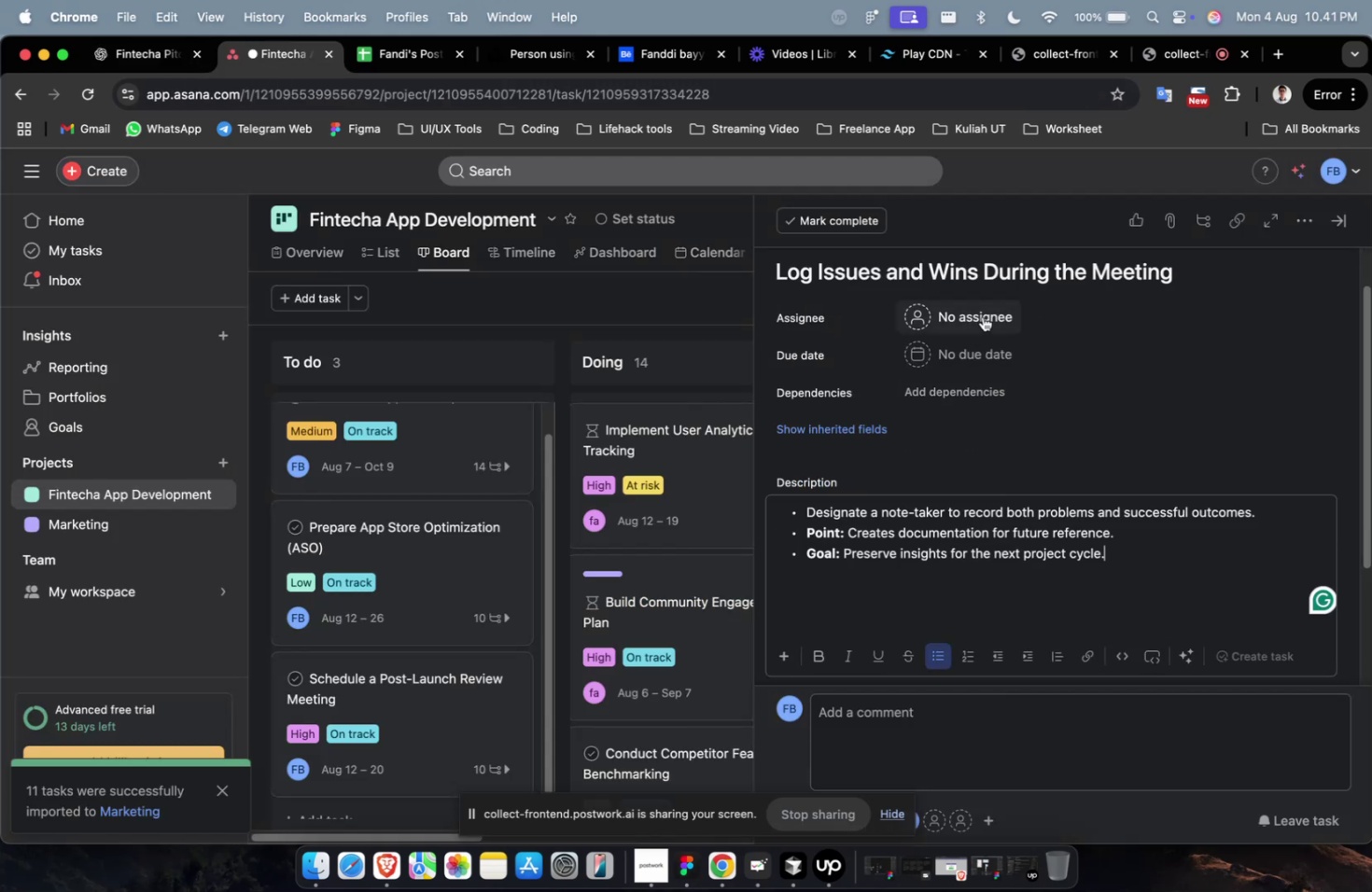 
left_click([982, 316])
 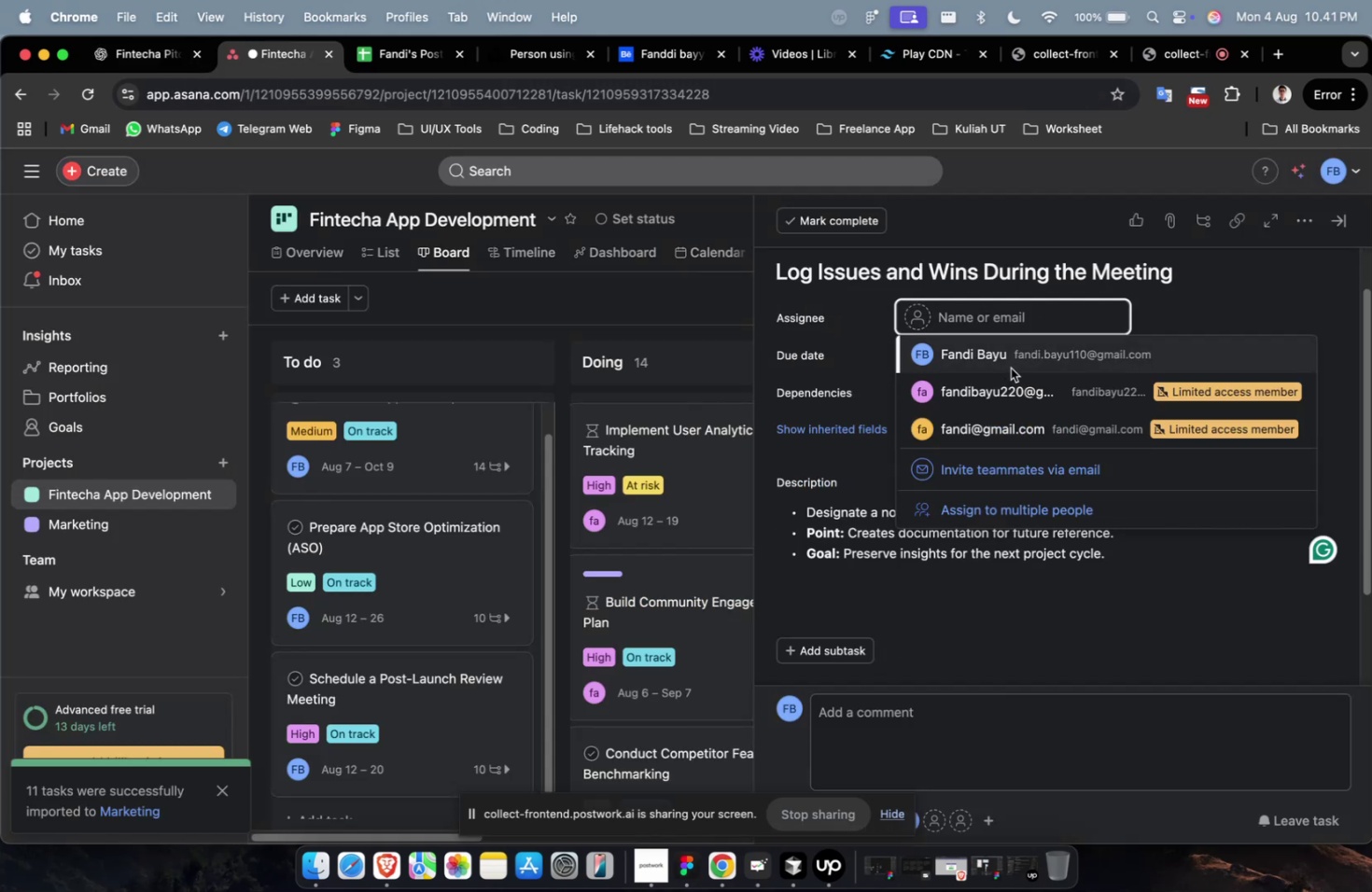 
left_click([1011, 362])
 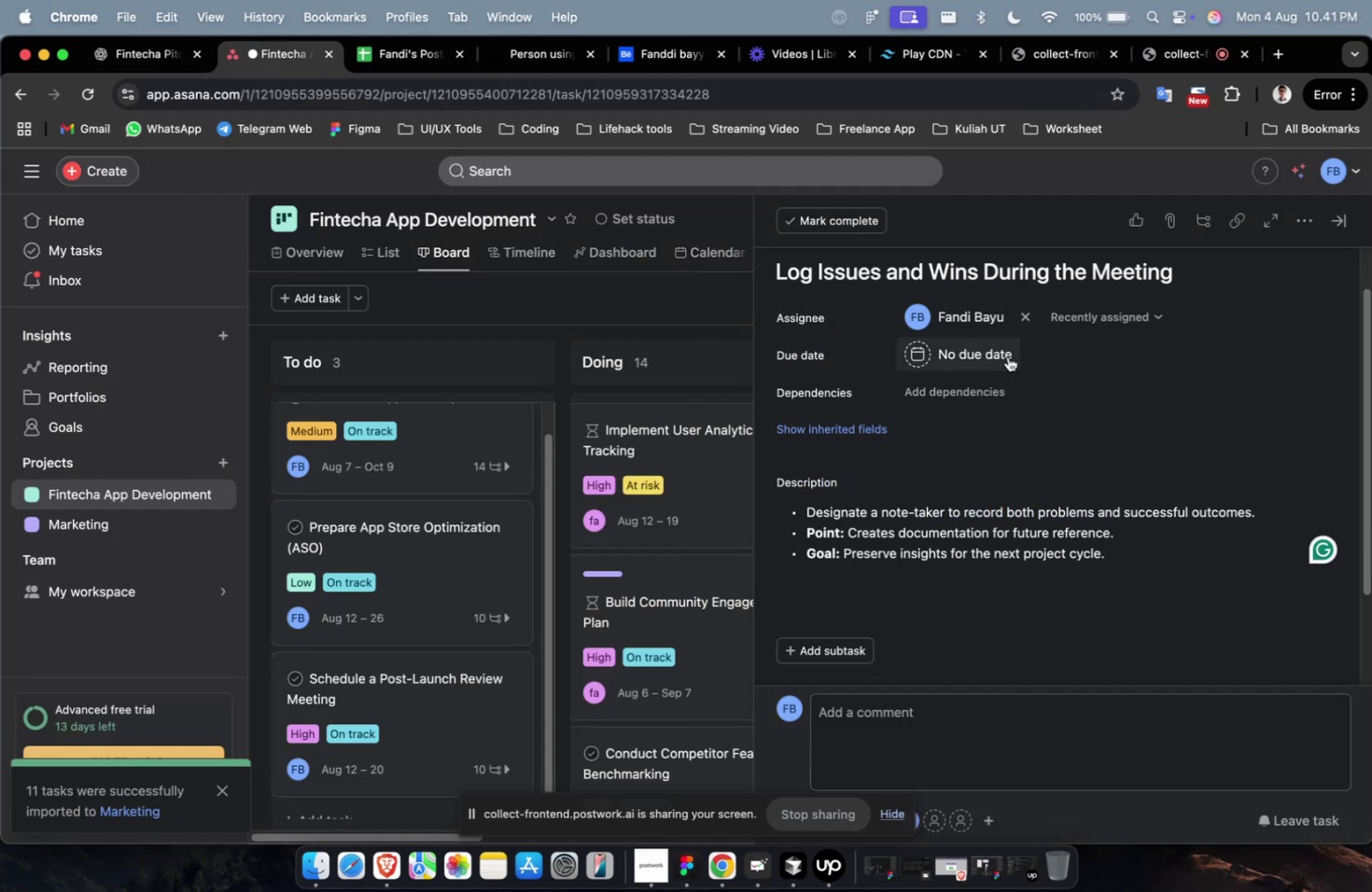 
double_click([1007, 356])
 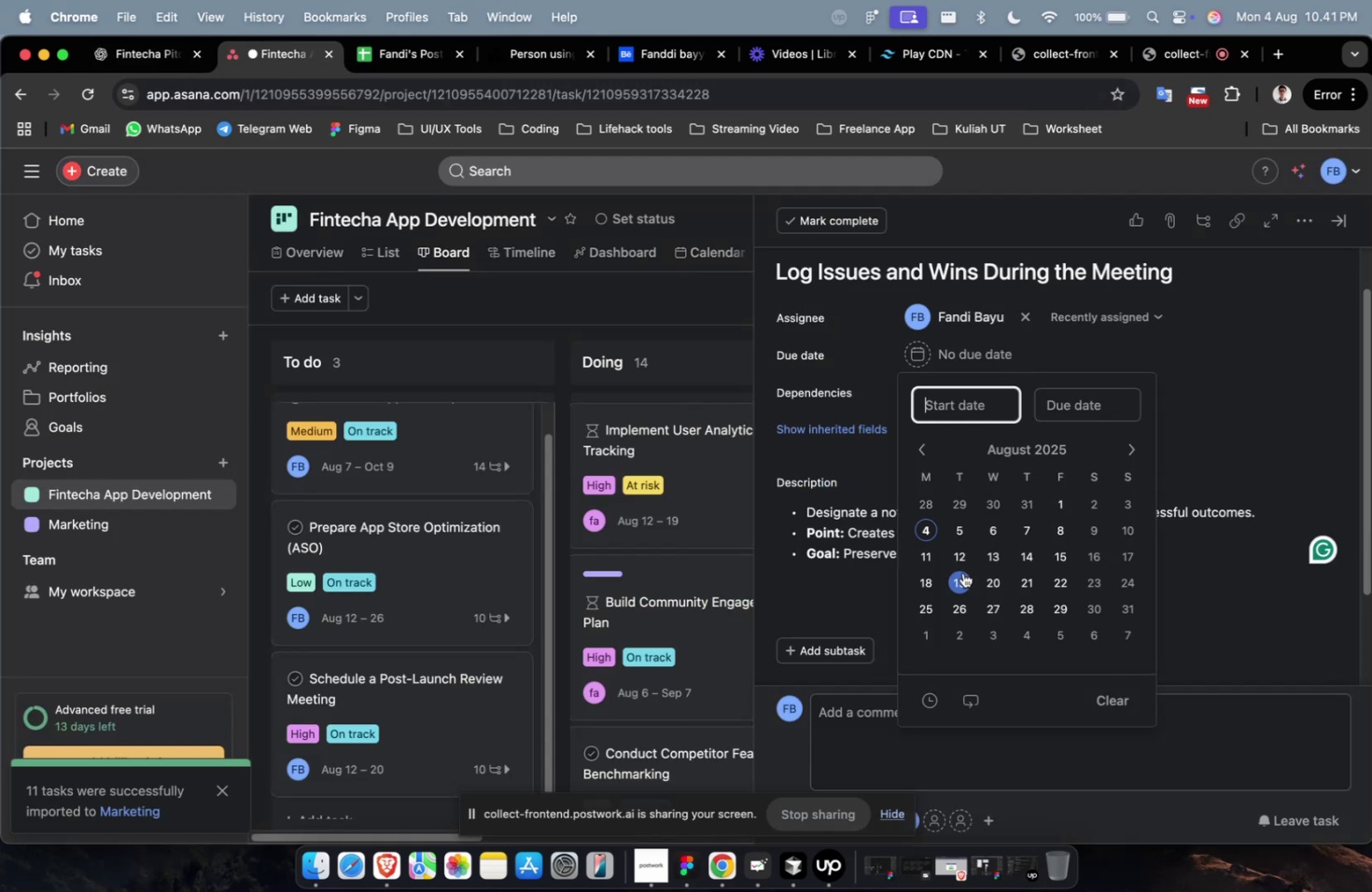 
triple_click([955, 575])
 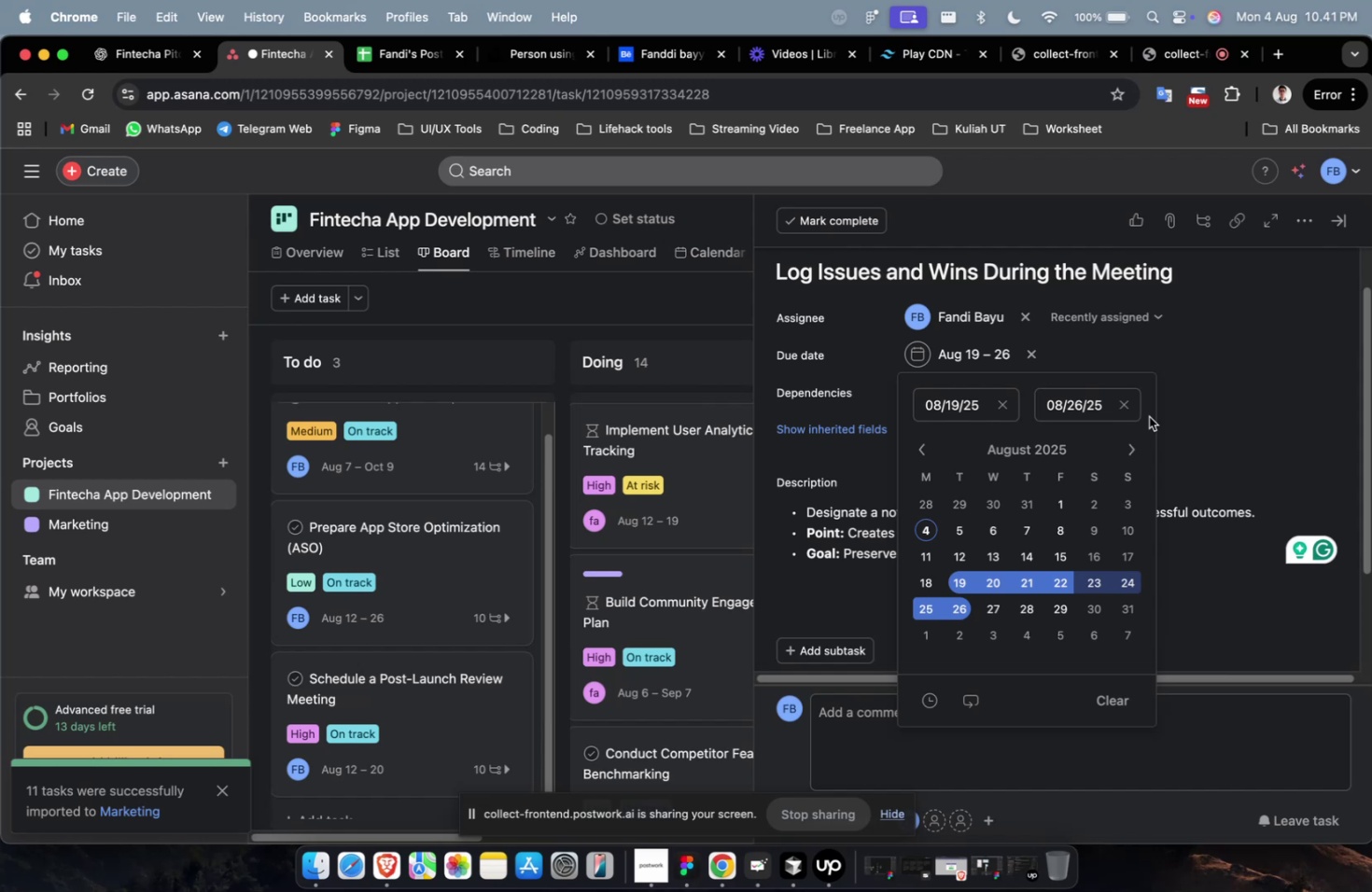 
wait(18.01)
 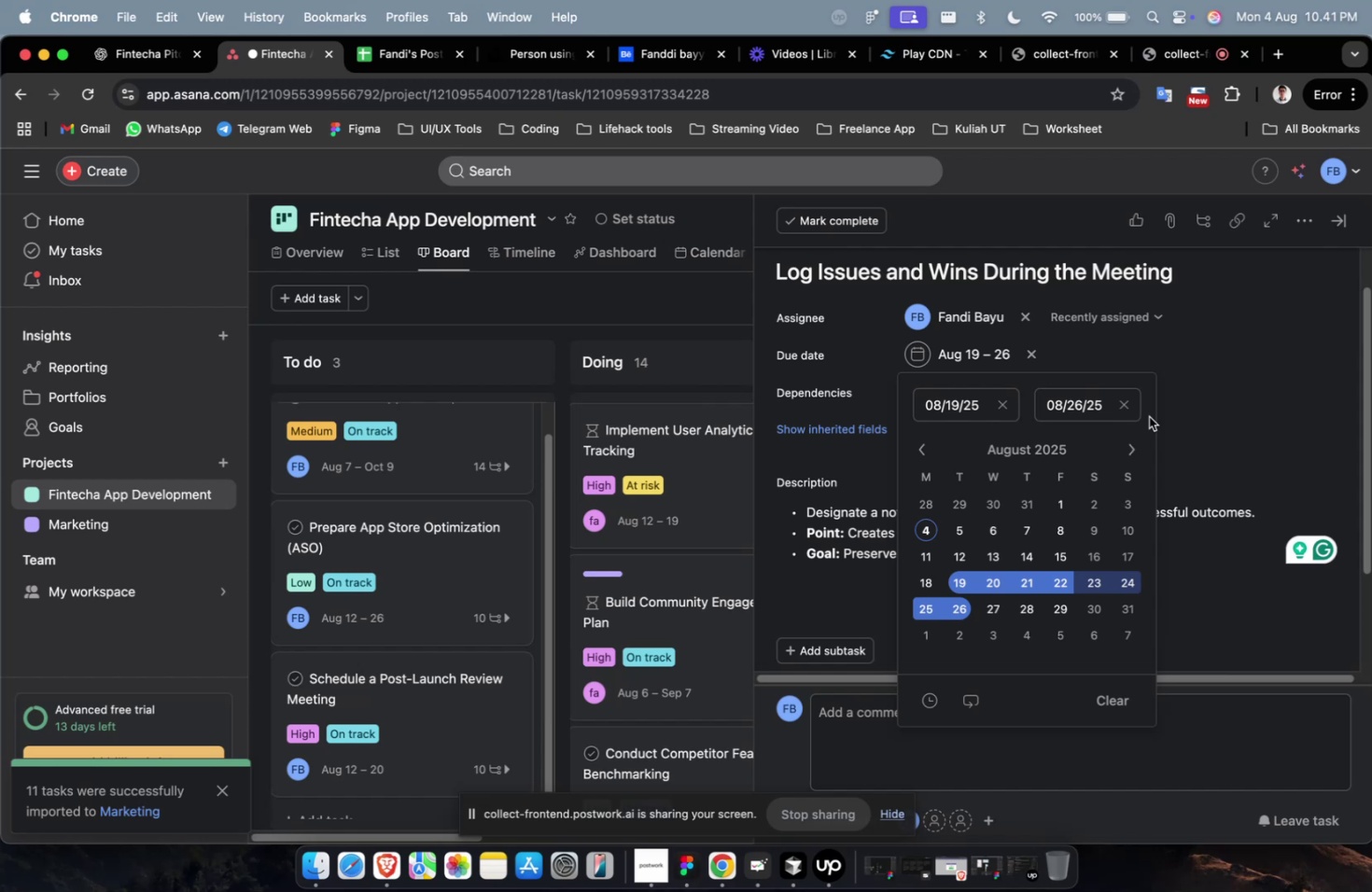 
scroll: coordinate [1110, 449], scroll_direction: down, amount: 4.0
 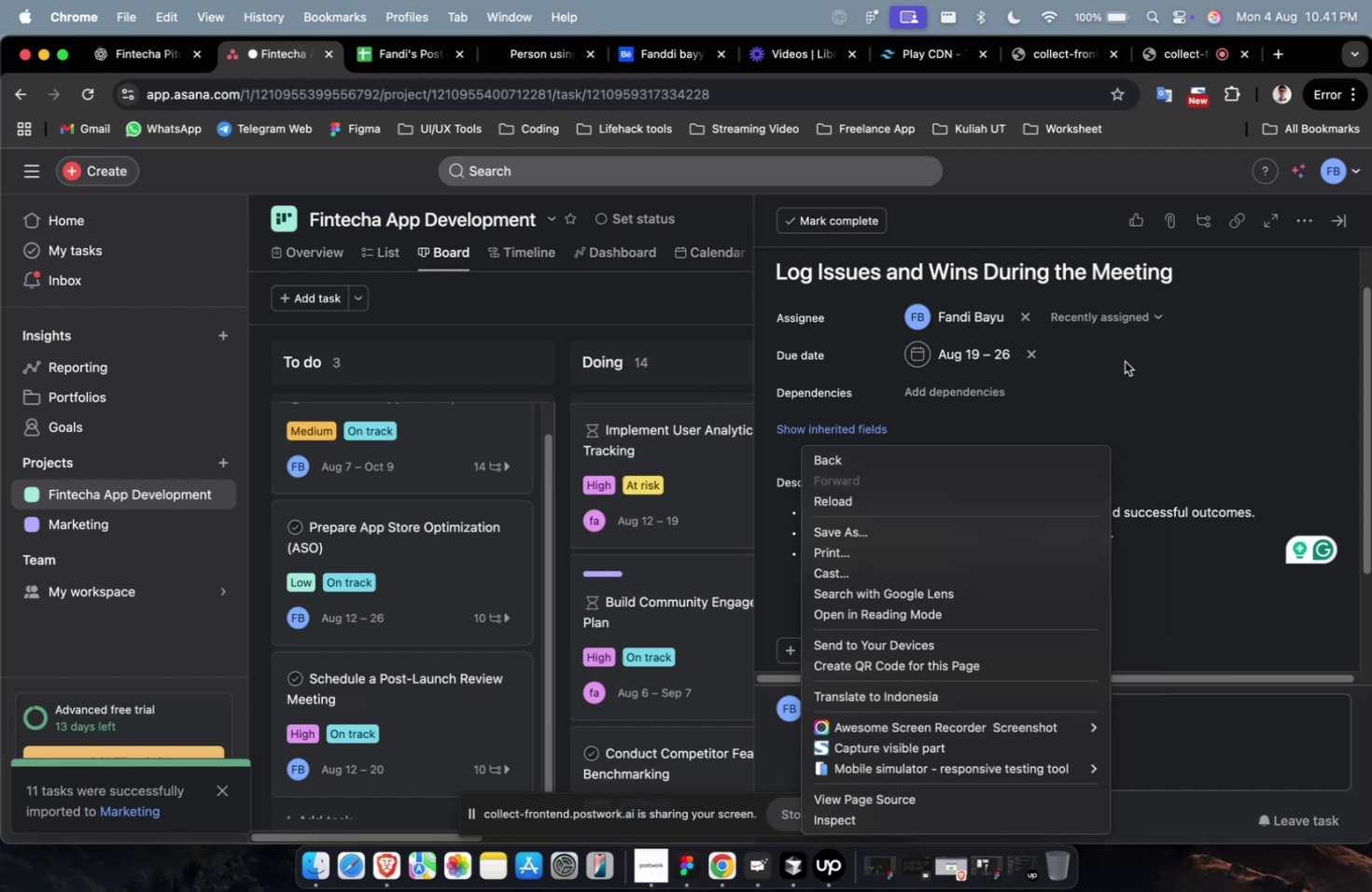 
right_click([1110, 449])
 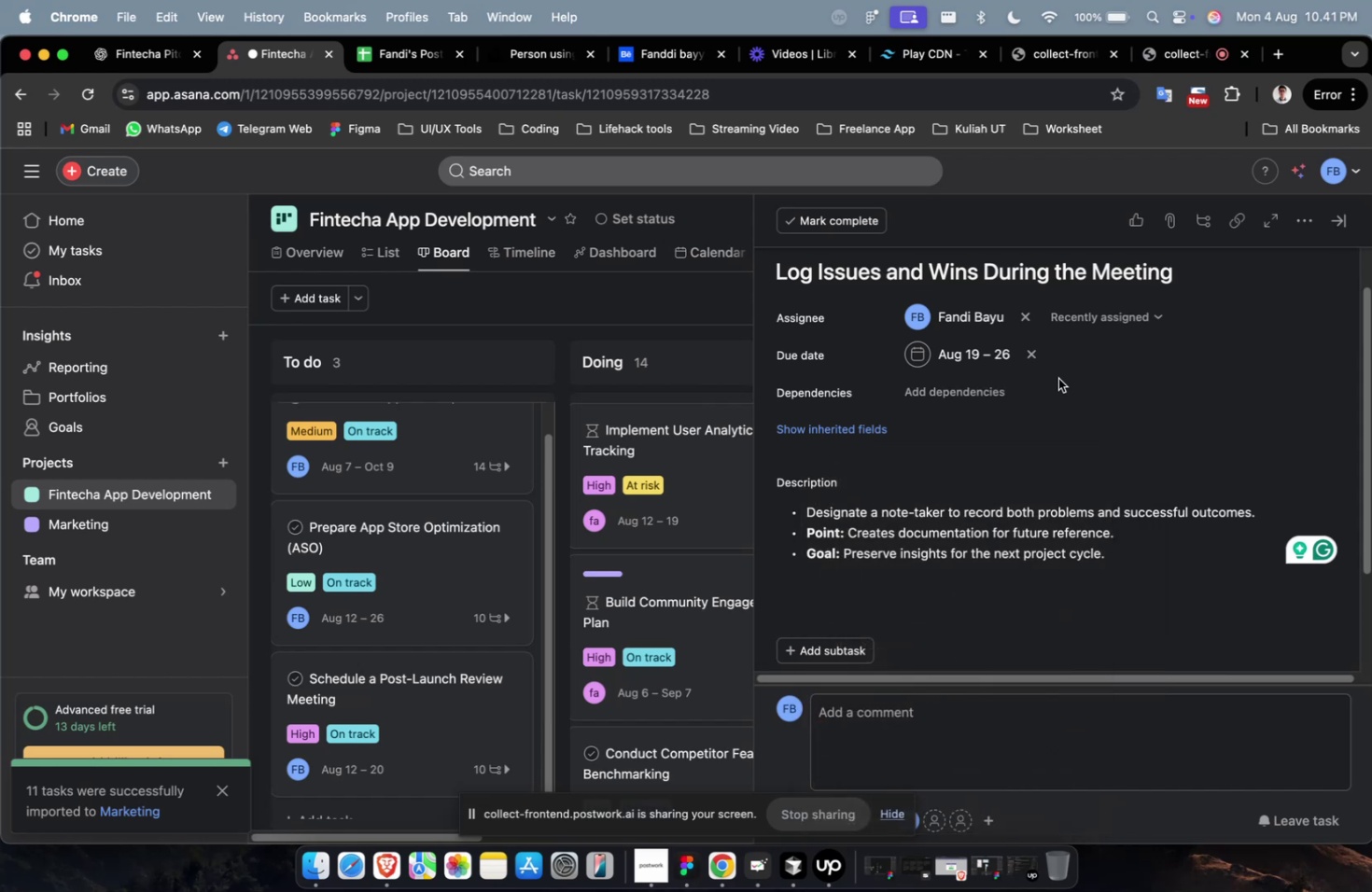 
double_click([980, 394])
 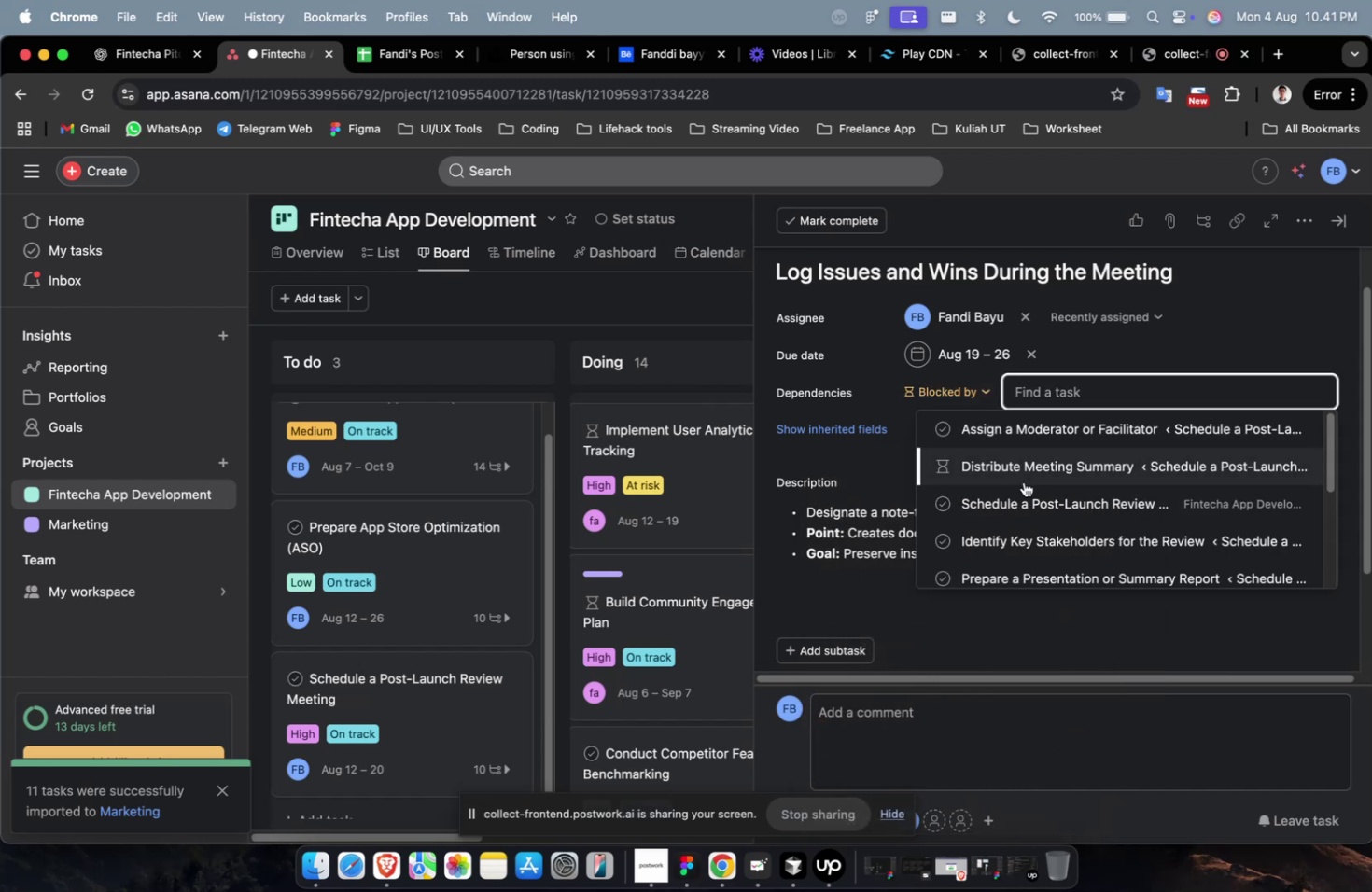 
left_click([1023, 485])
 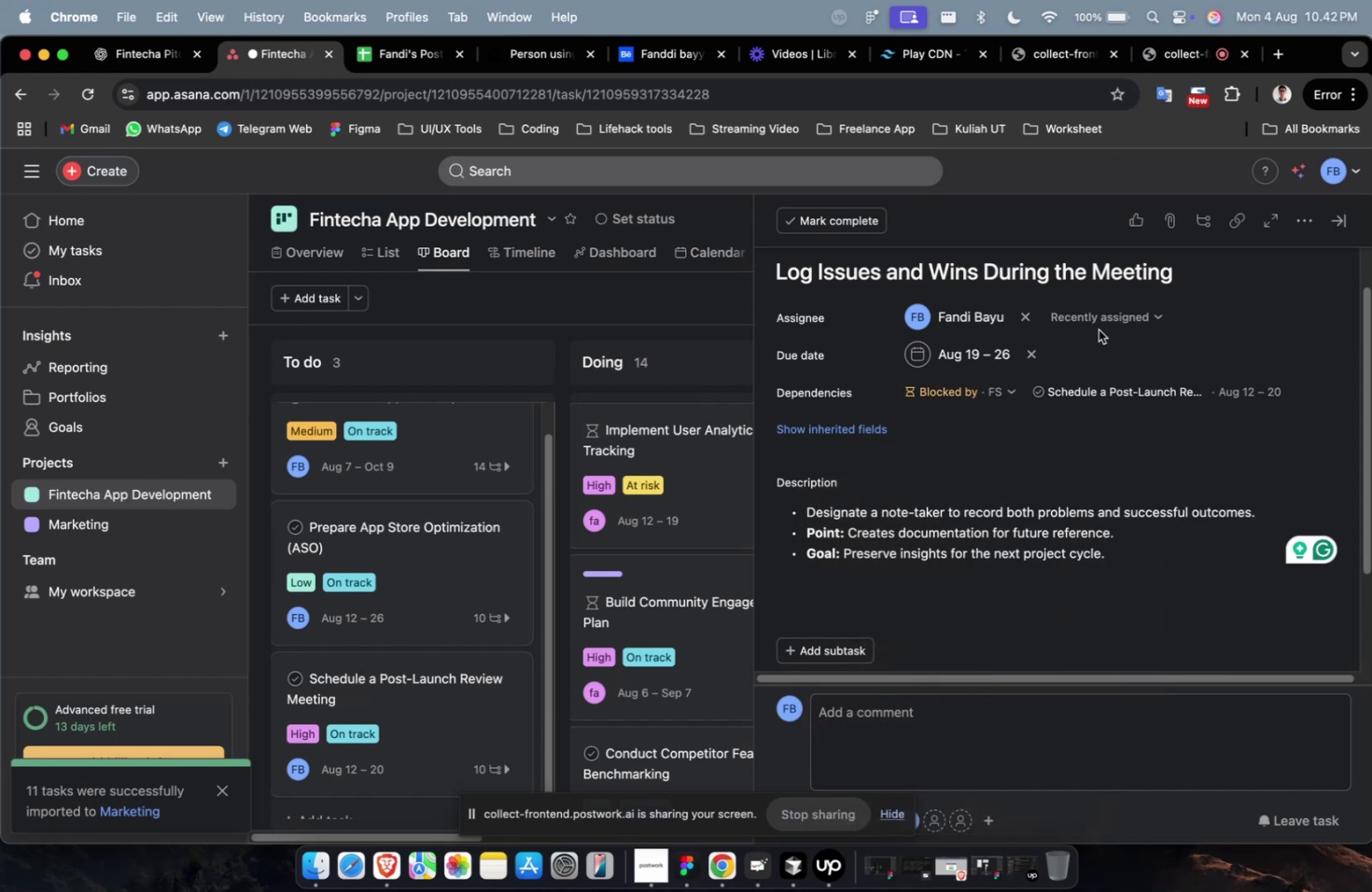 
double_click([1099, 317])
 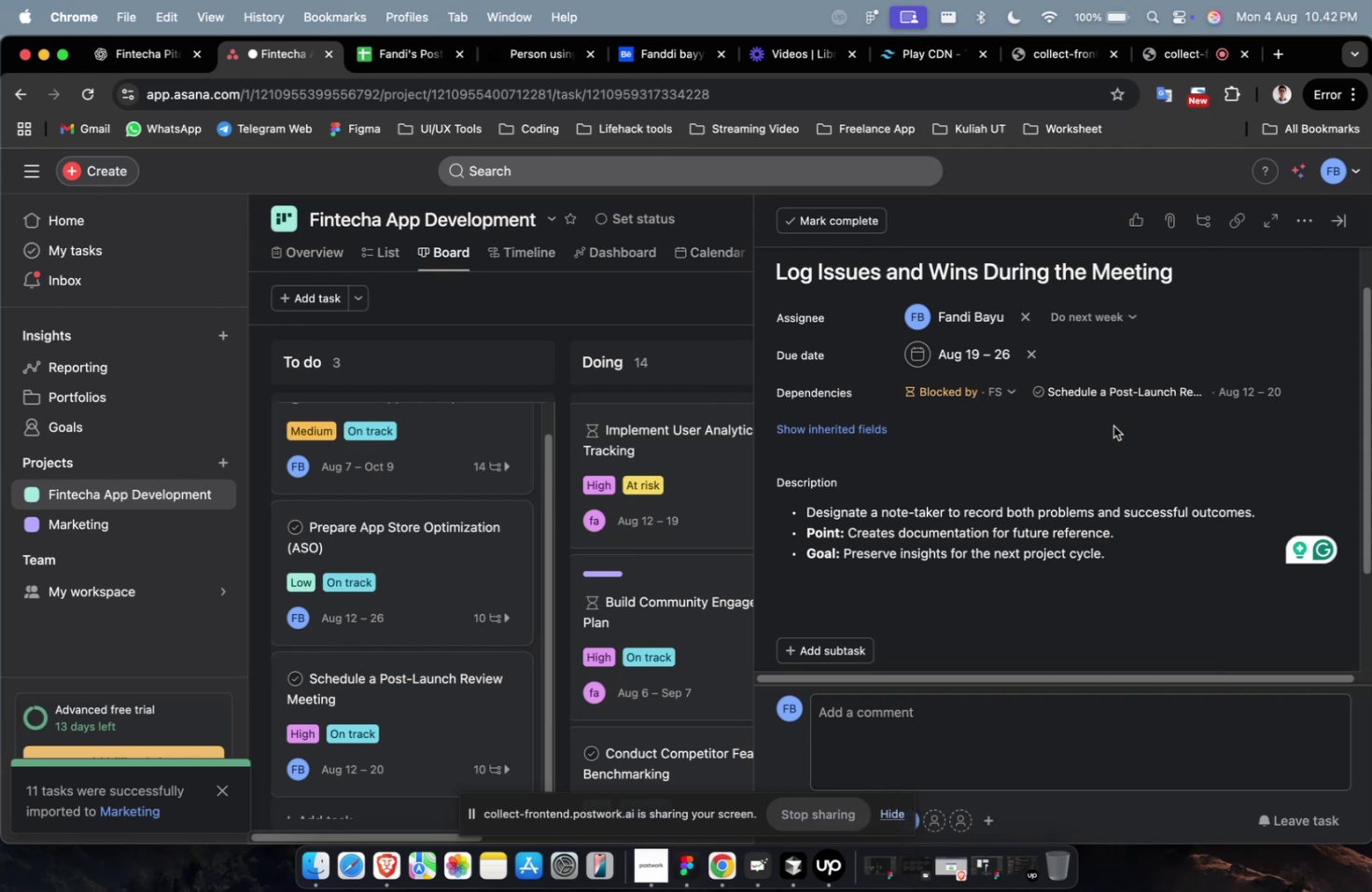 
wait(20.05)
 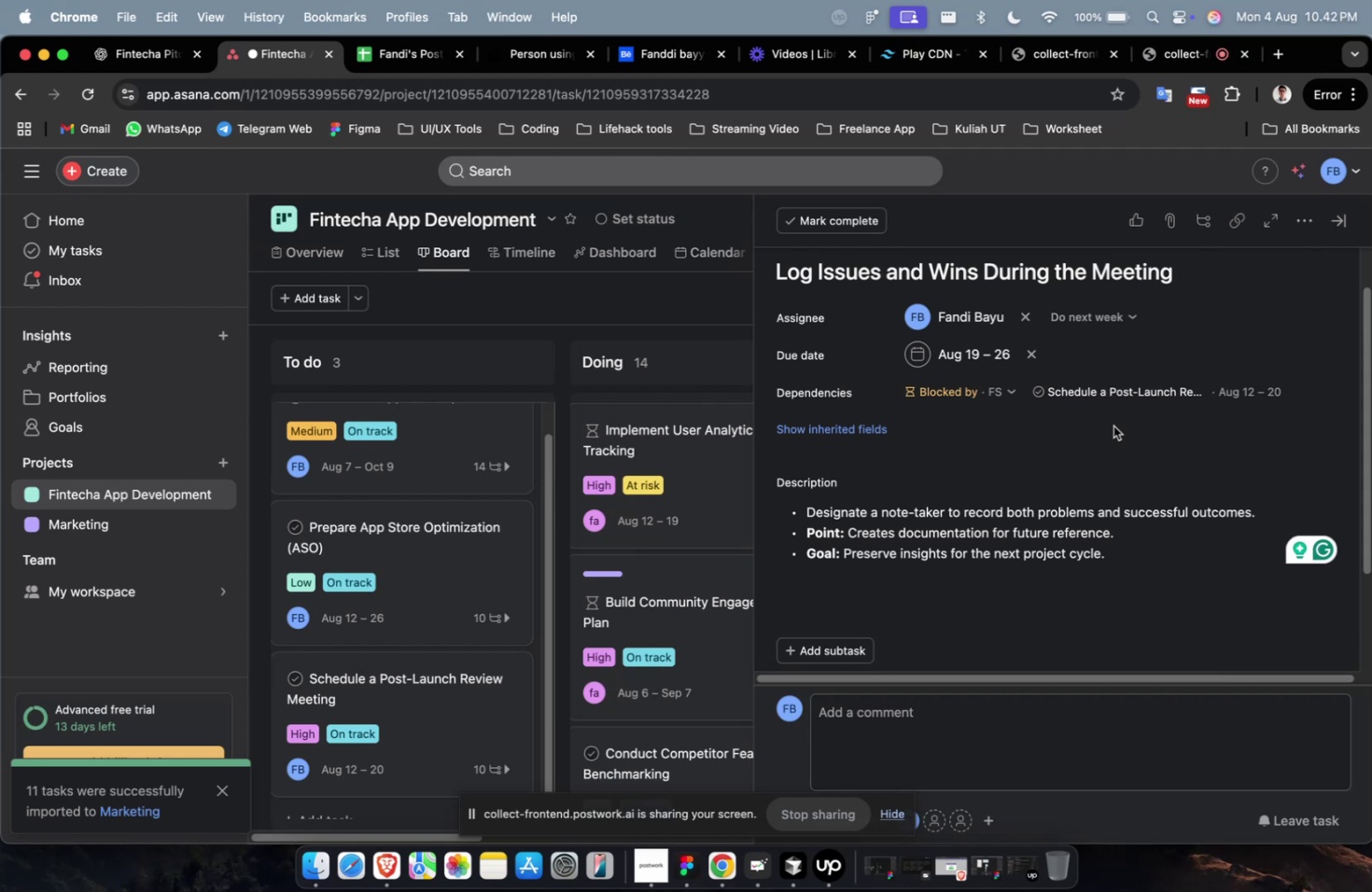 
scroll: coordinate [1097, 417], scroll_direction: down, amount: 8.0
 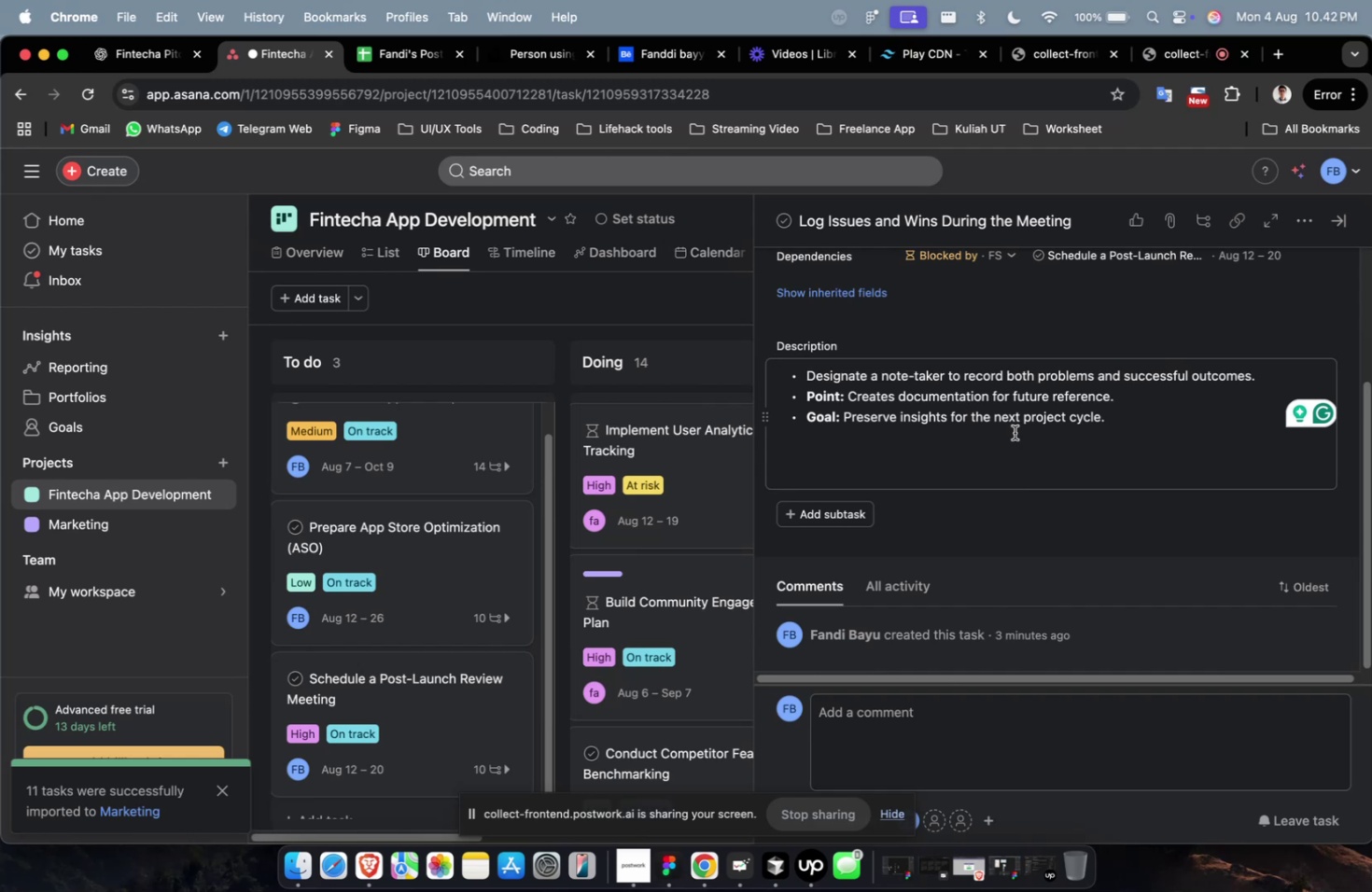 
wait(11.42)
 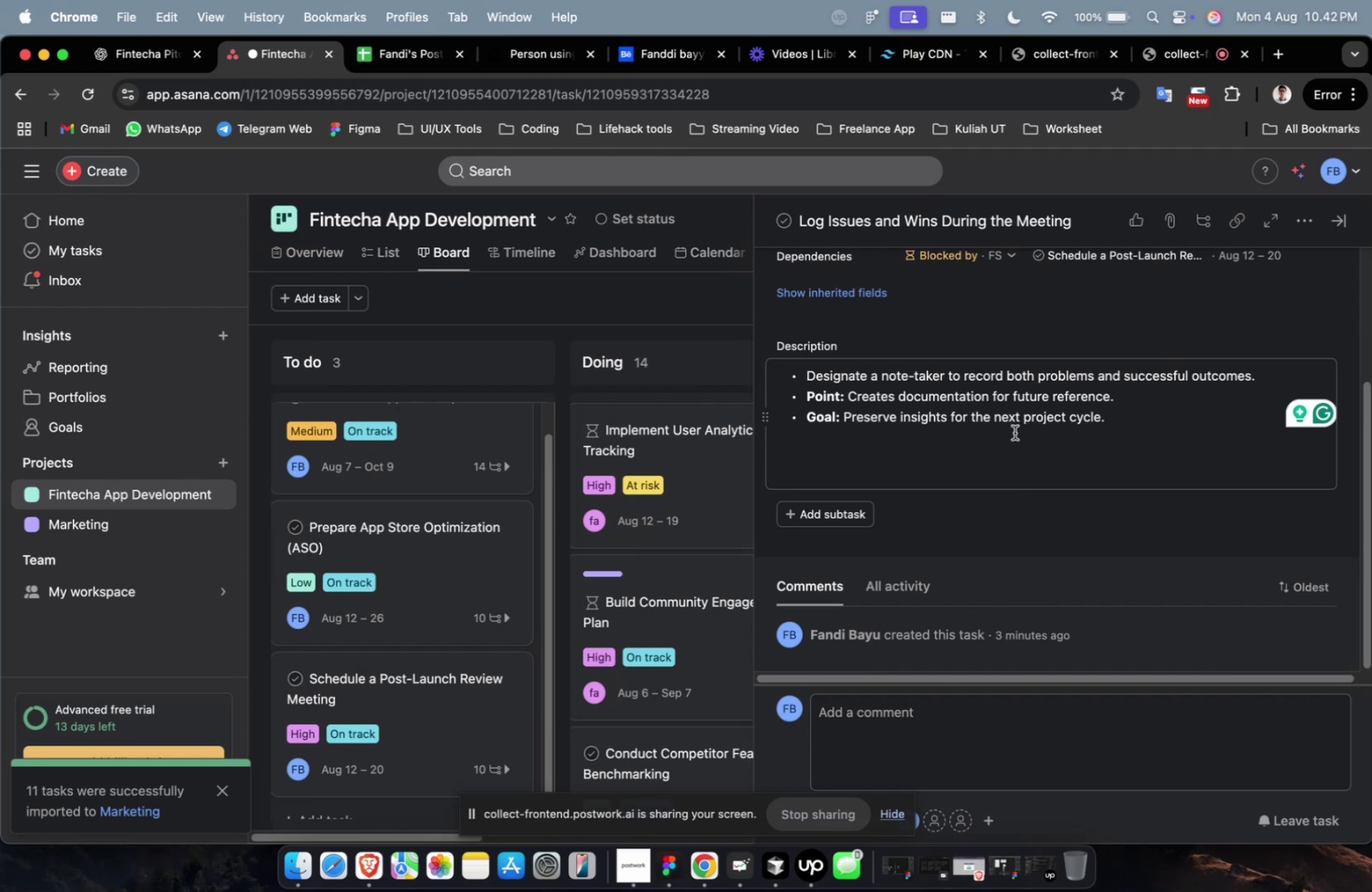 
scroll: coordinate [1021, 408], scroll_direction: up, amount: 7.0
 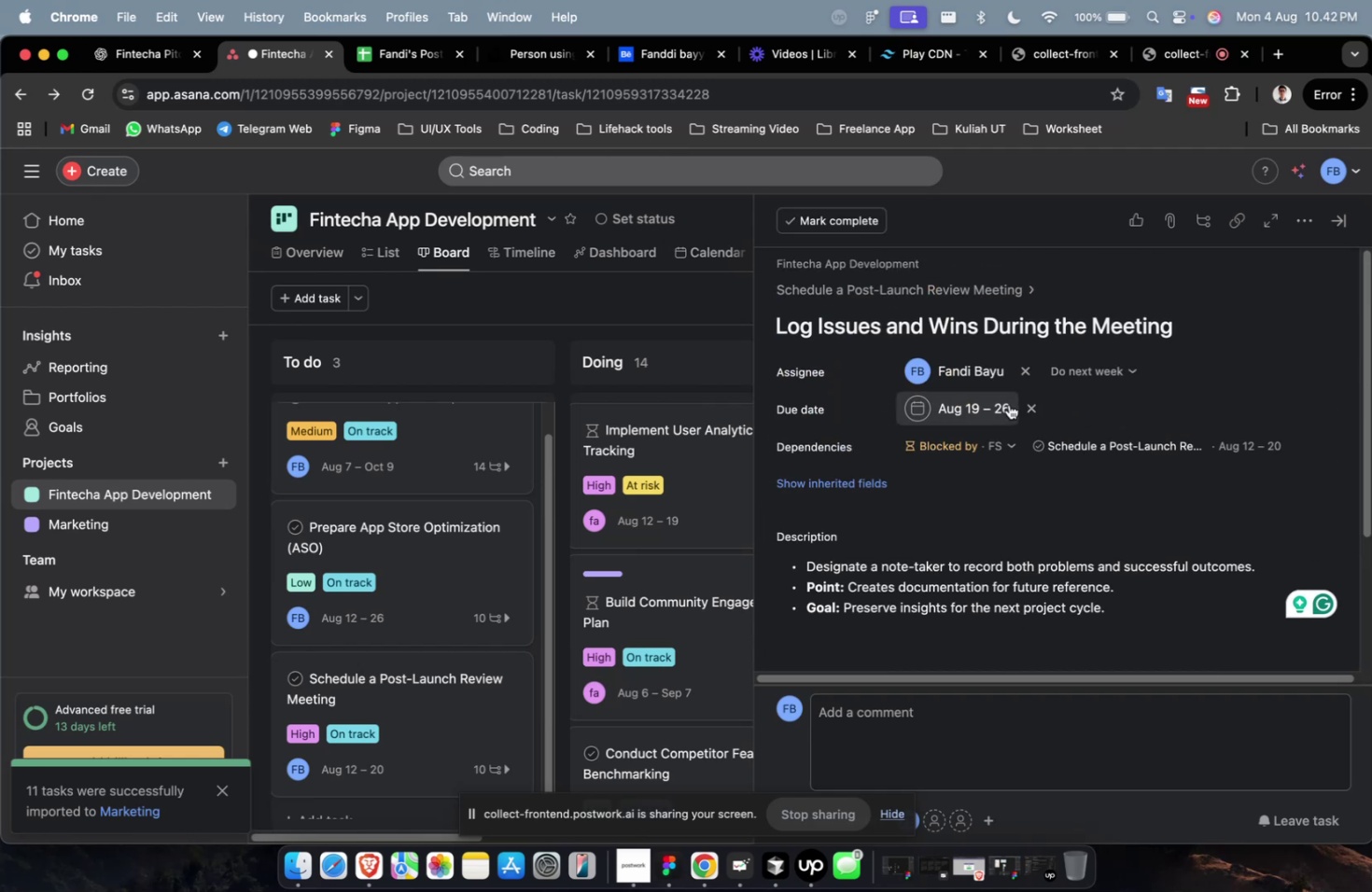 
scroll: coordinate [1011, 403], scroll_direction: down, amount: 32.0
 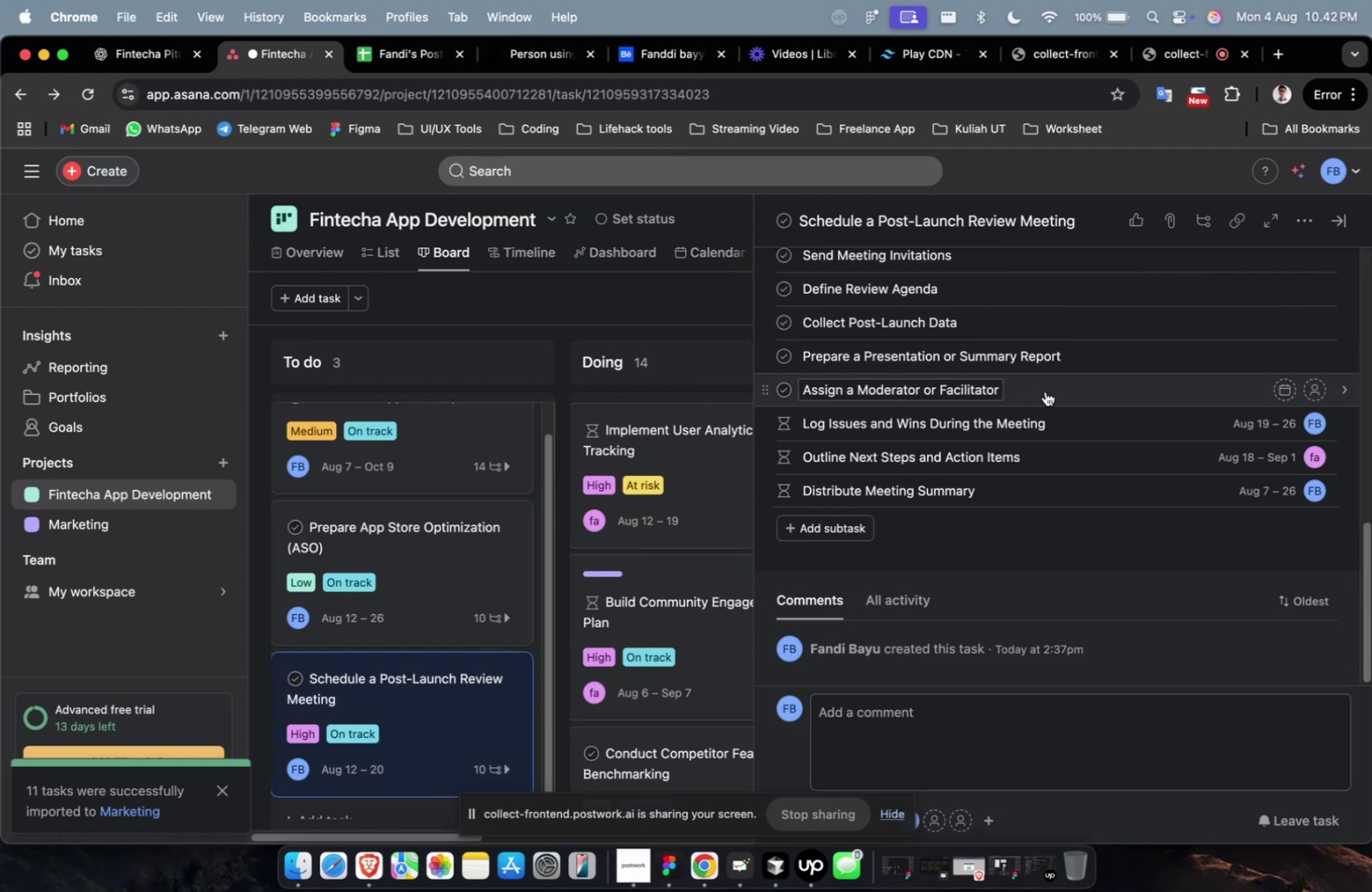 
left_click([1044, 391])
 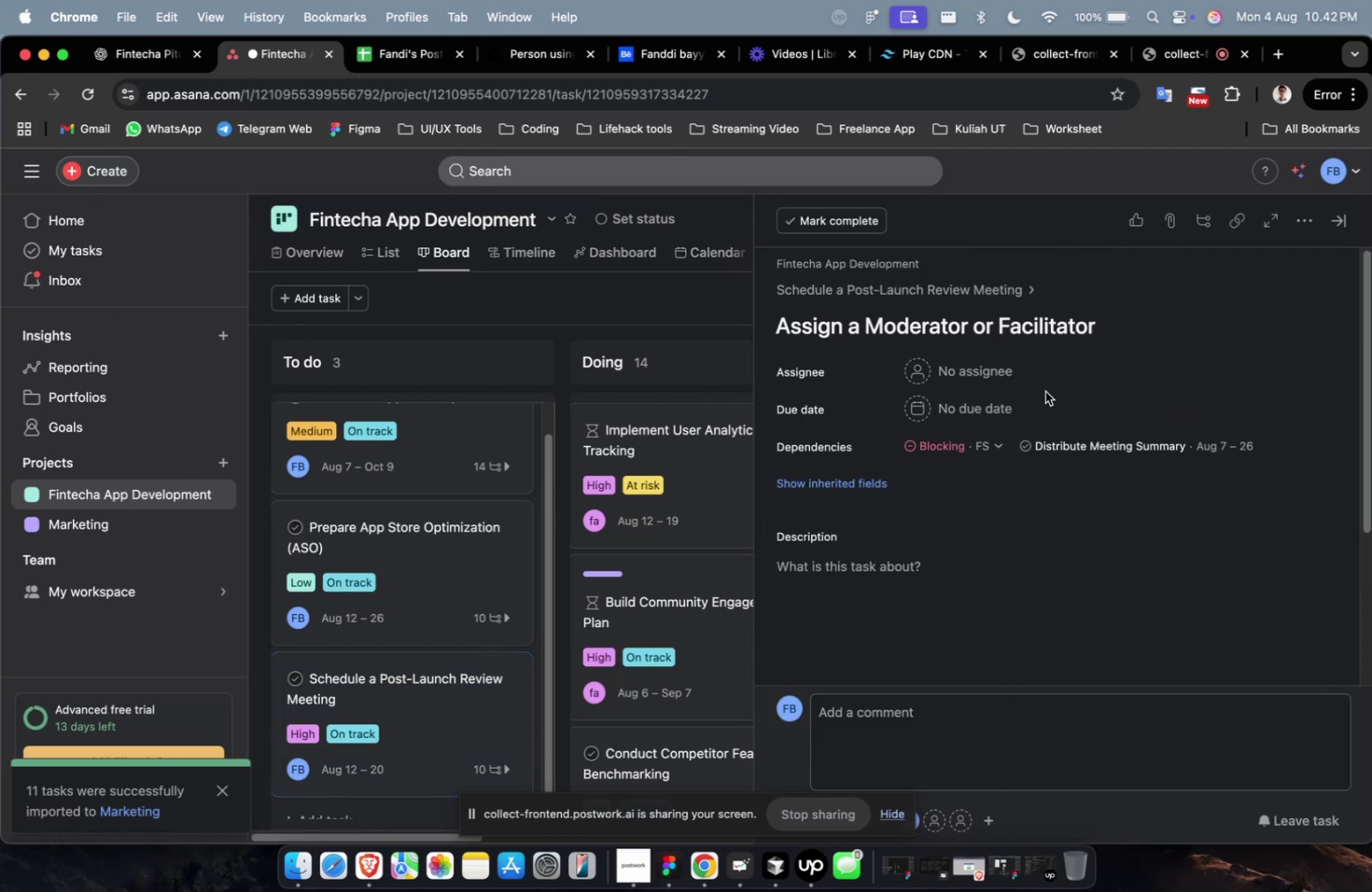 
scroll: coordinate [1044, 391], scroll_direction: down, amount: 1.0
 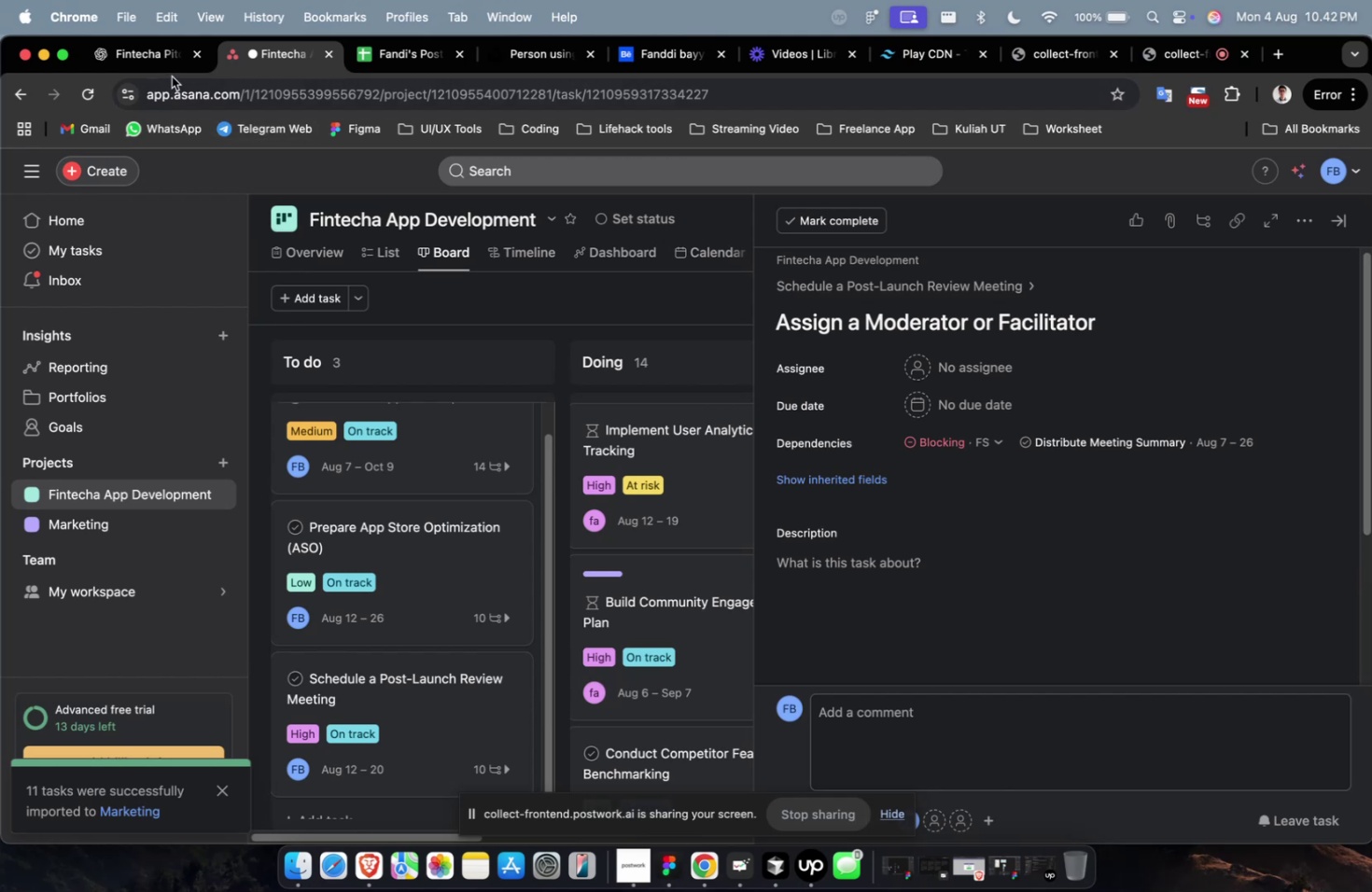 
left_click([163, 69])
 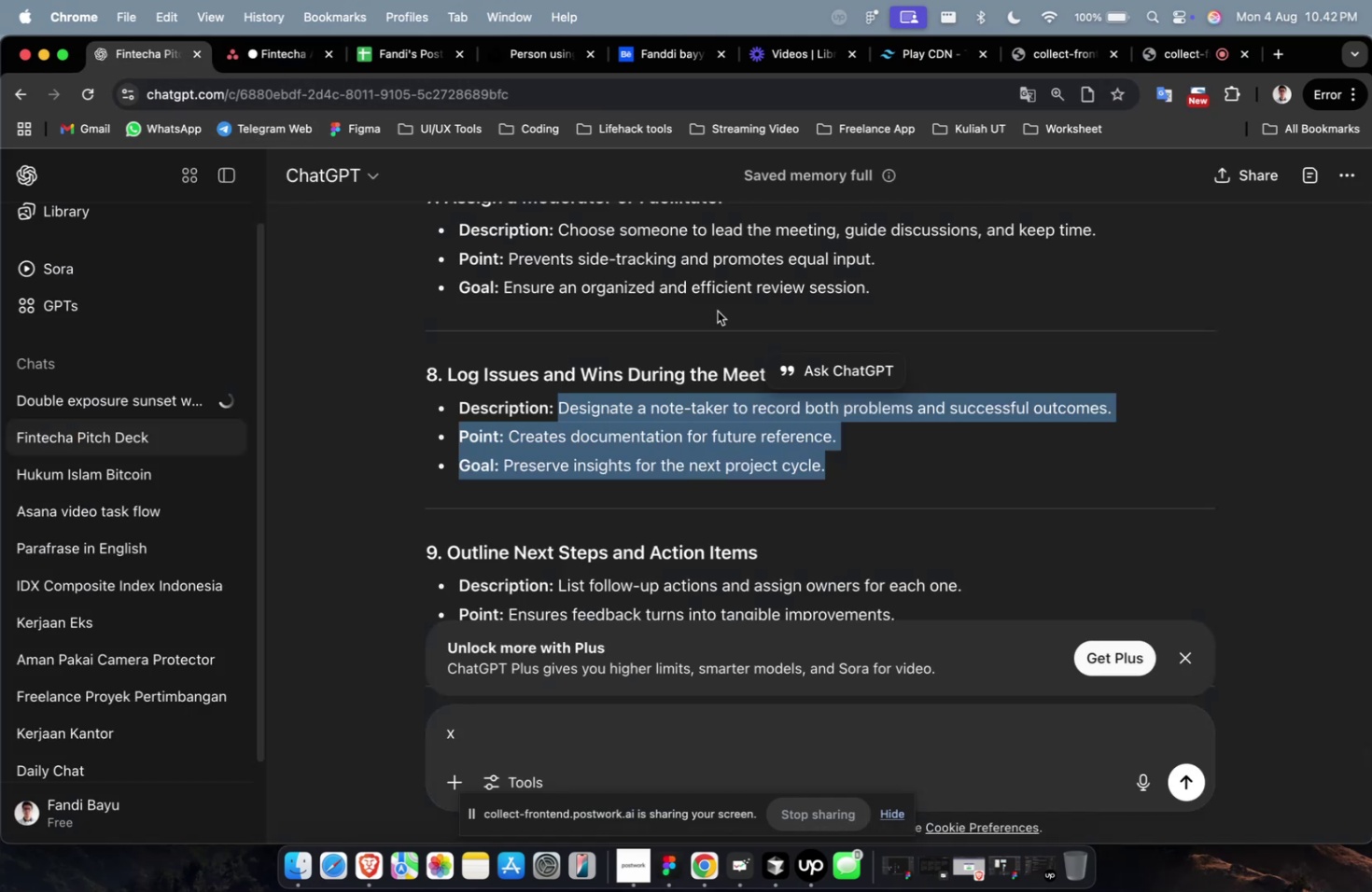 
scroll: coordinate [735, 319], scroll_direction: up, amount: 9.0
 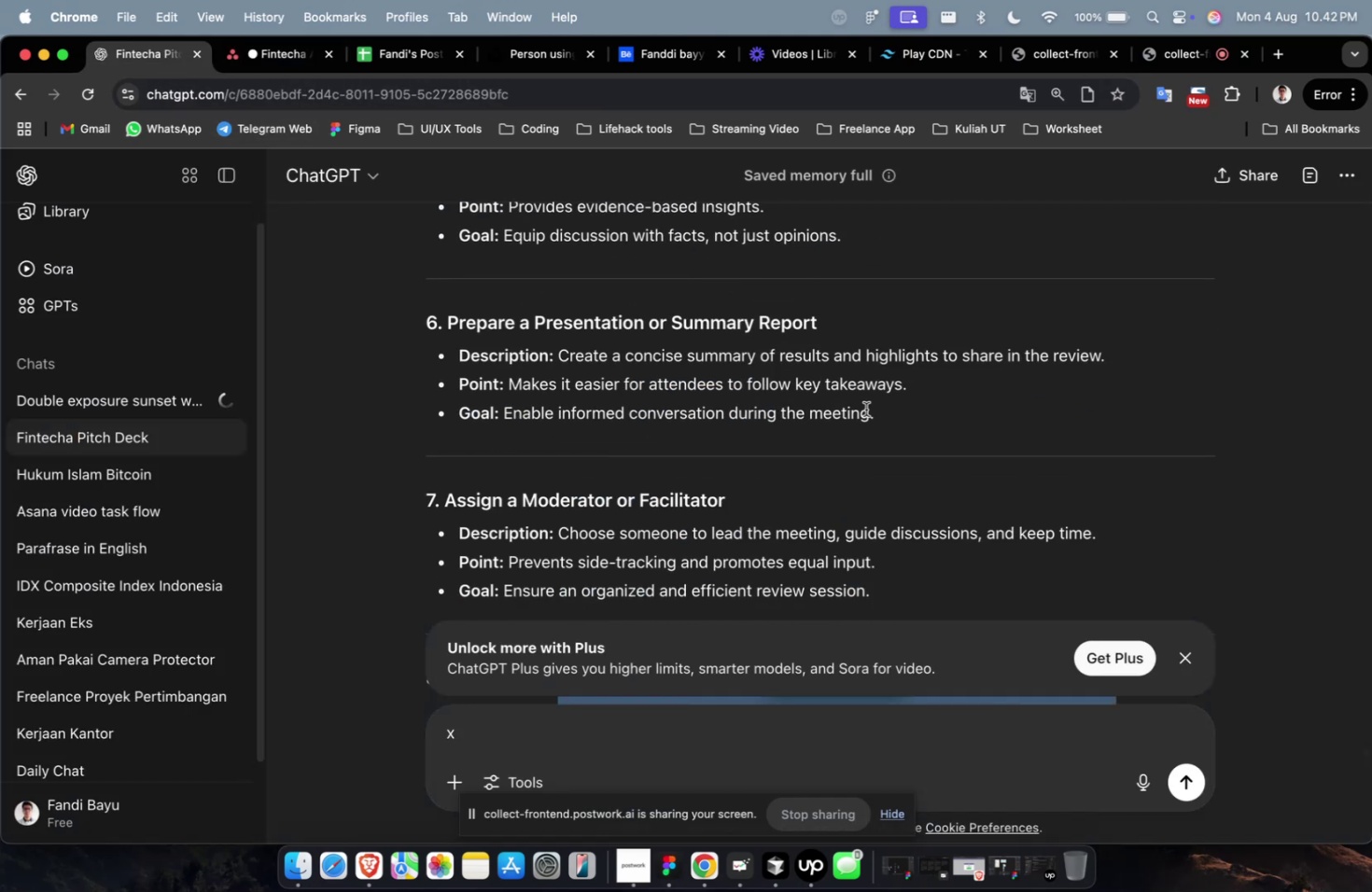 
scroll: coordinate [854, 439], scroll_direction: down, amount: 4.0
 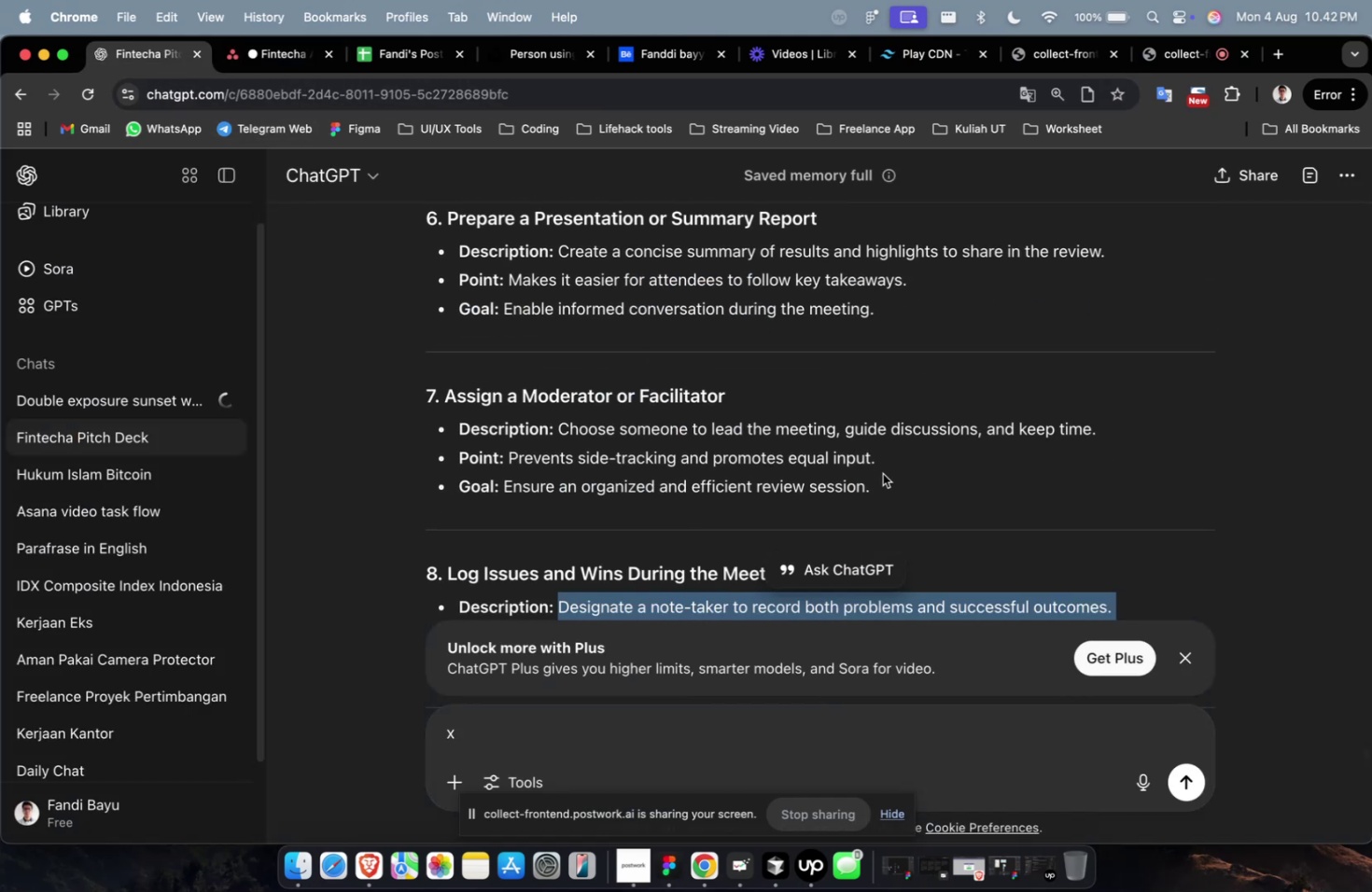 
left_click_drag(start_coordinate=[883, 491], to_coordinate=[558, 437])
 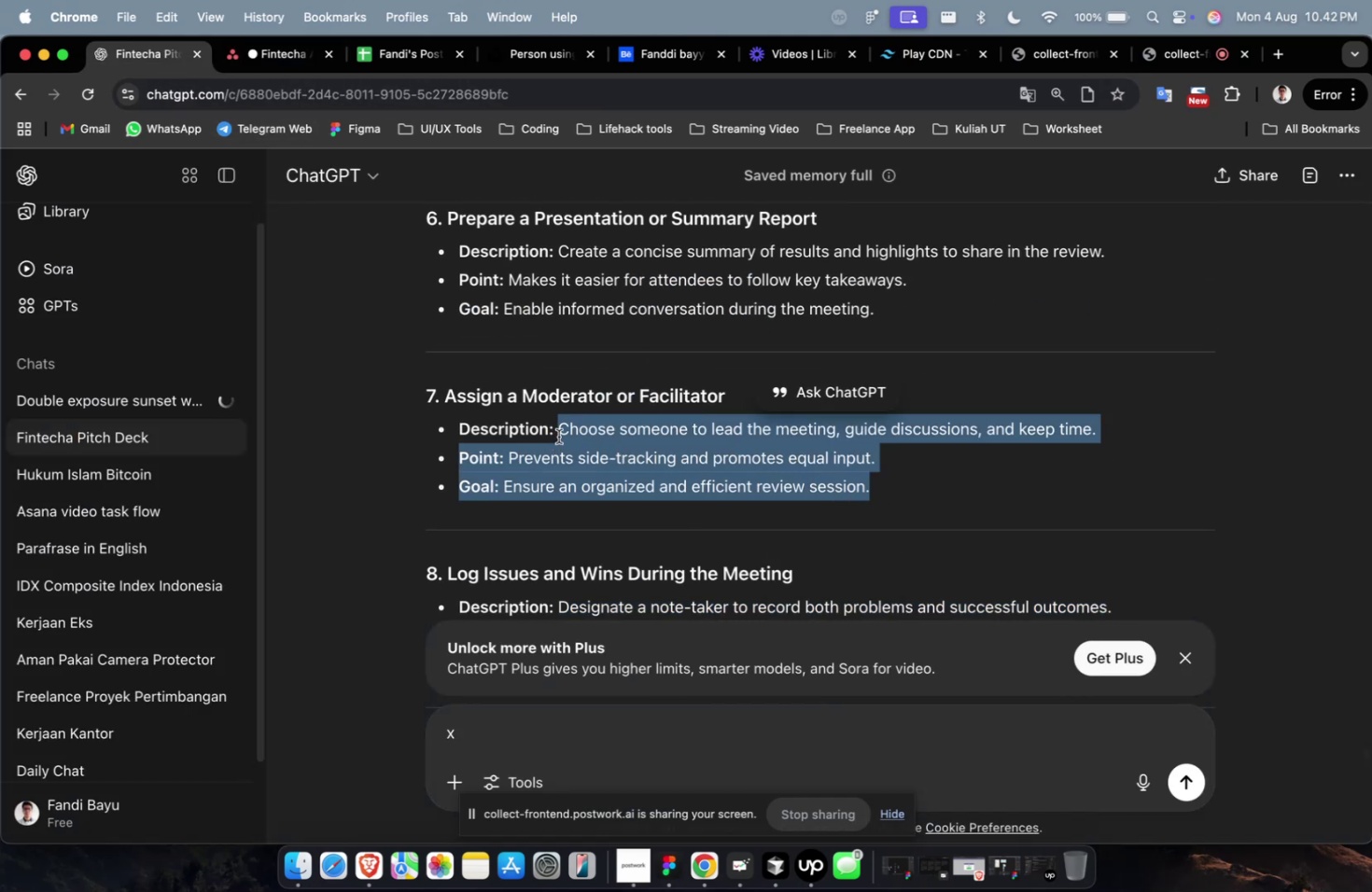 
key(Meta+C)
 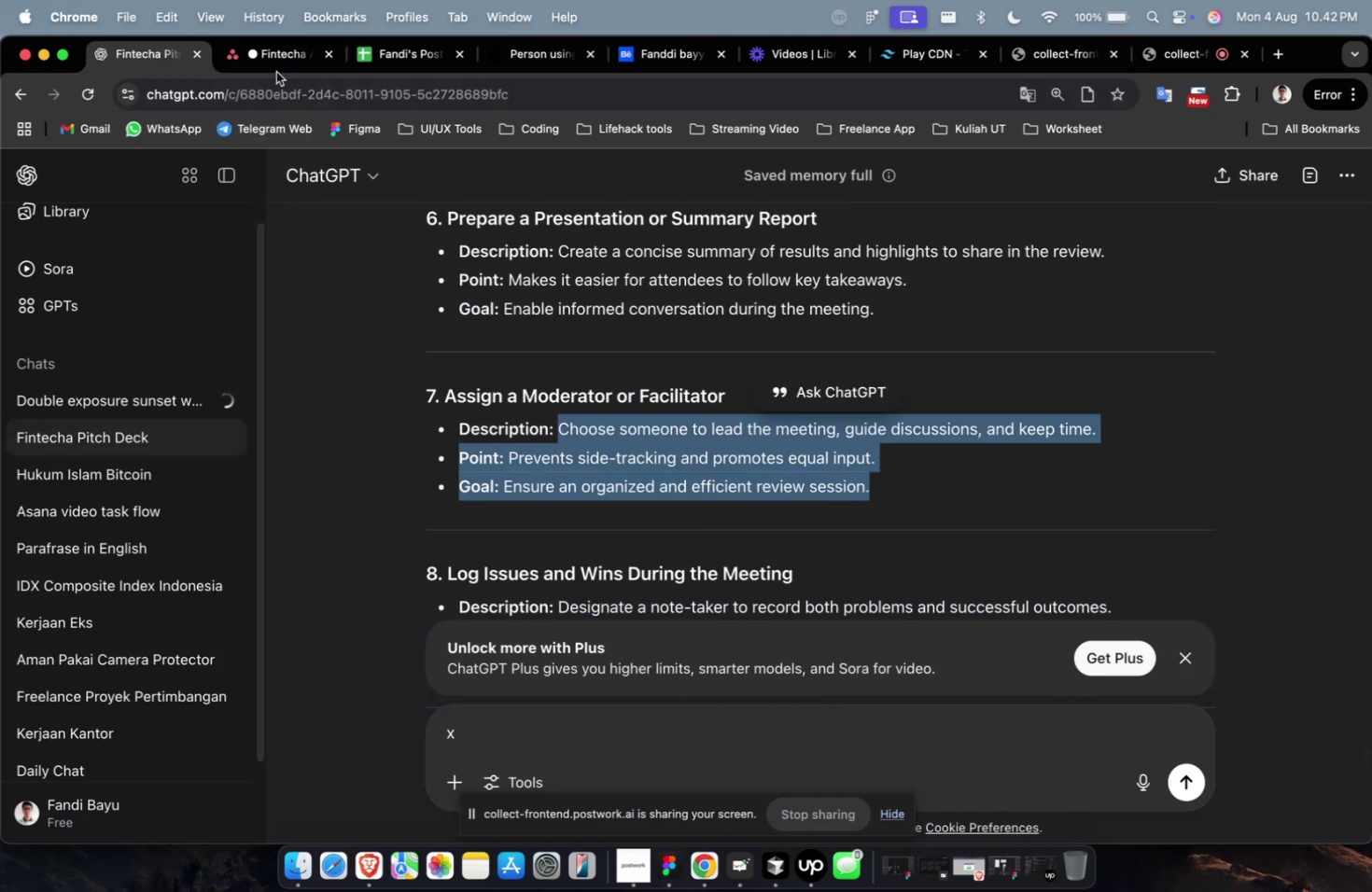 
left_click([276, 71])
 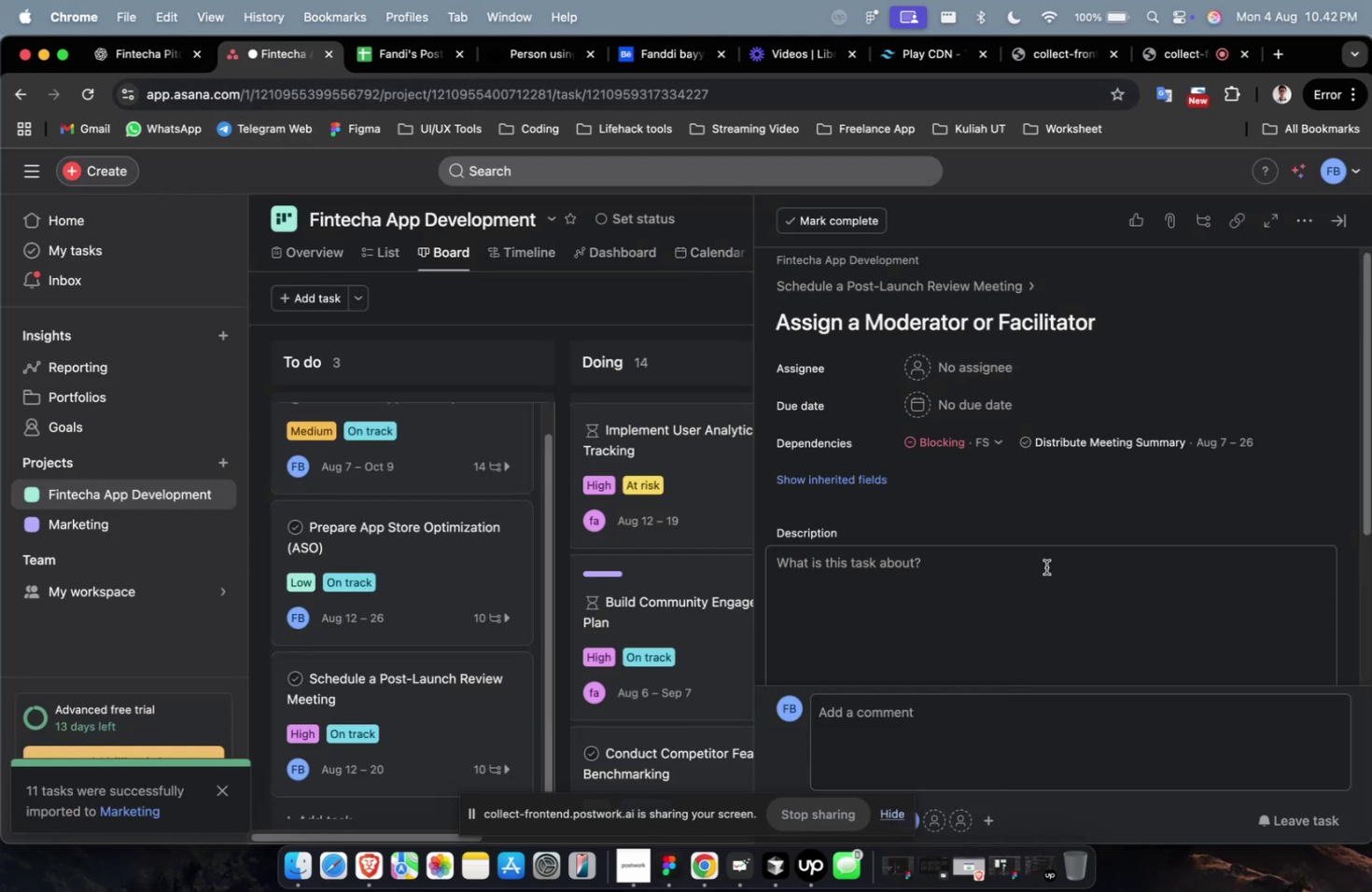 
left_click([1042, 566])
 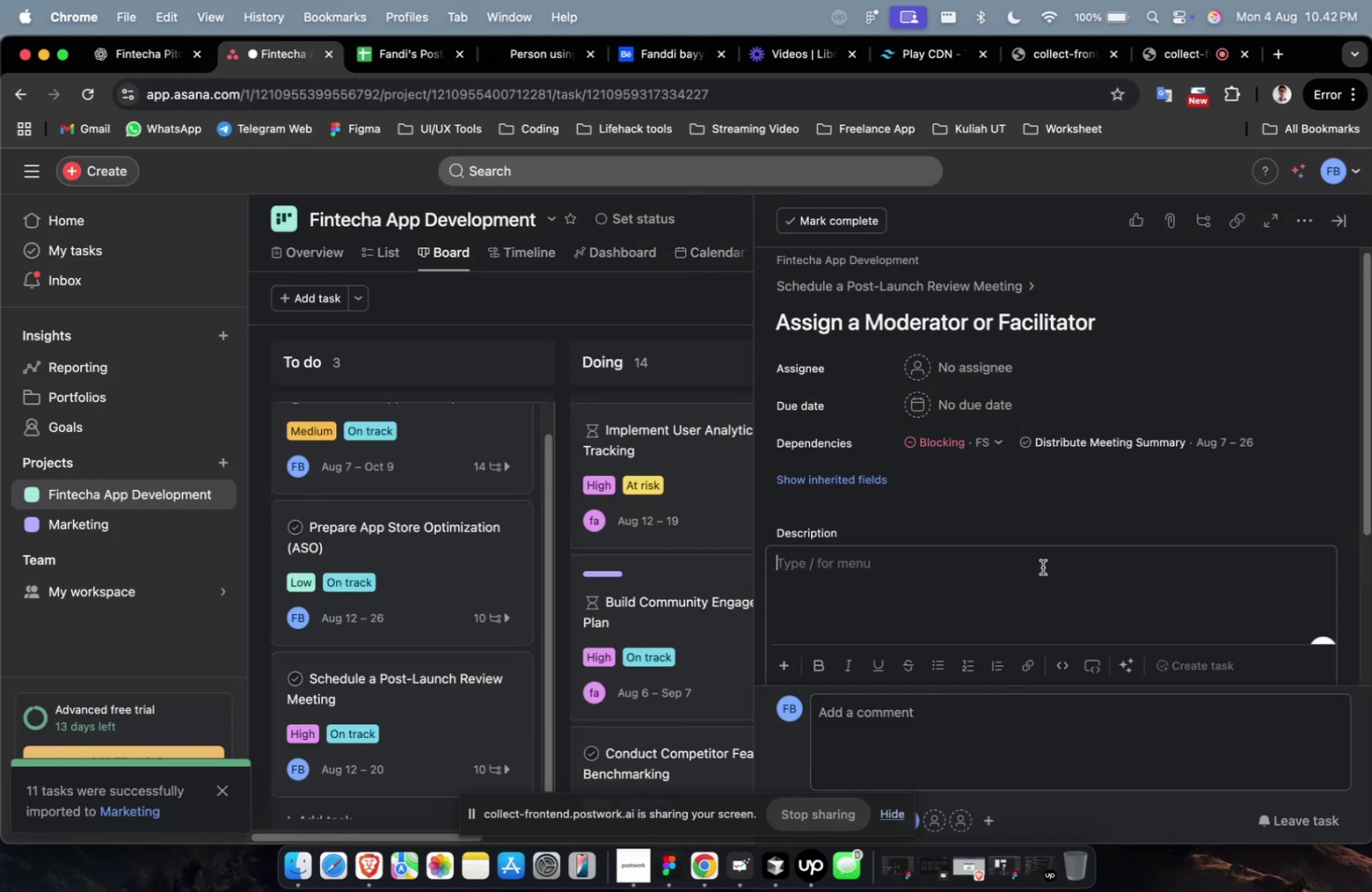 
key(Meta+V)
 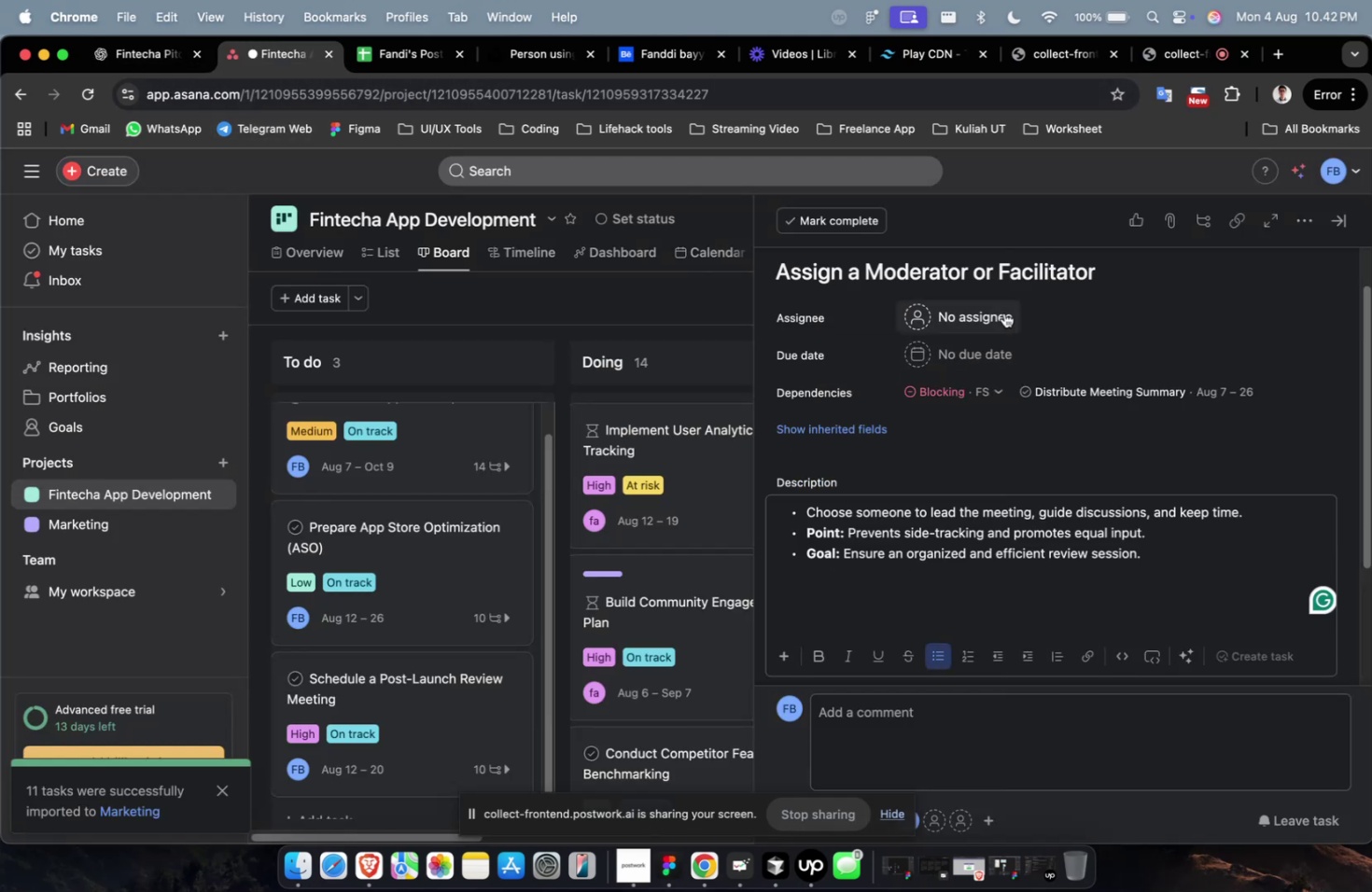 
left_click([1003, 313])
 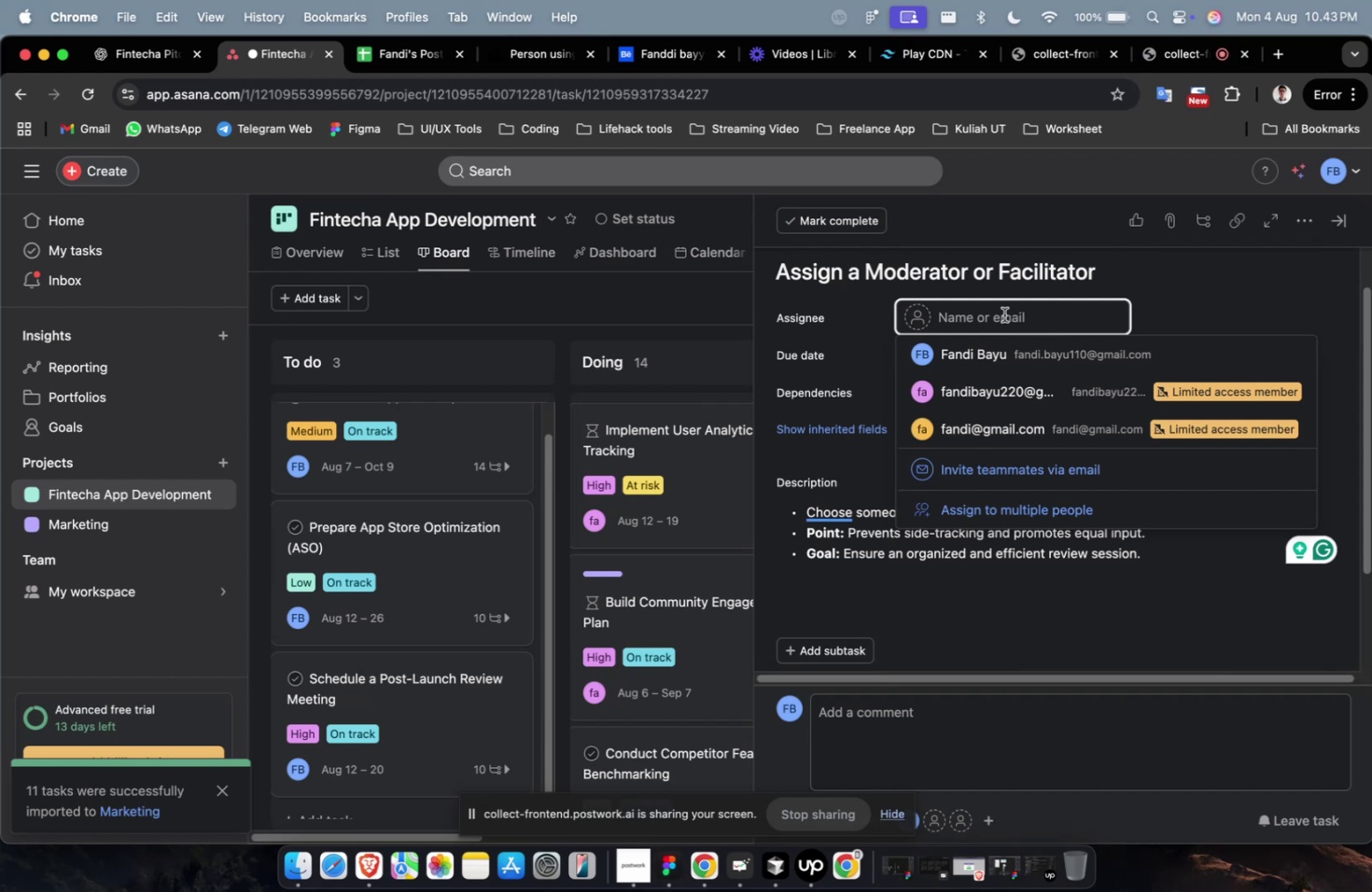 
wait(38.67)
 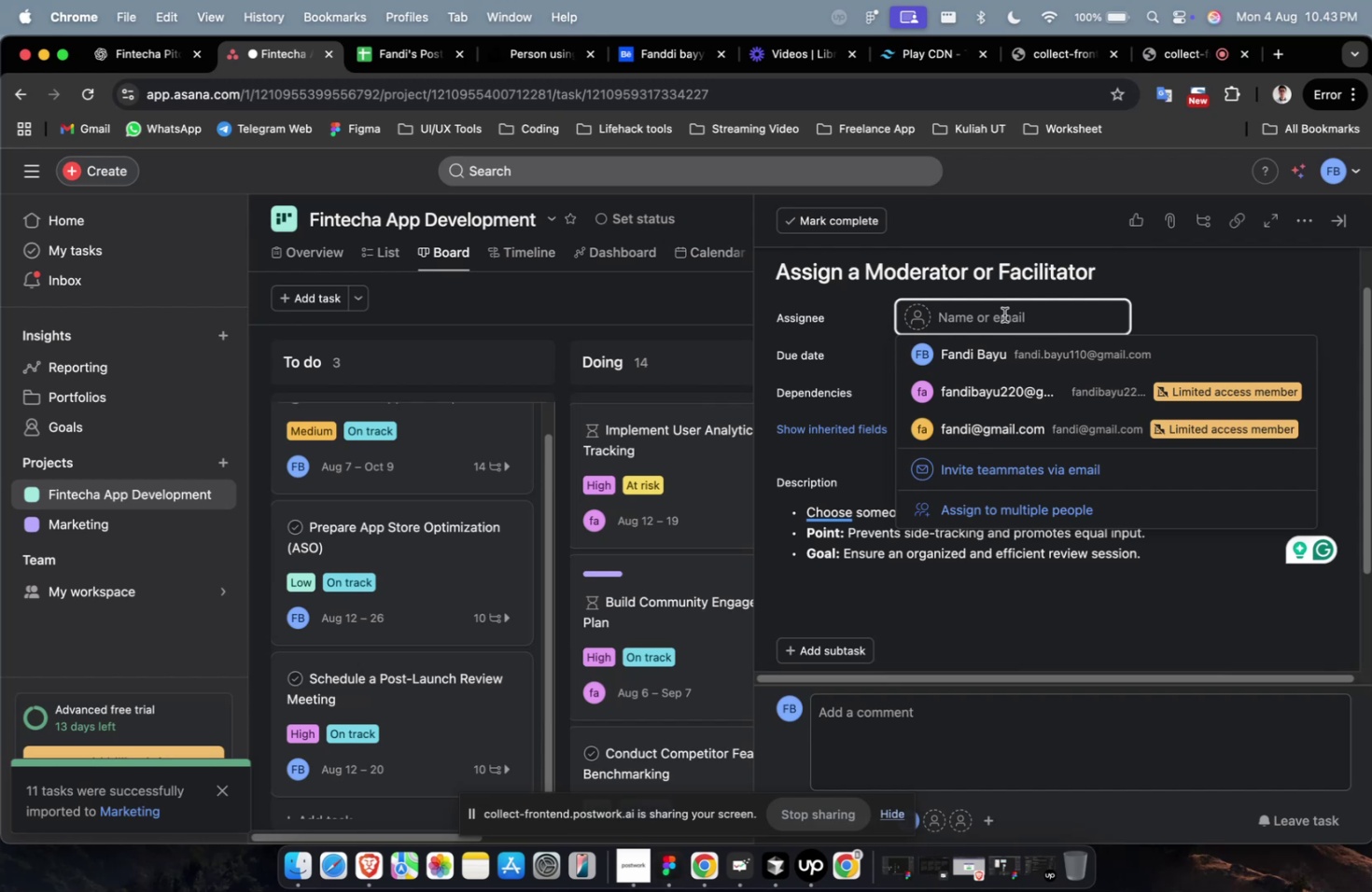 
scroll: coordinate [950, 371], scroll_direction: down, amount: 2.0
 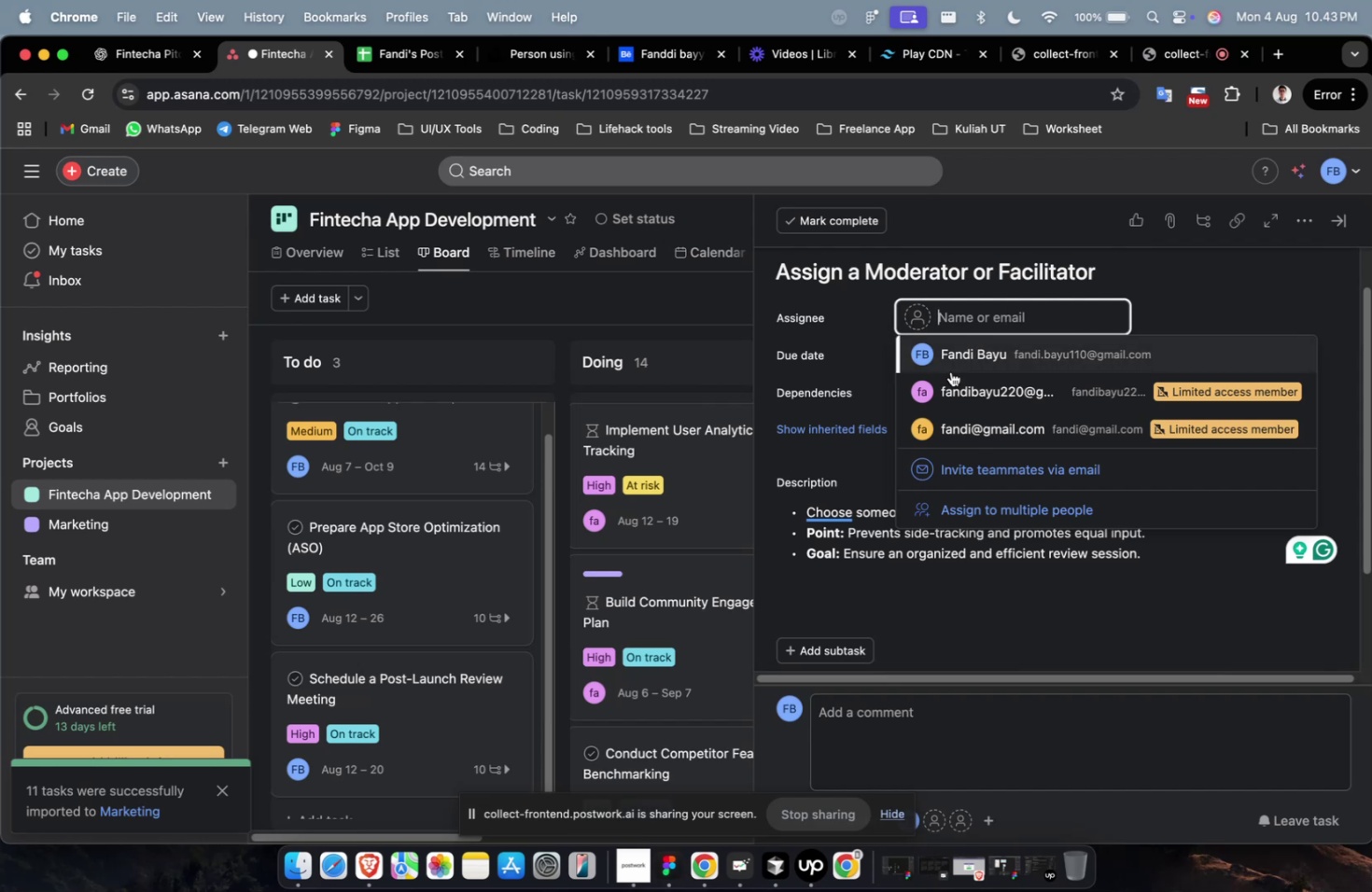 
scroll: coordinate [950, 371], scroll_direction: up, amount: 1.0
 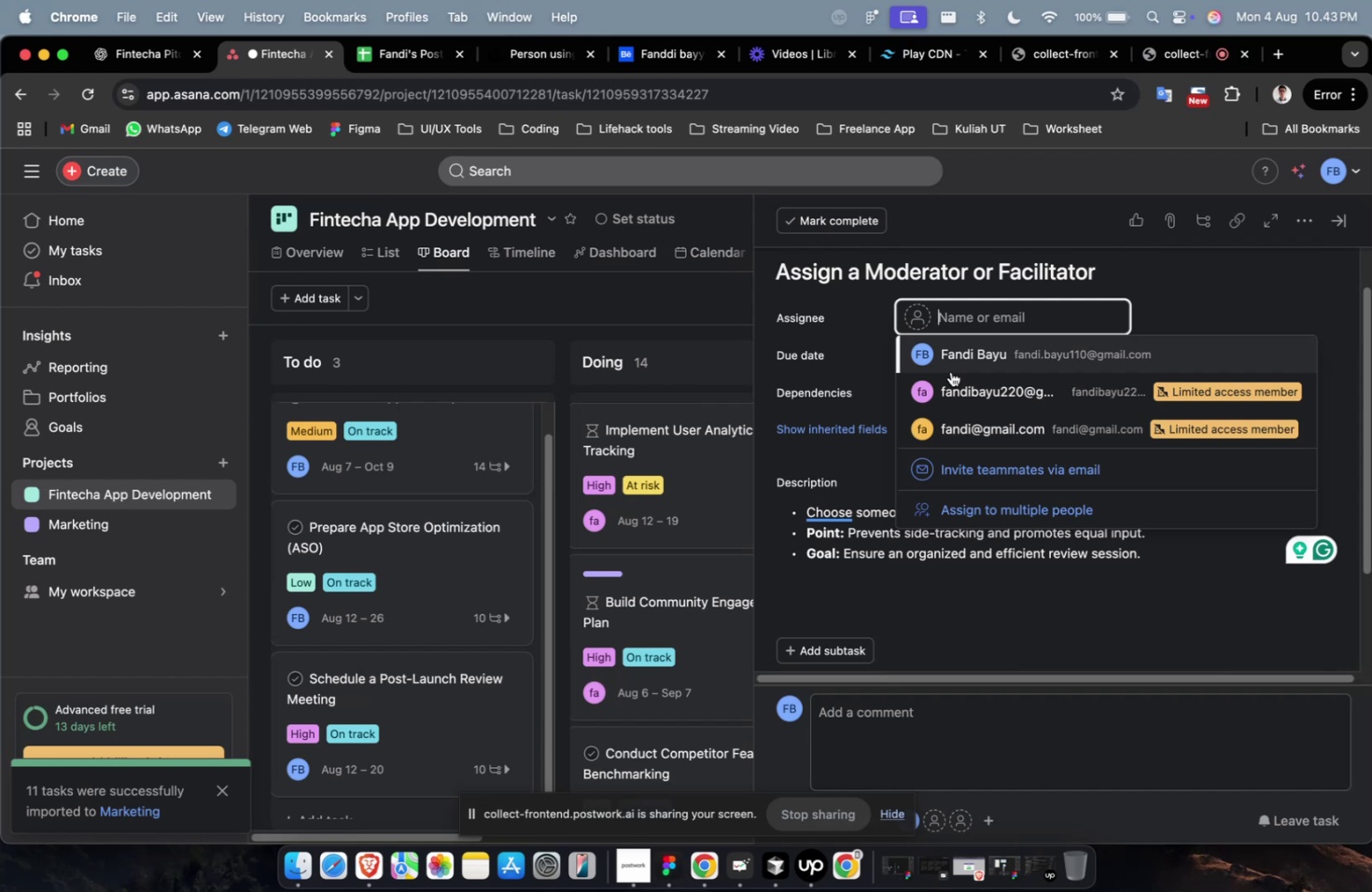 
scroll: coordinate [950, 371], scroll_direction: down, amount: 1.0
 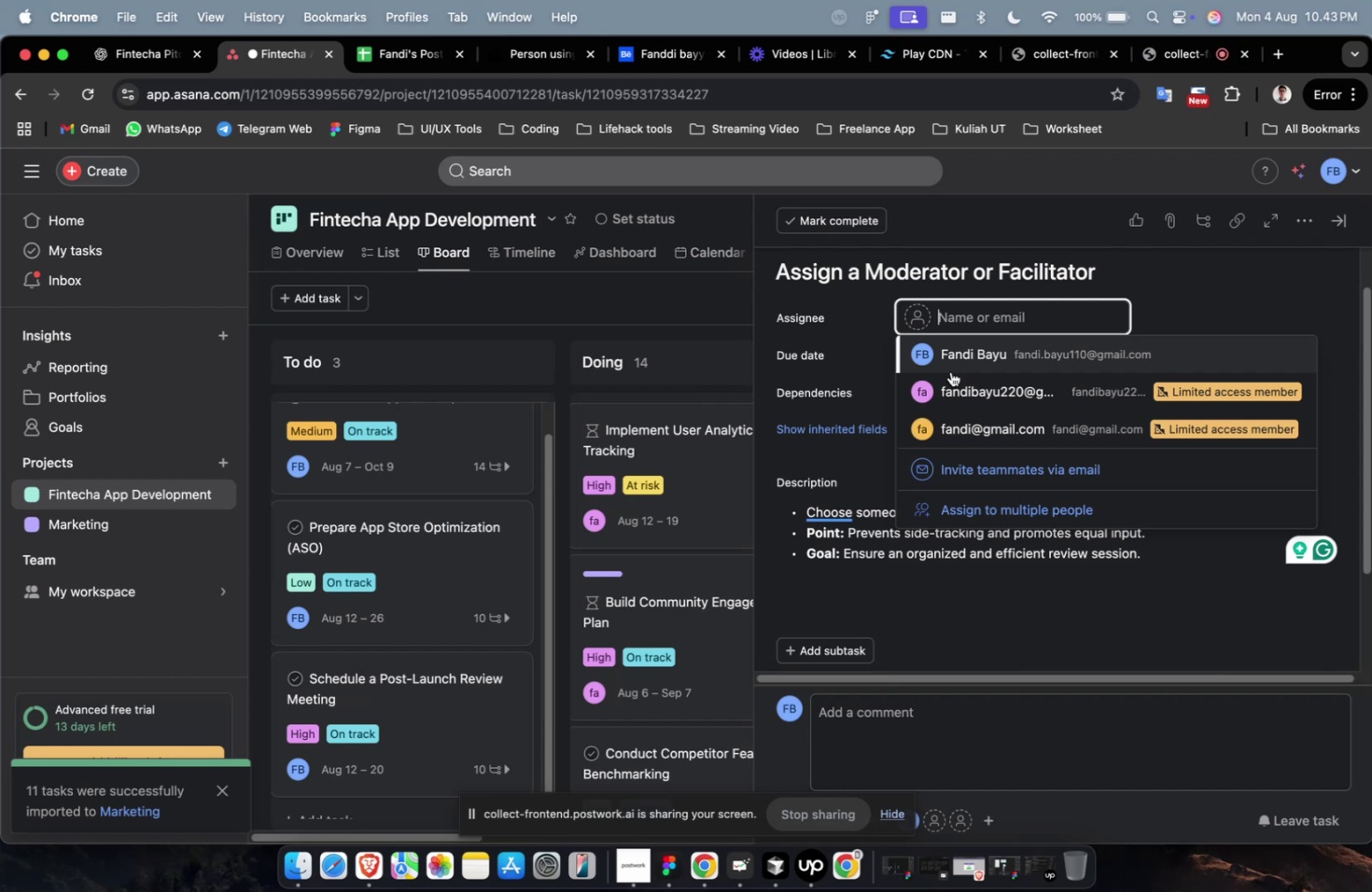 
mouse_move([959, 390])
 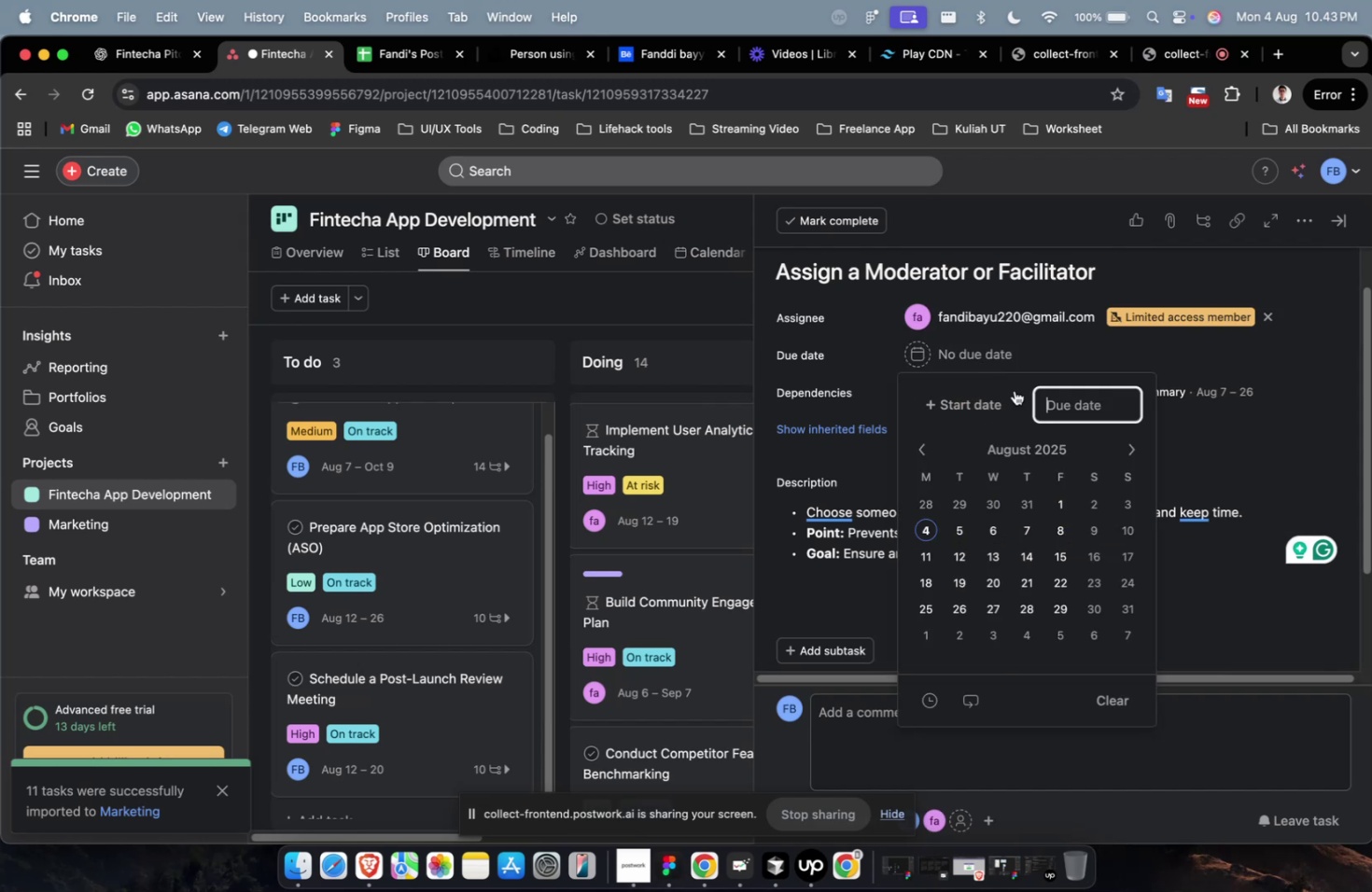 
left_click([1007, 391])
 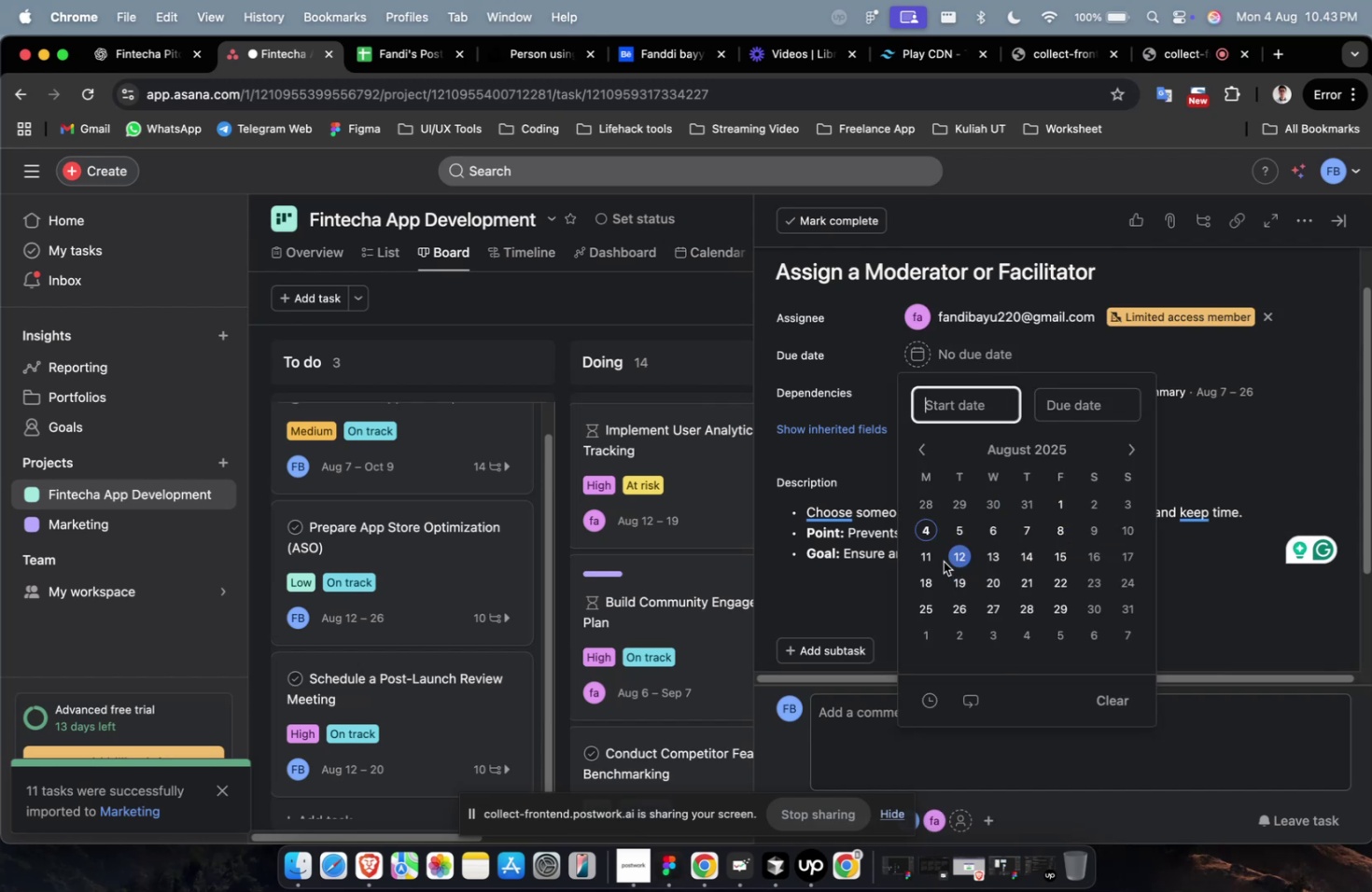 
left_click([935, 558])
 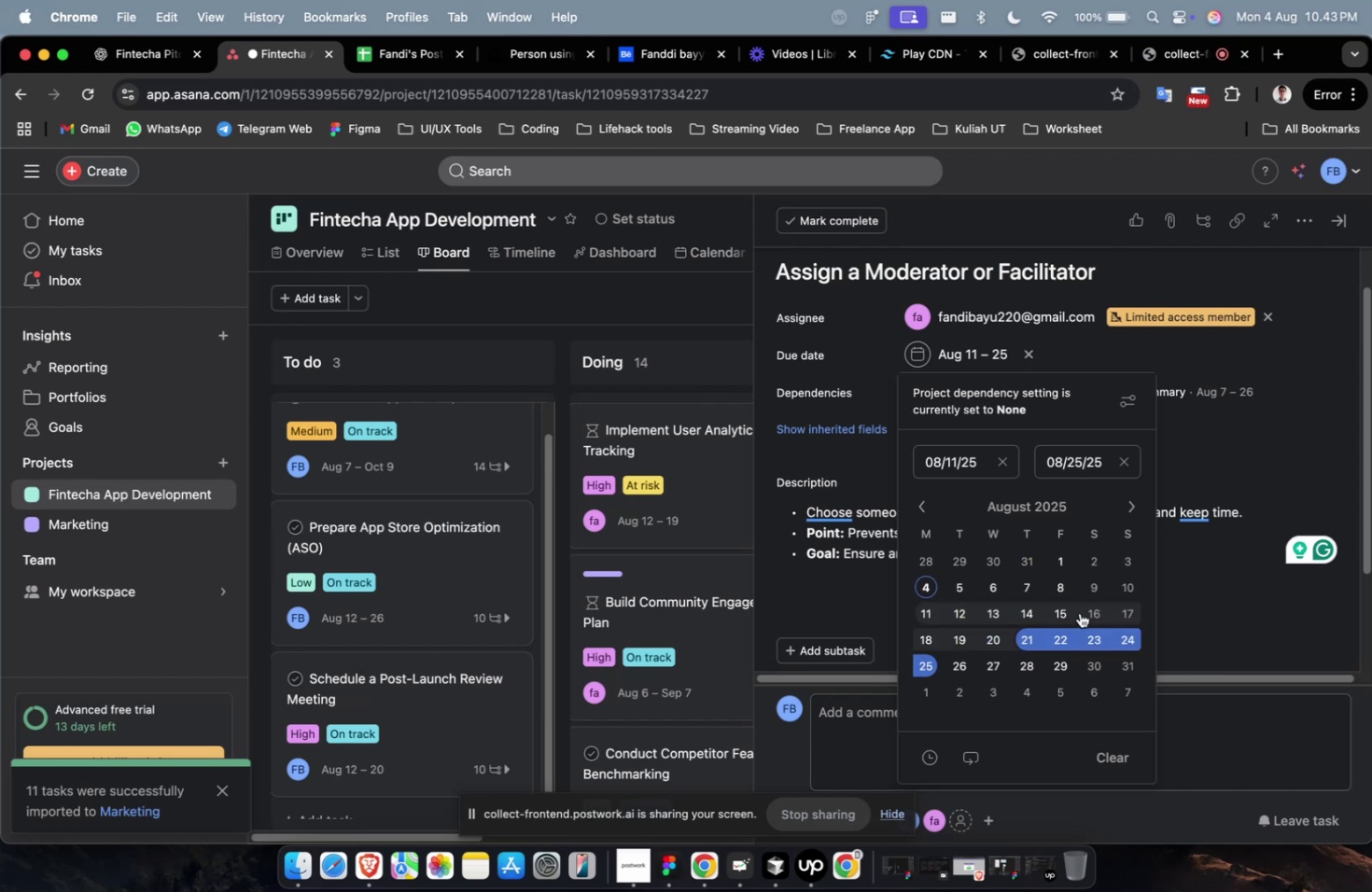 
left_click([1235, 599])
 